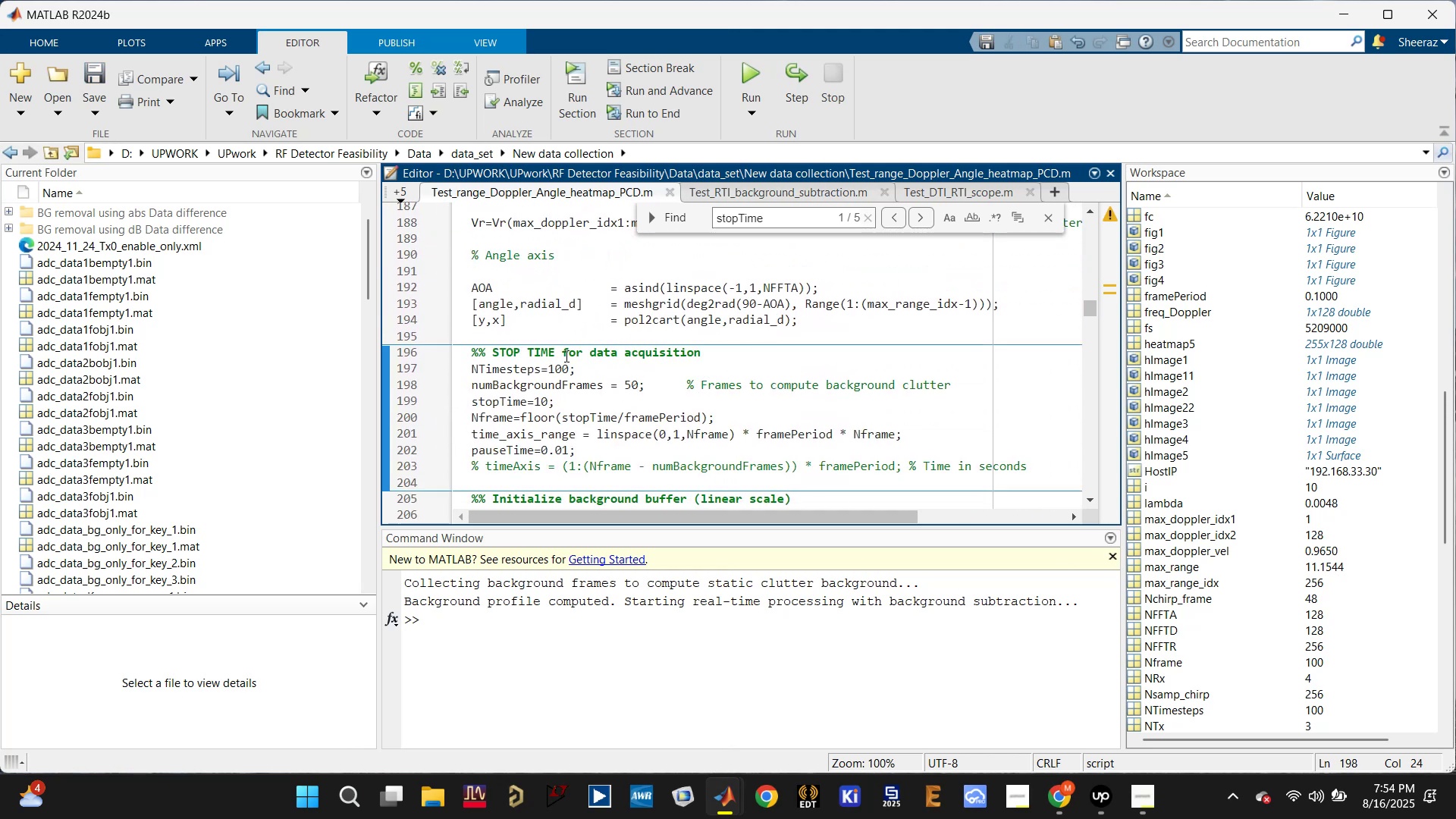 
left_click([537, 399])
 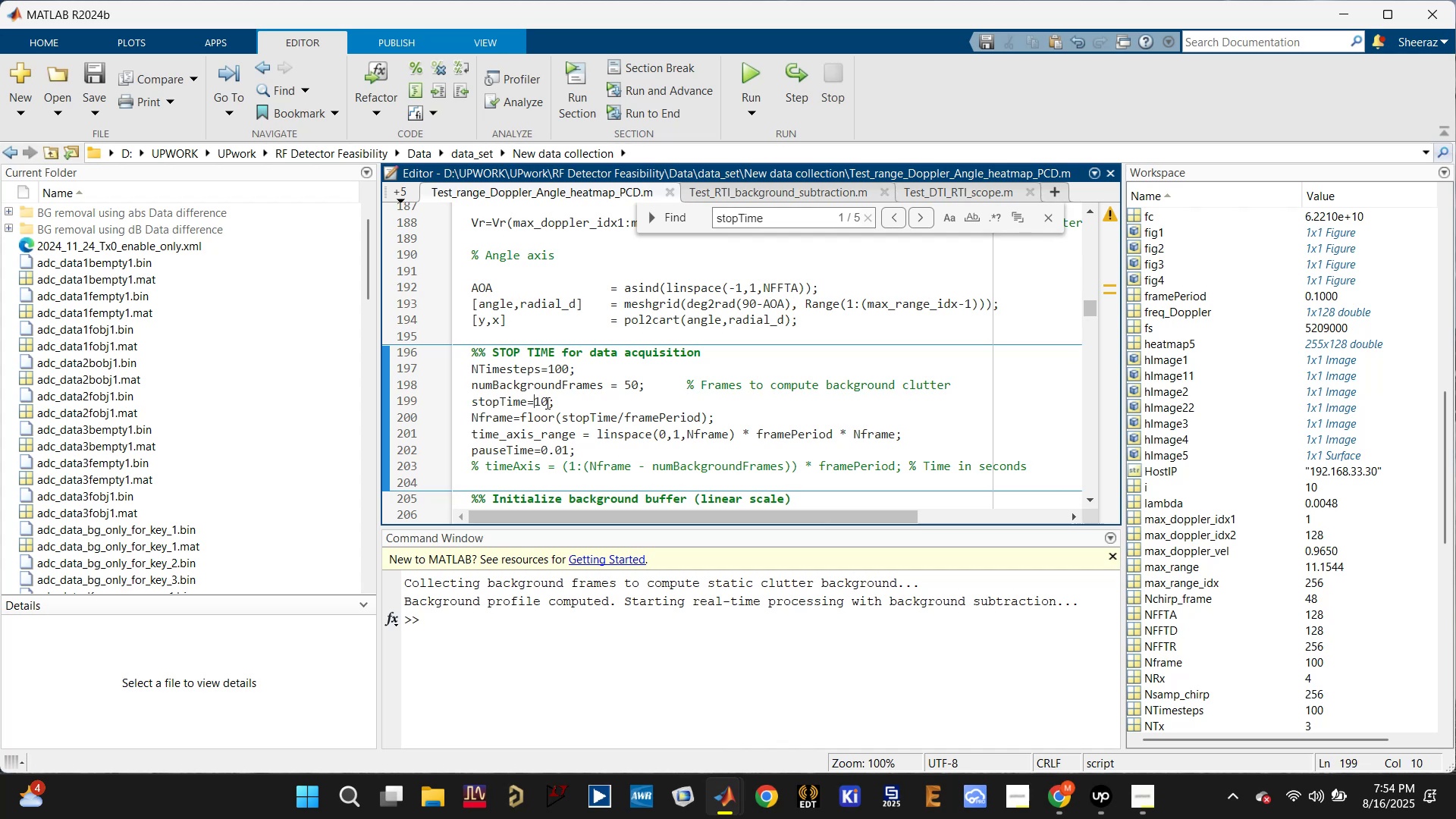 
left_click([548, 402])
 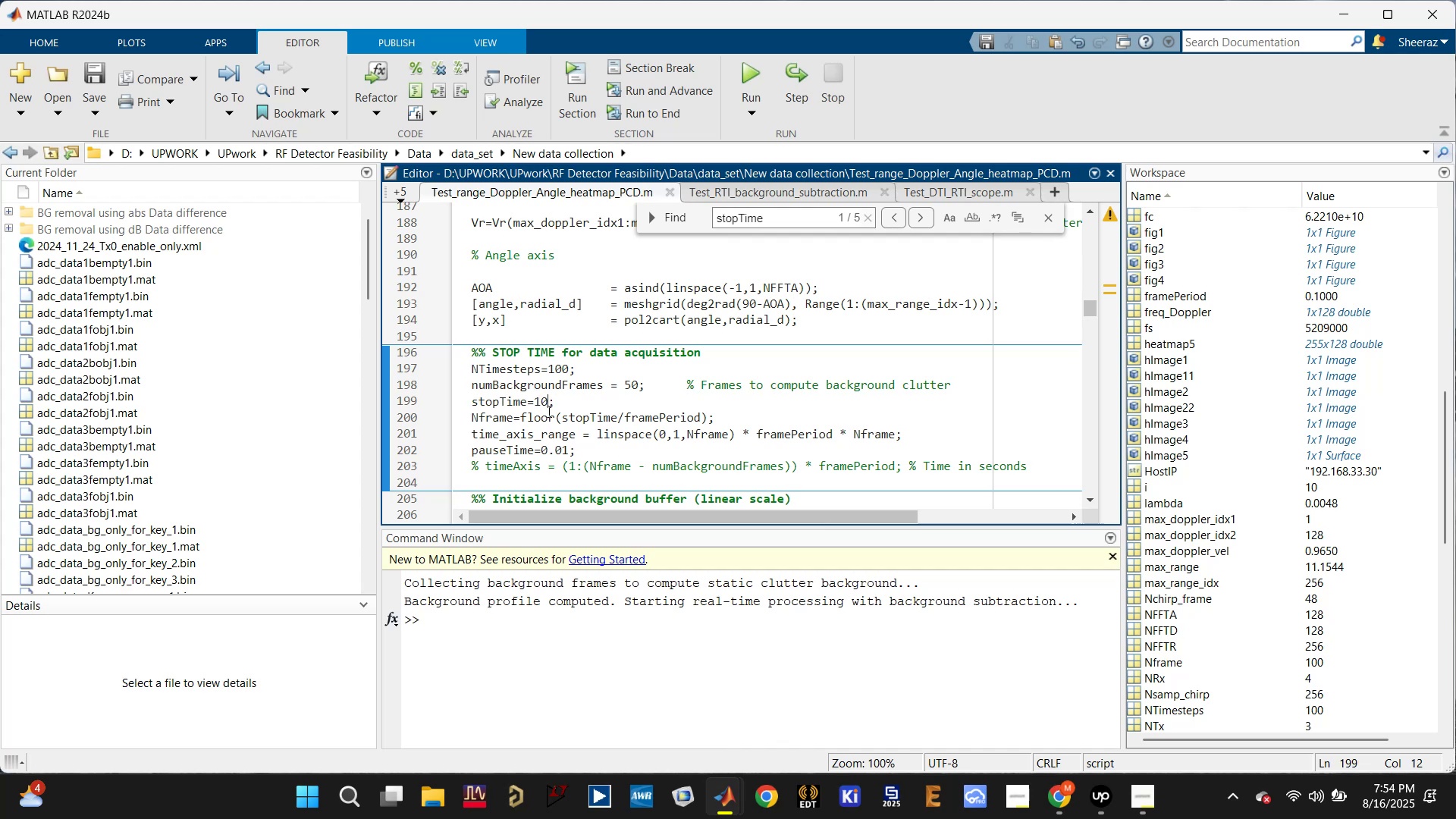 
key(Backspace)
 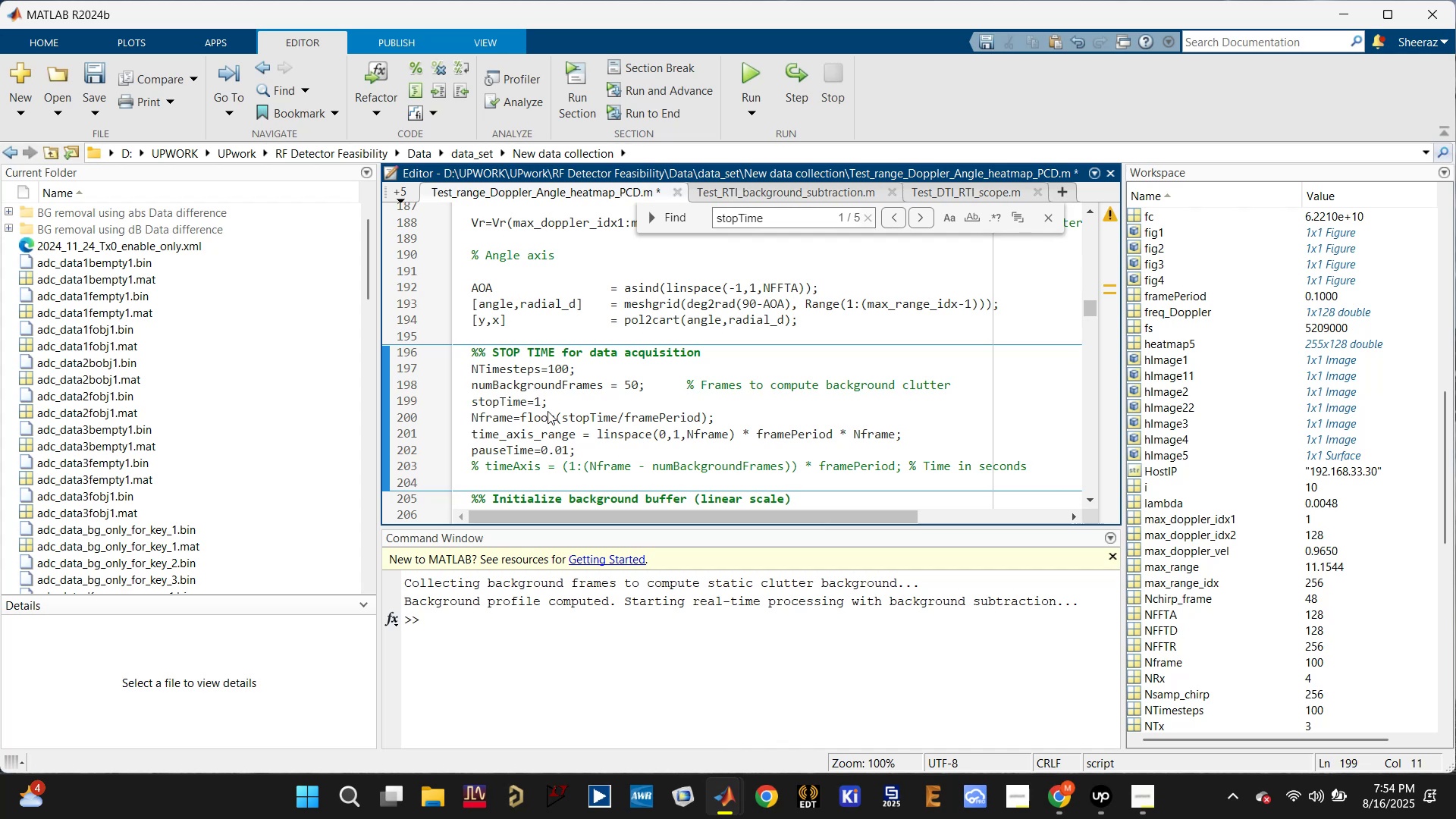 
key(Control+S)
 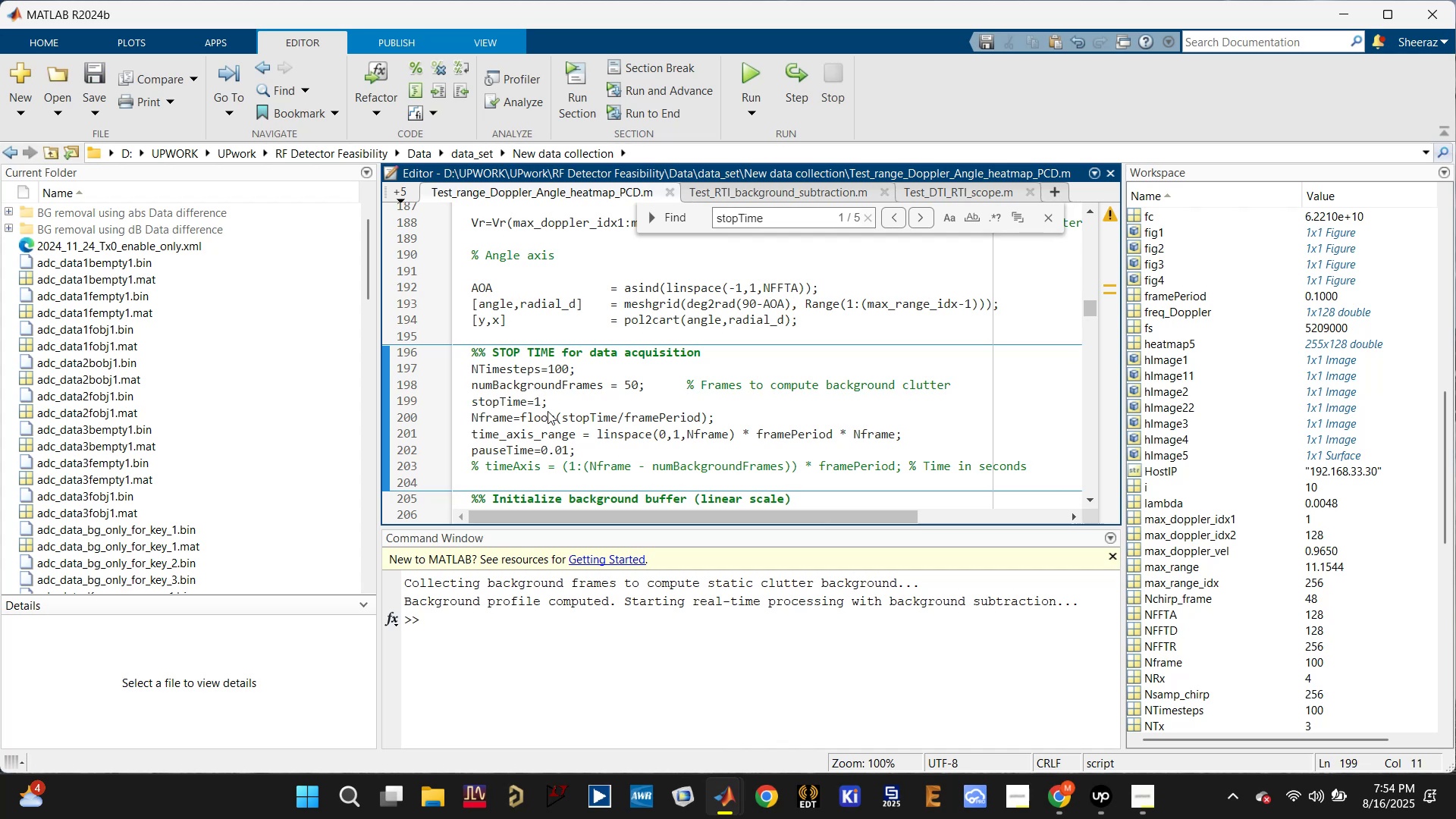 
key(Backspace)
 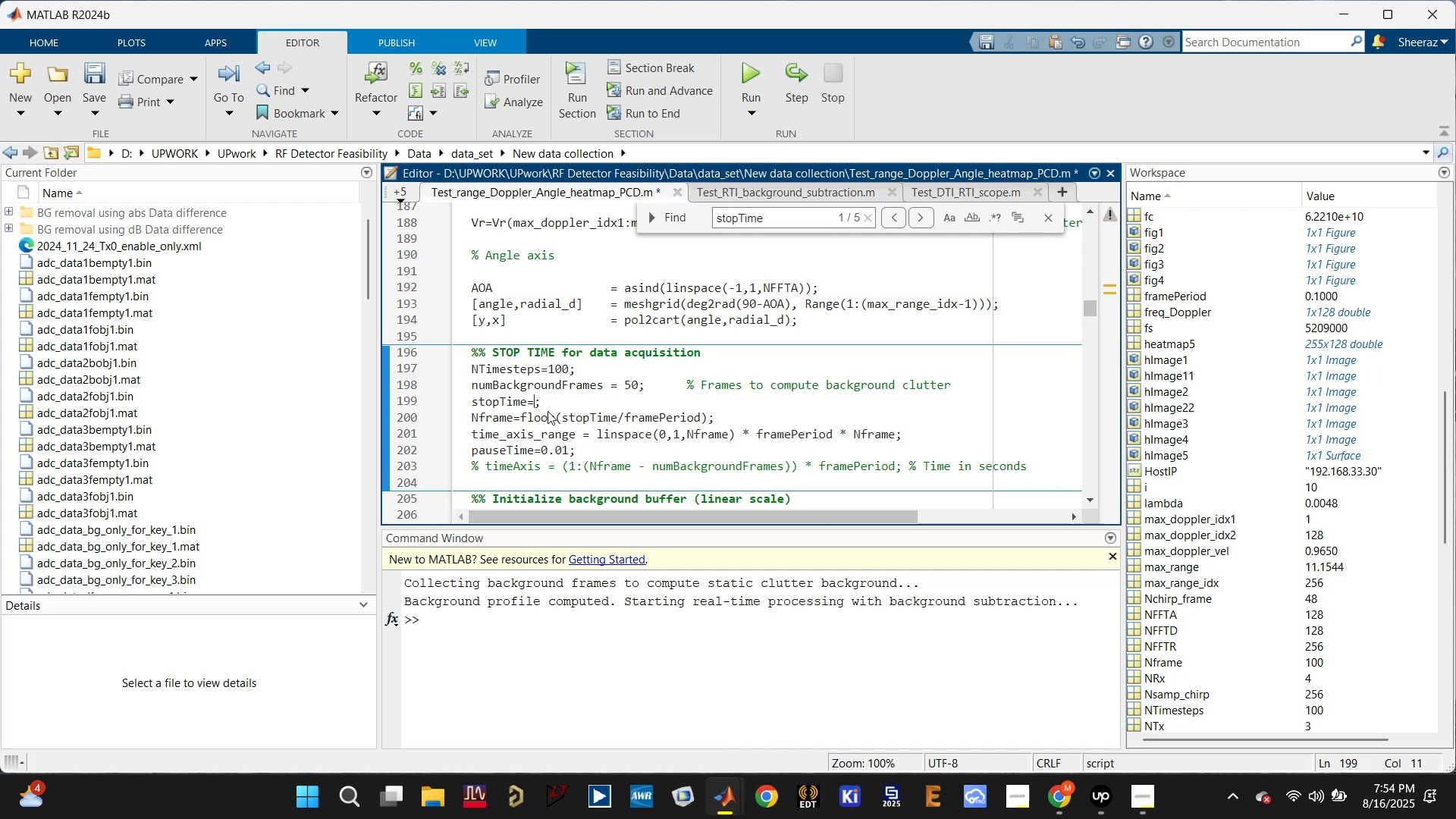 
key(5)
 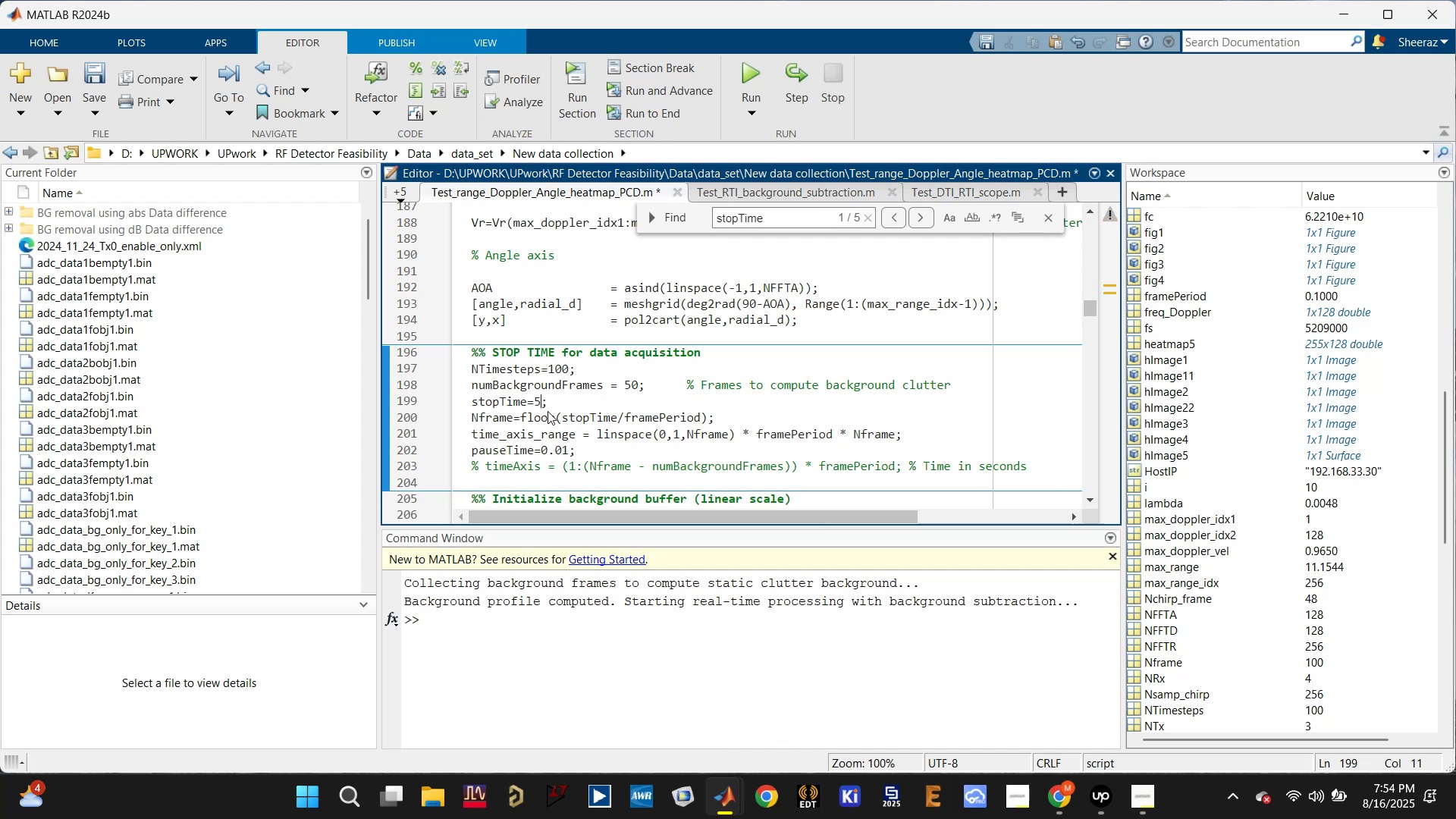 
key(Control+S)
 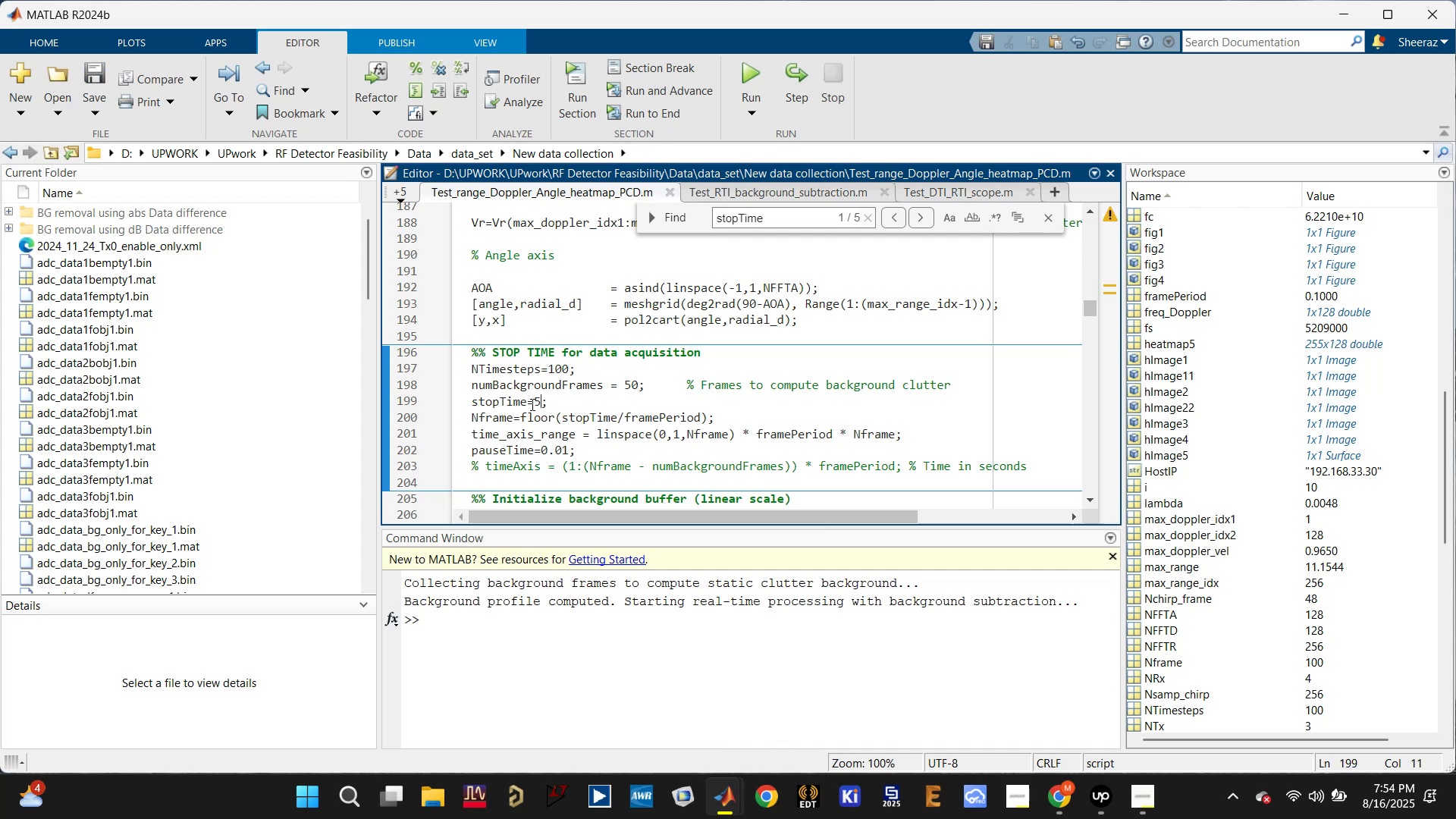 
left_click([506, 404])
 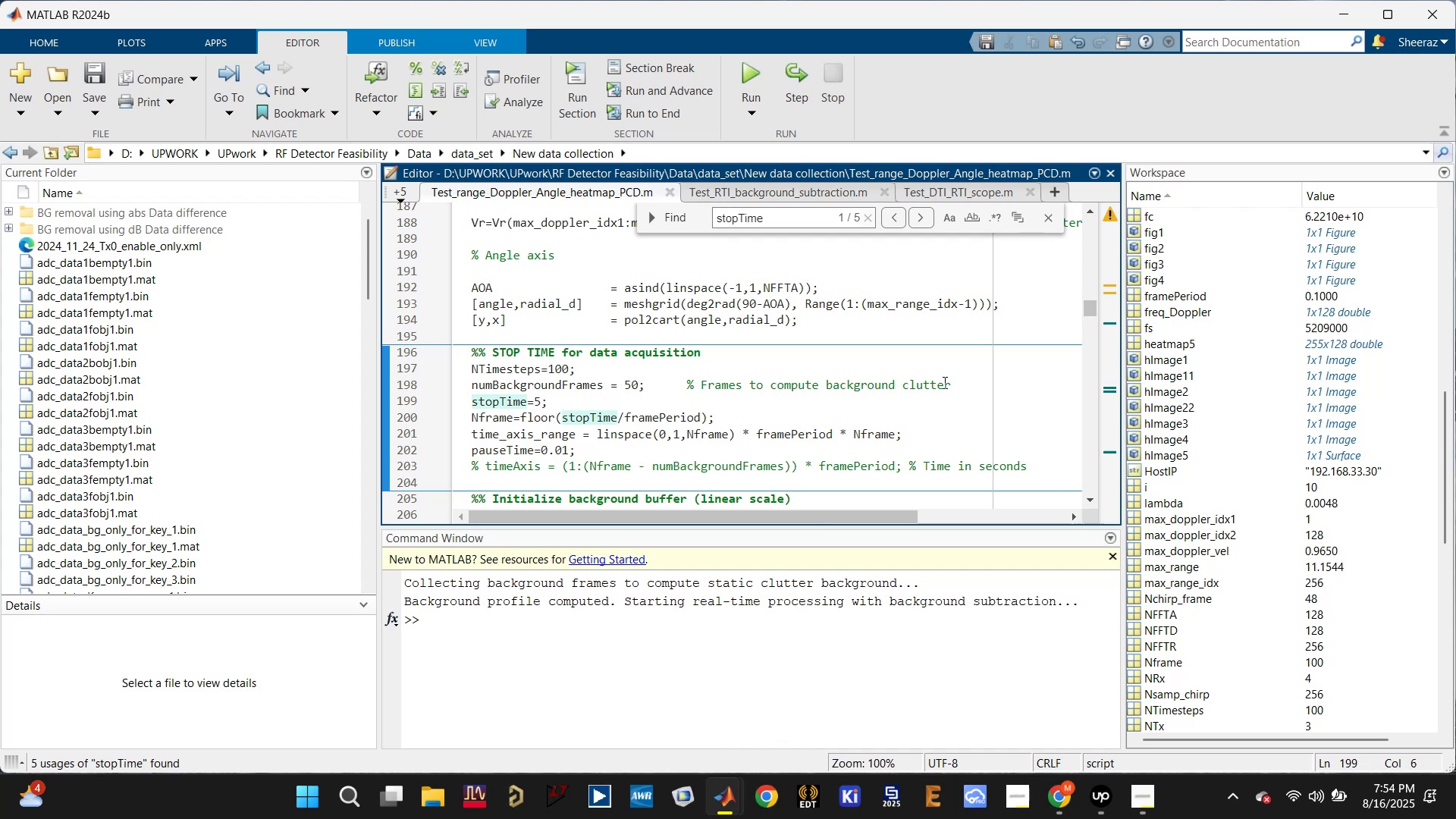 
left_click([962, 389])
 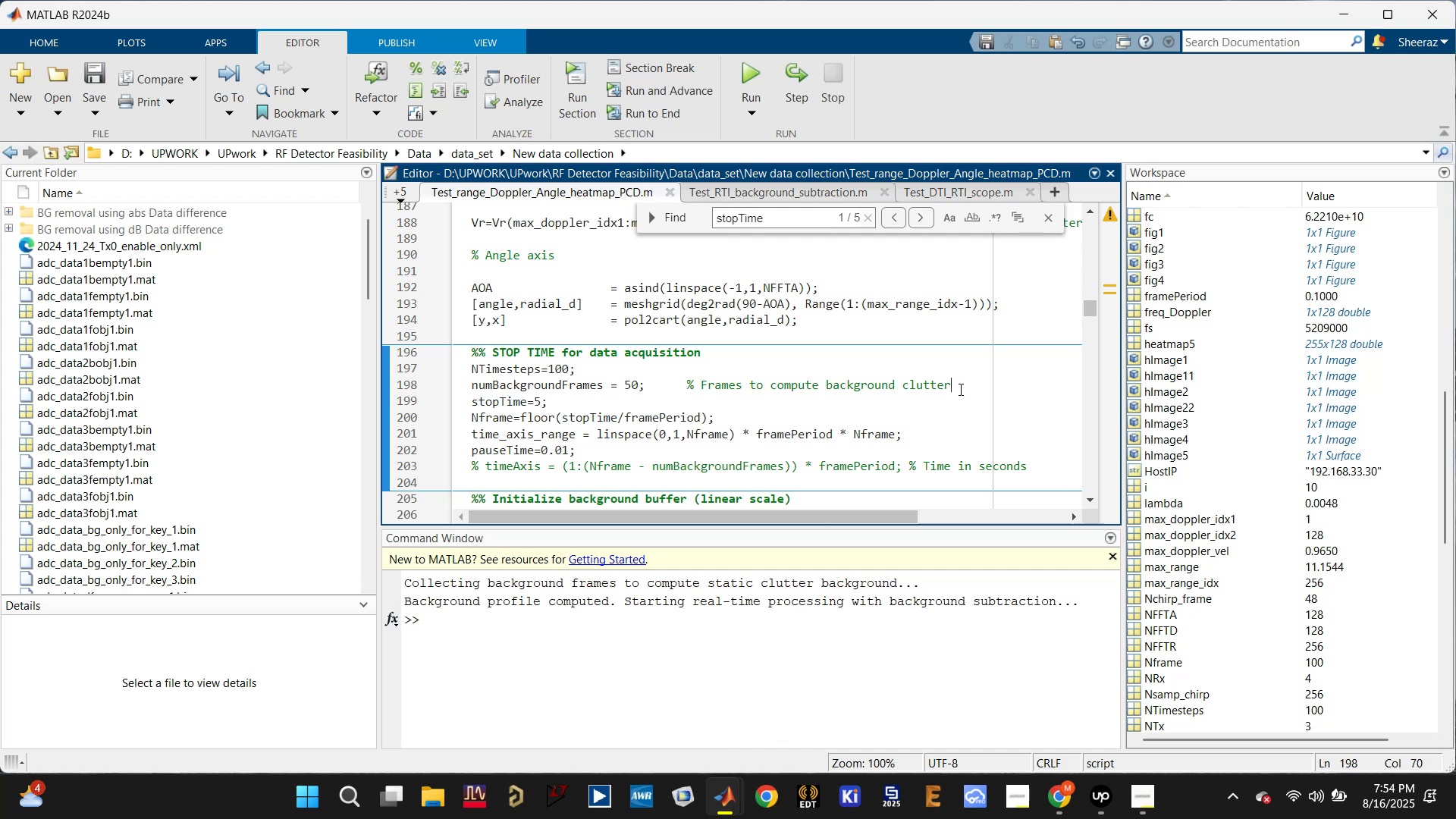 
key(Enter)
 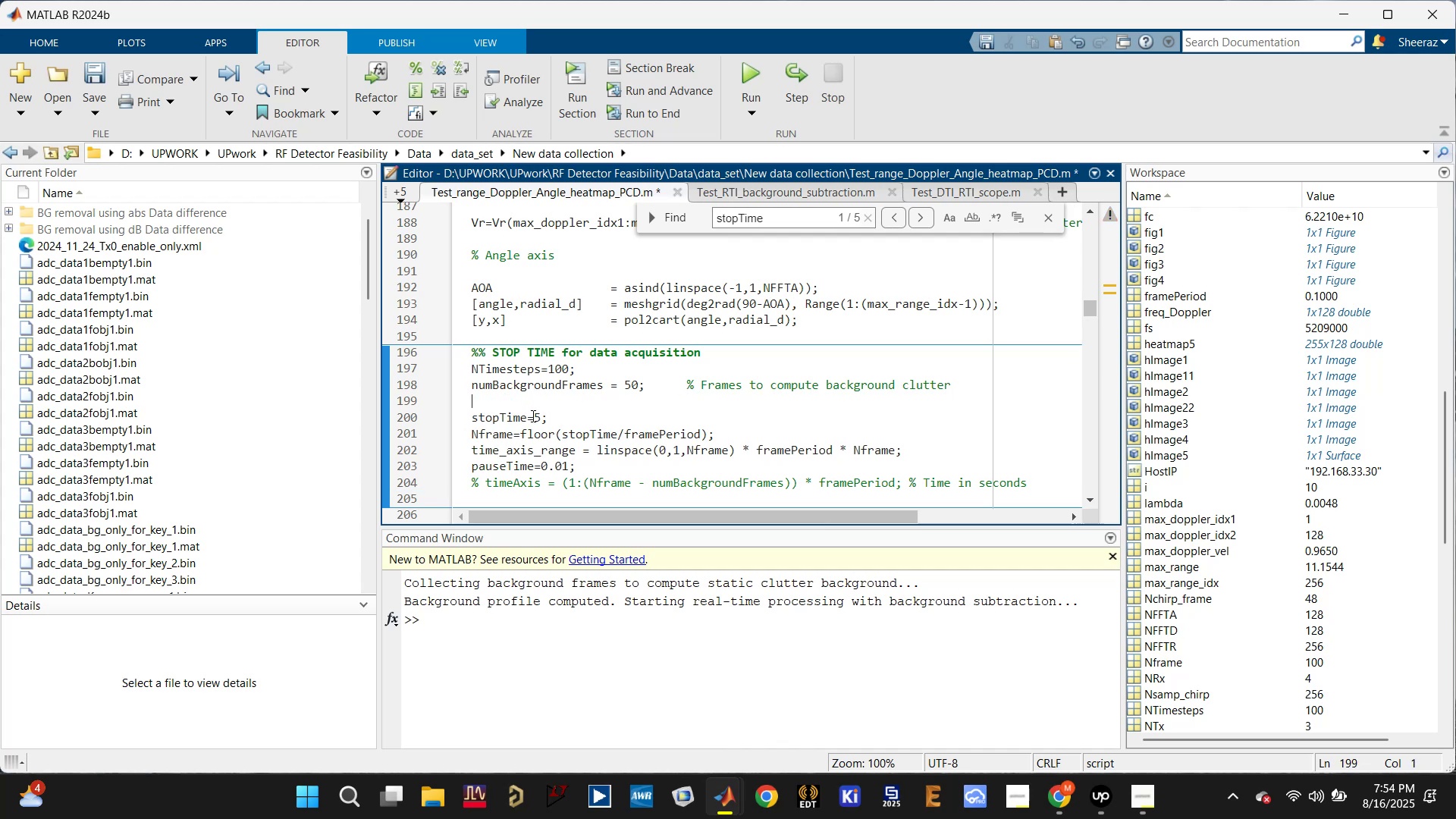 
left_click([544, 419])
 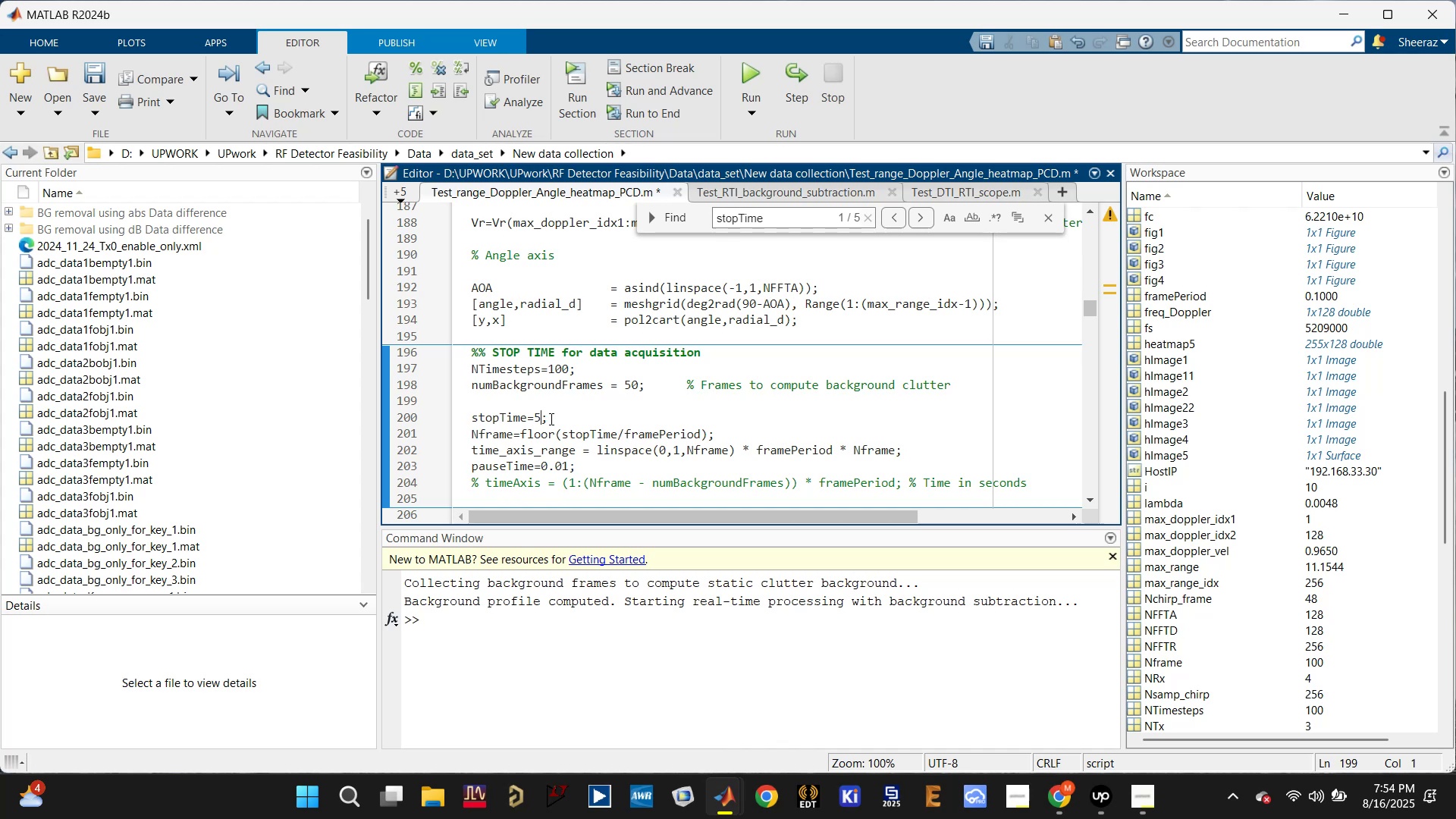 
key(Enter)
 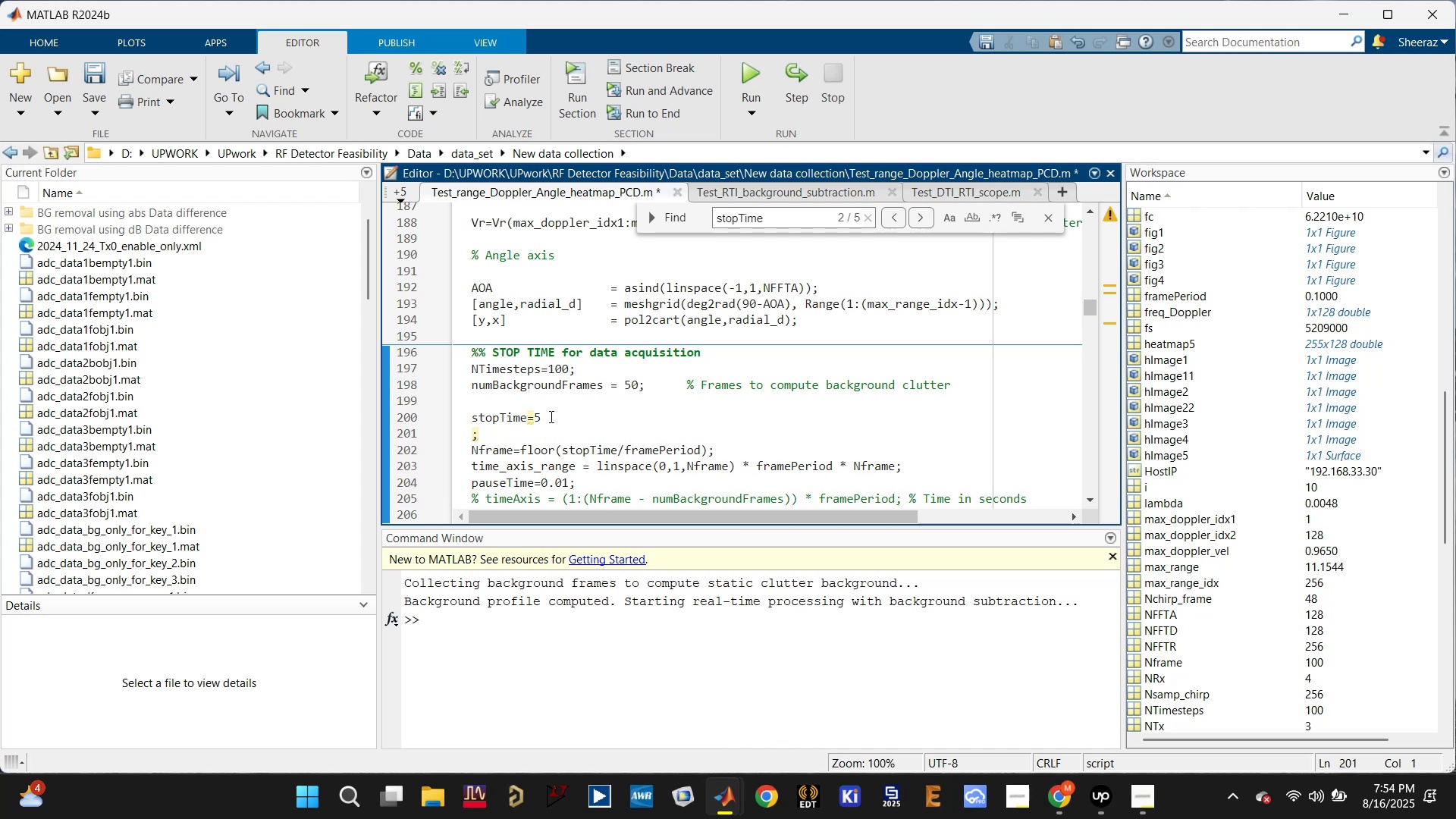 
key(Control+Z)
 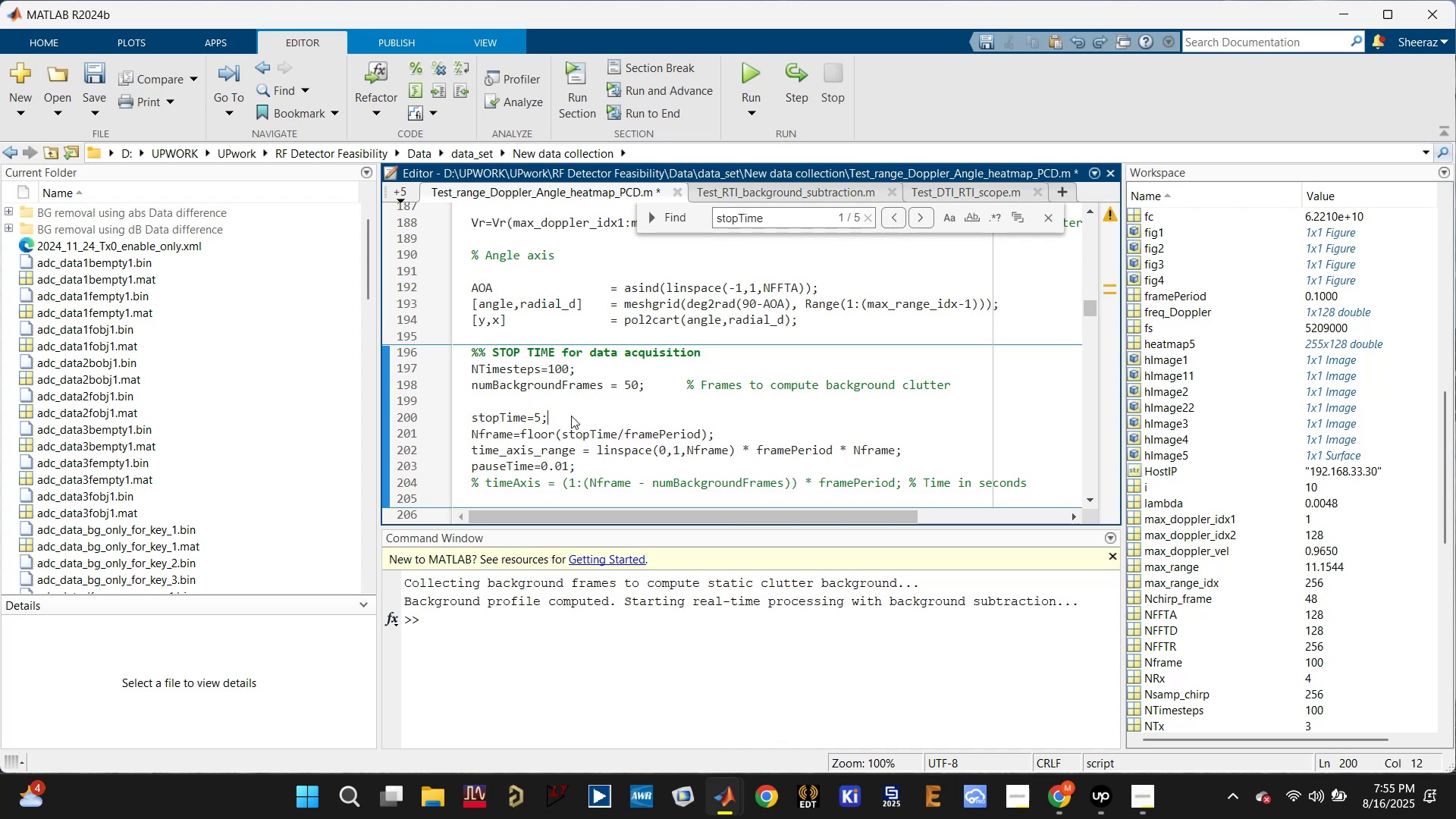 
key(Enter)
 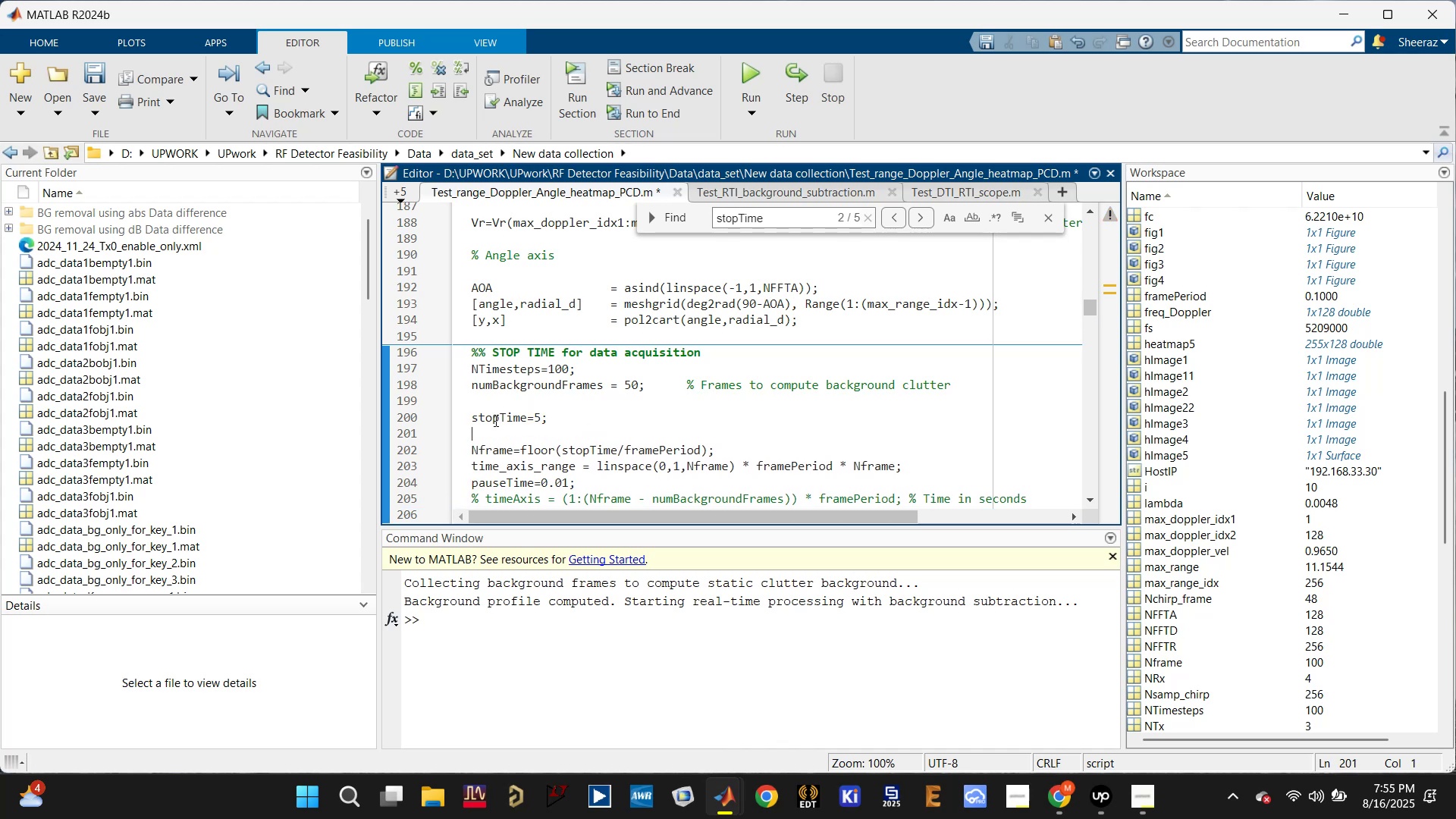 
left_click([490, 416])
 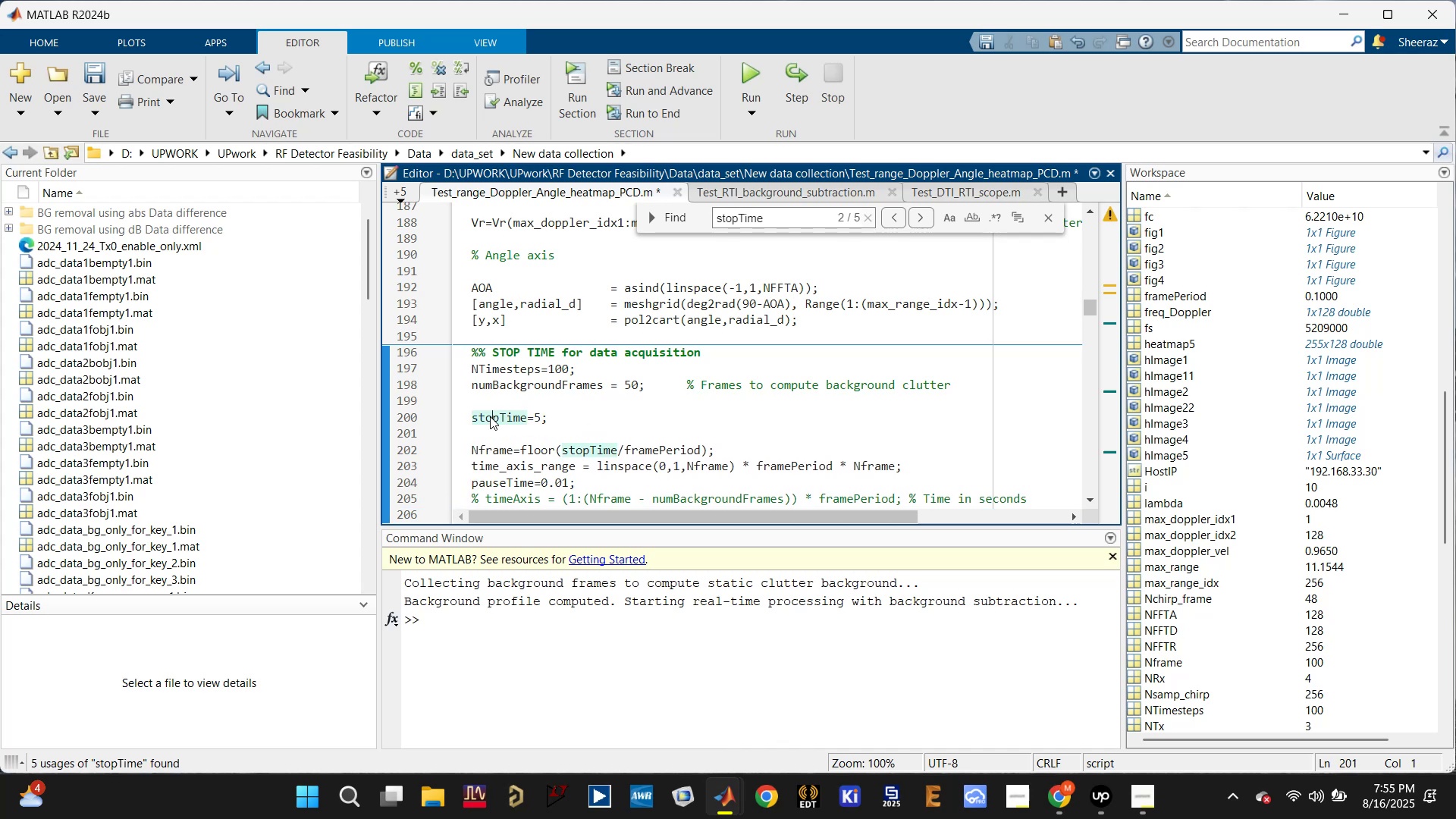 
key(Control+S)
 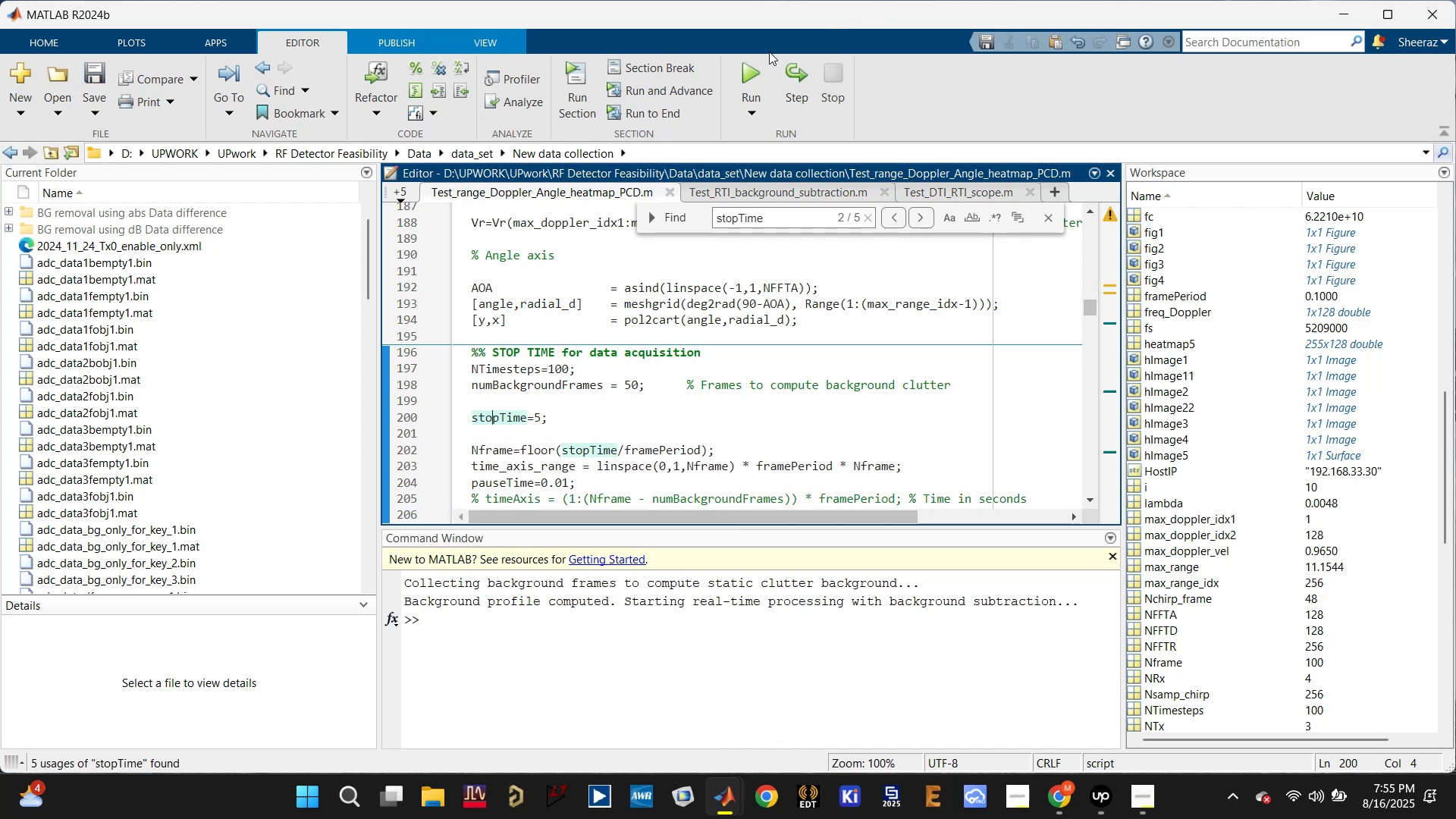 
scroll: coordinate [566, 313], scroll_direction: down, amount: 3.0
 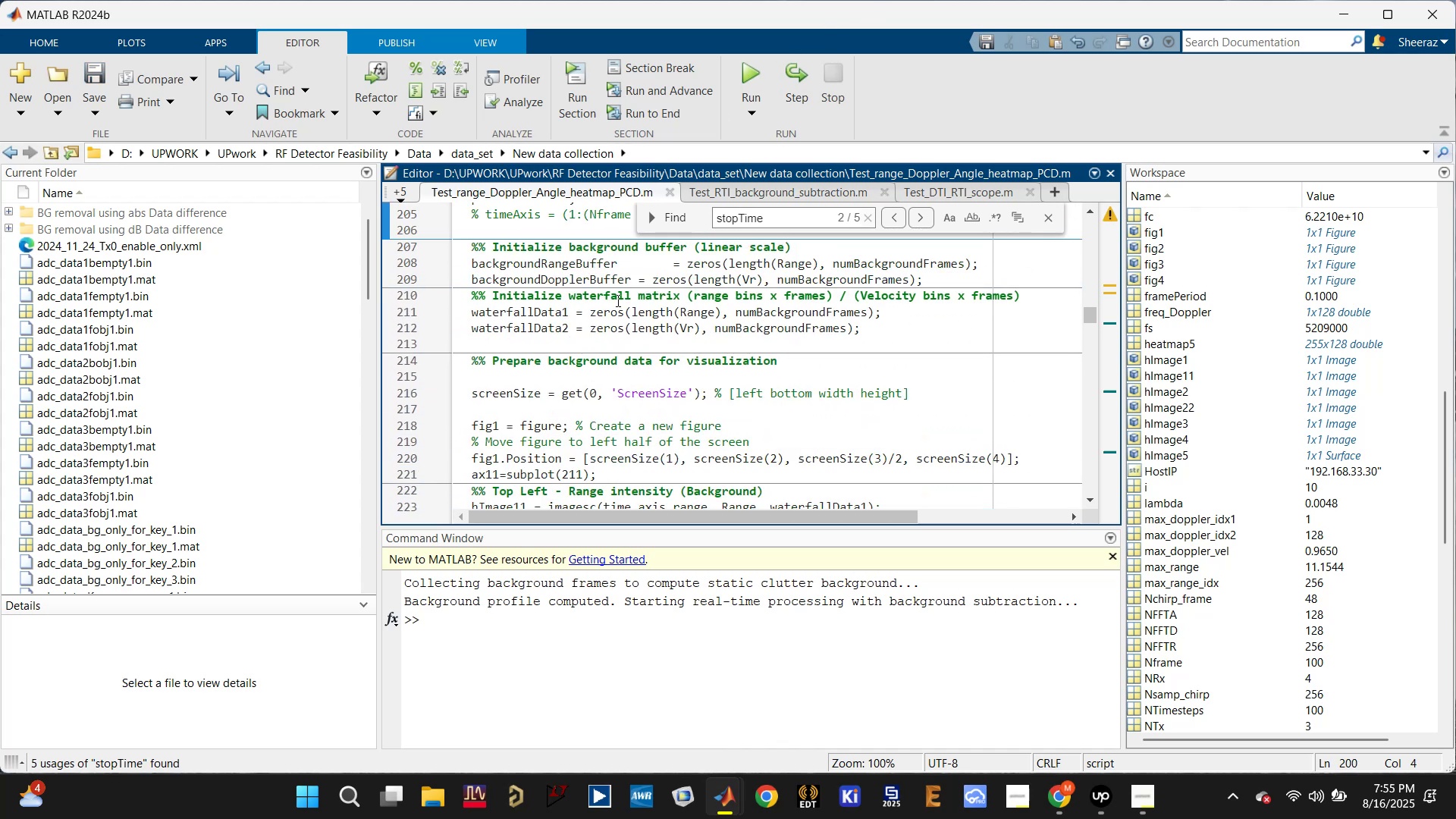 
scroll: coordinate [536, 371], scroll_direction: up, amount: 2.0
 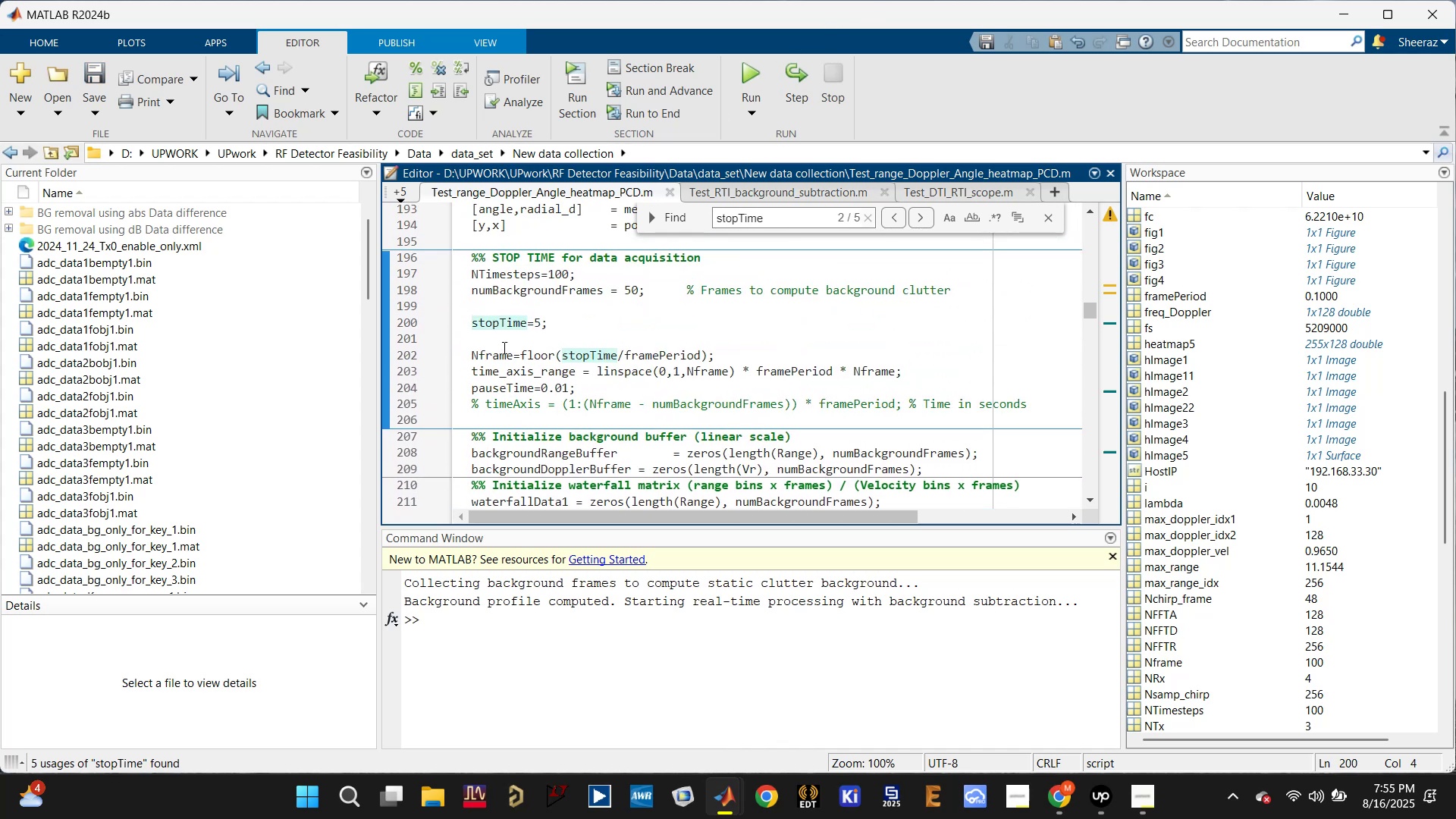 
left_click([497, 353])
 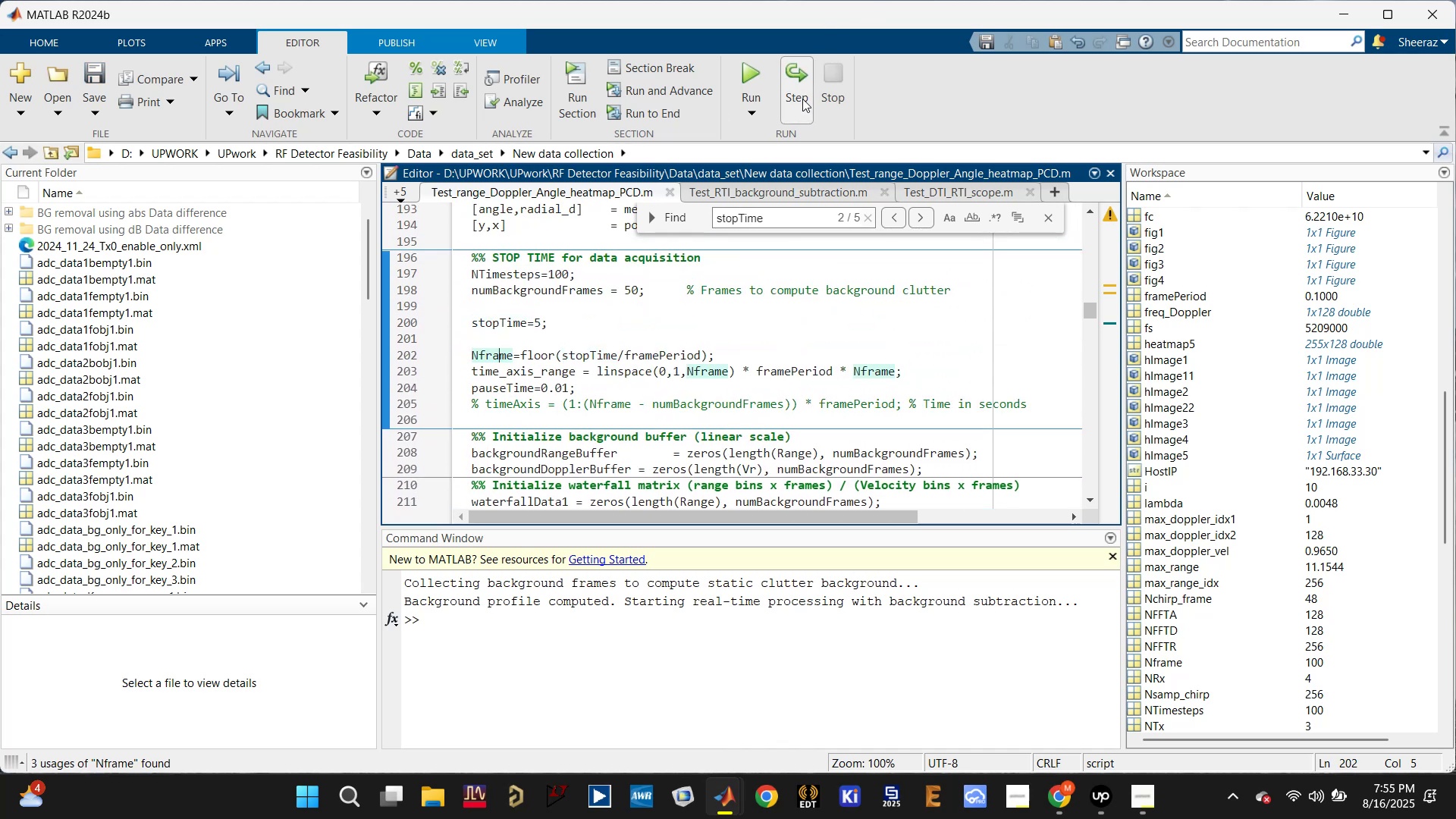 
left_click([769, 71])
 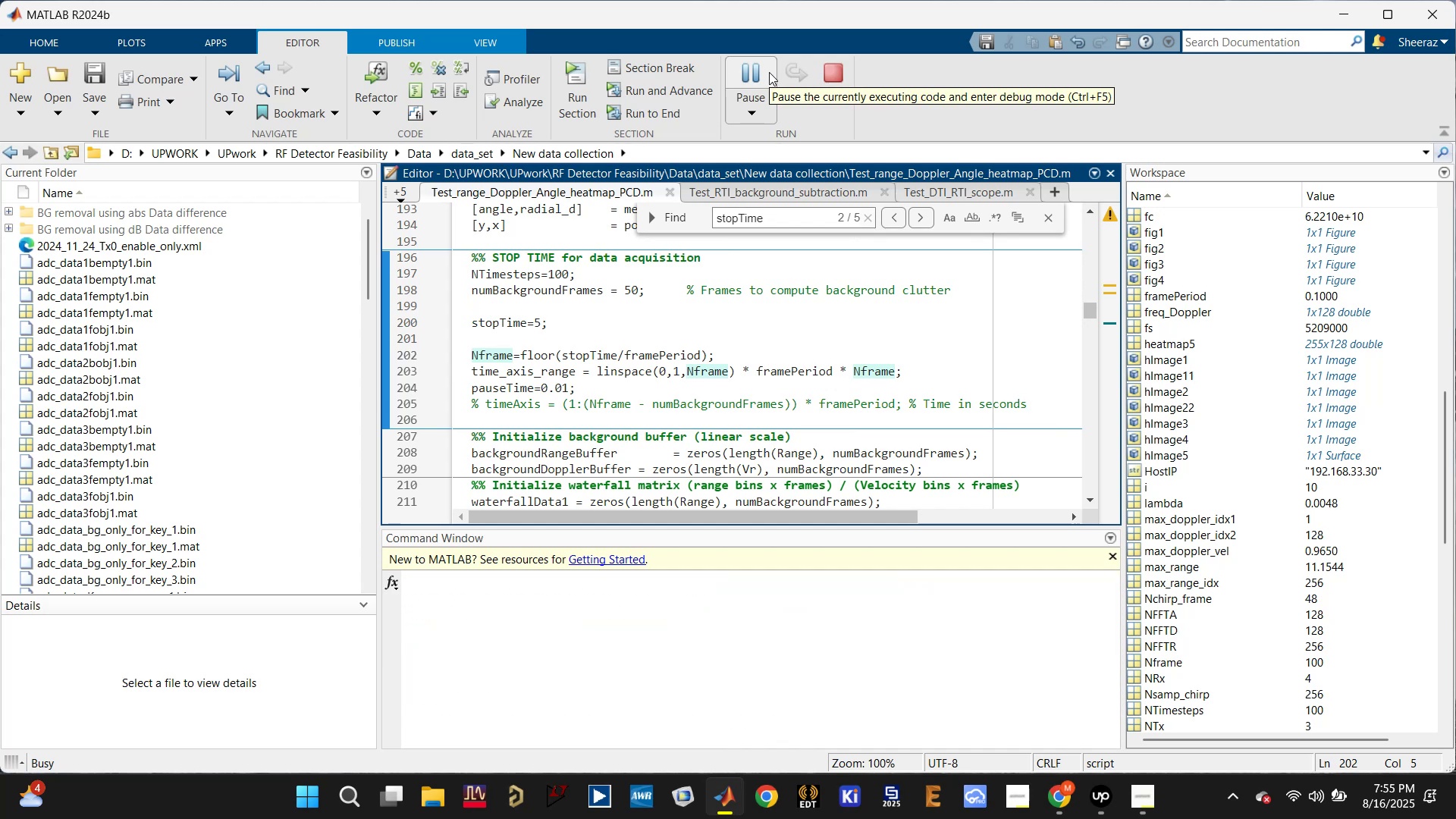 
wait(12.32)
 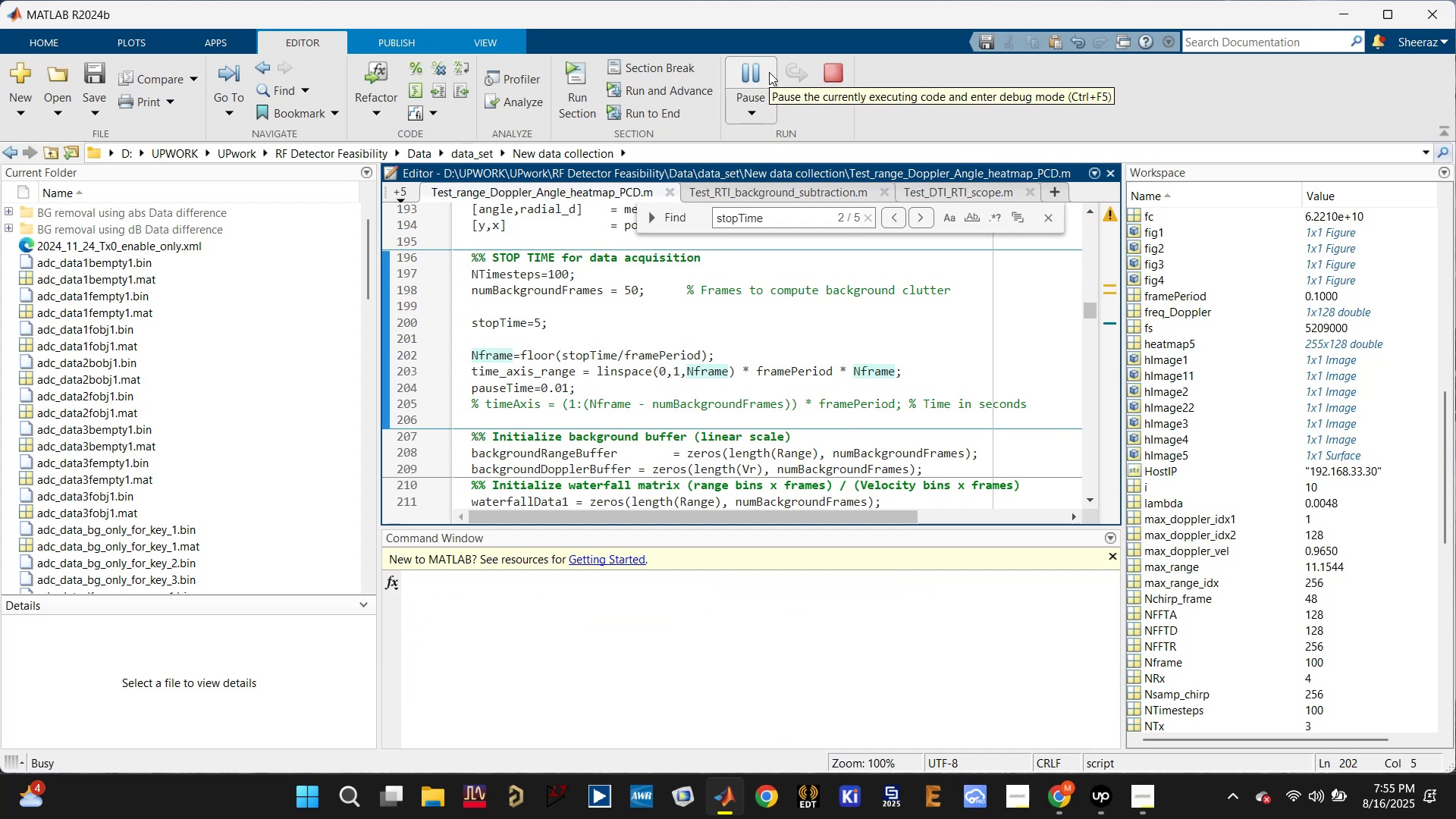 
left_click([534, 366])
 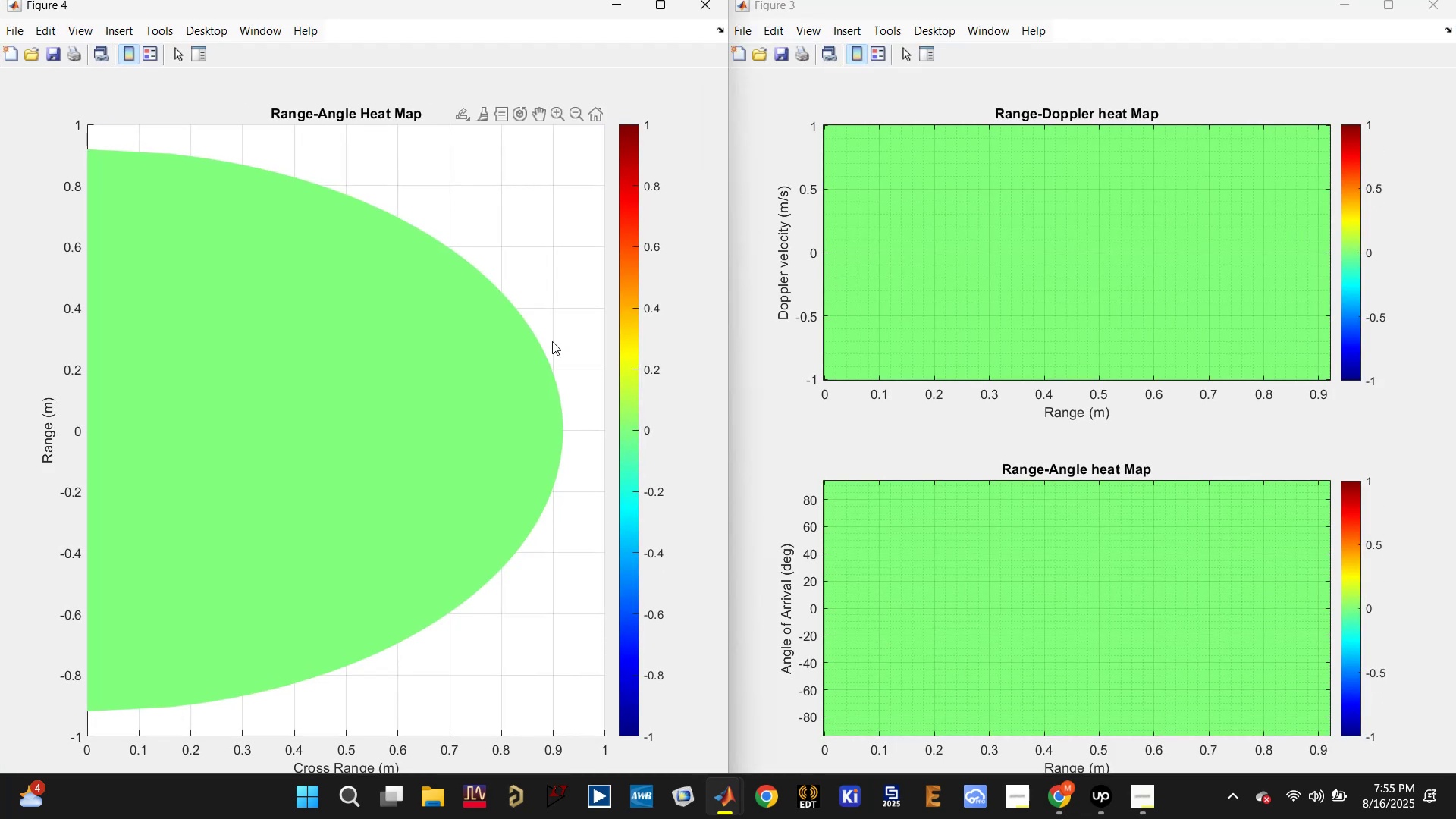 
wait(16.83)
 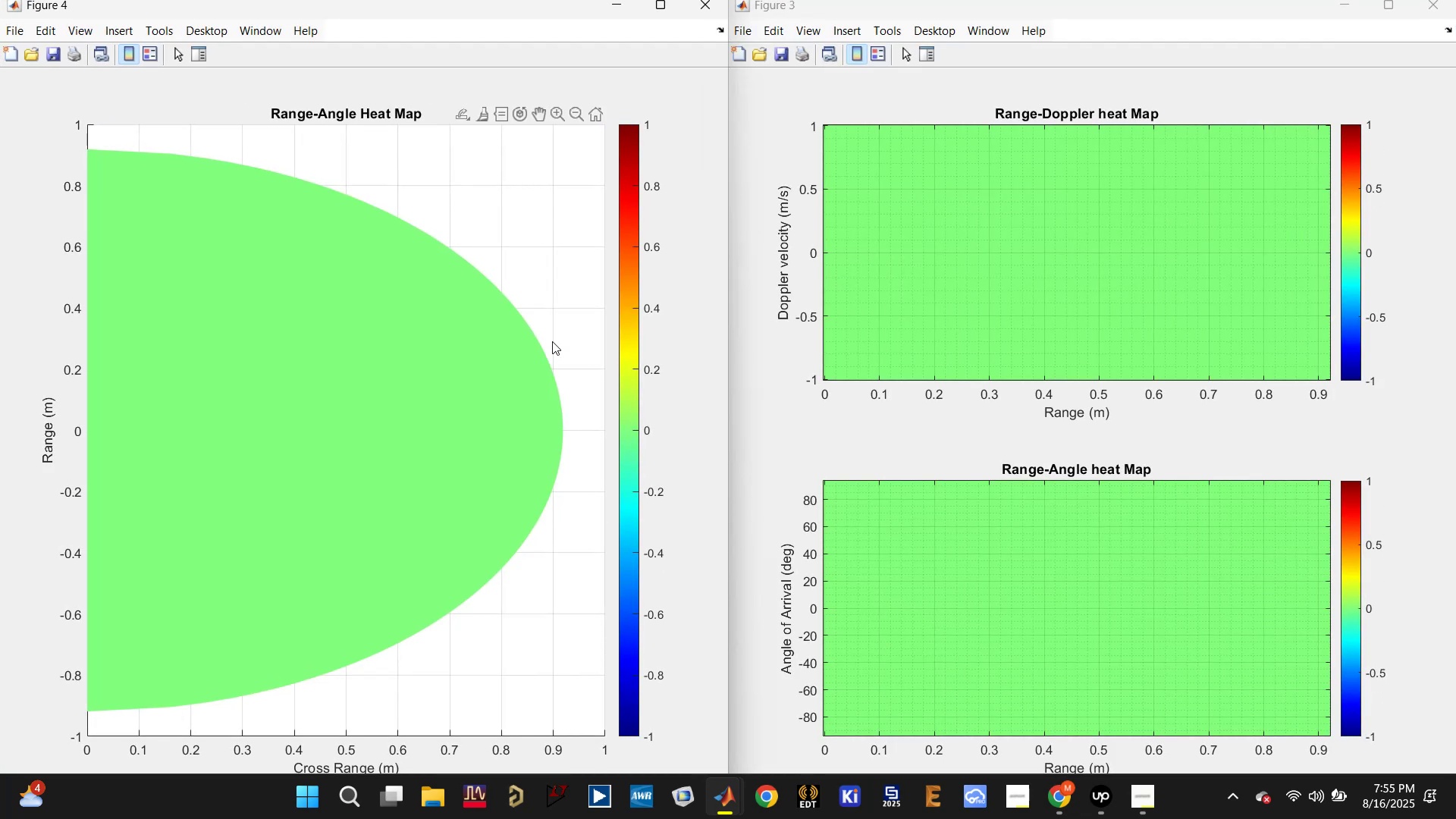 
left_click([1428, 0])
 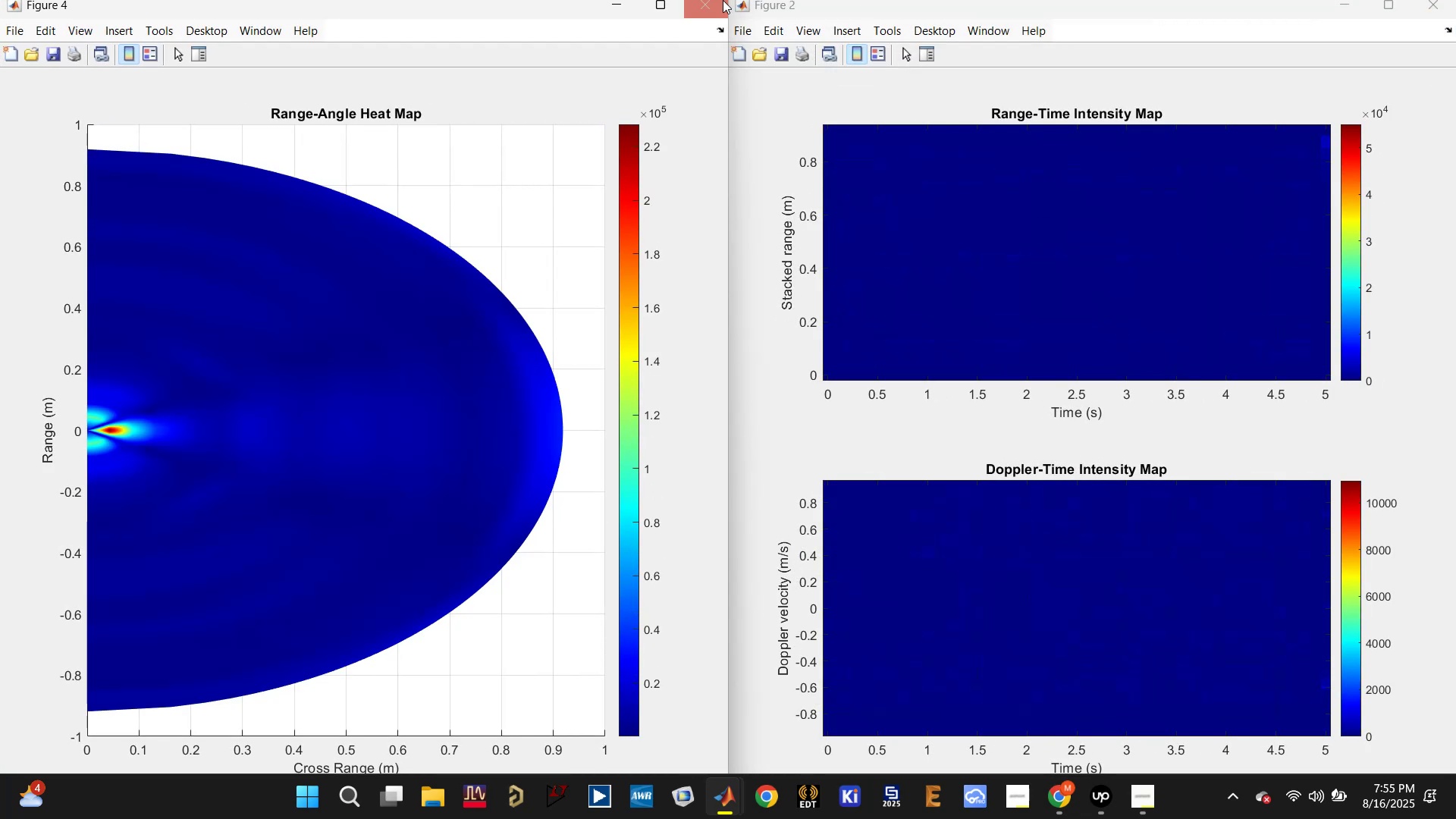 
left_click([704, 0])
 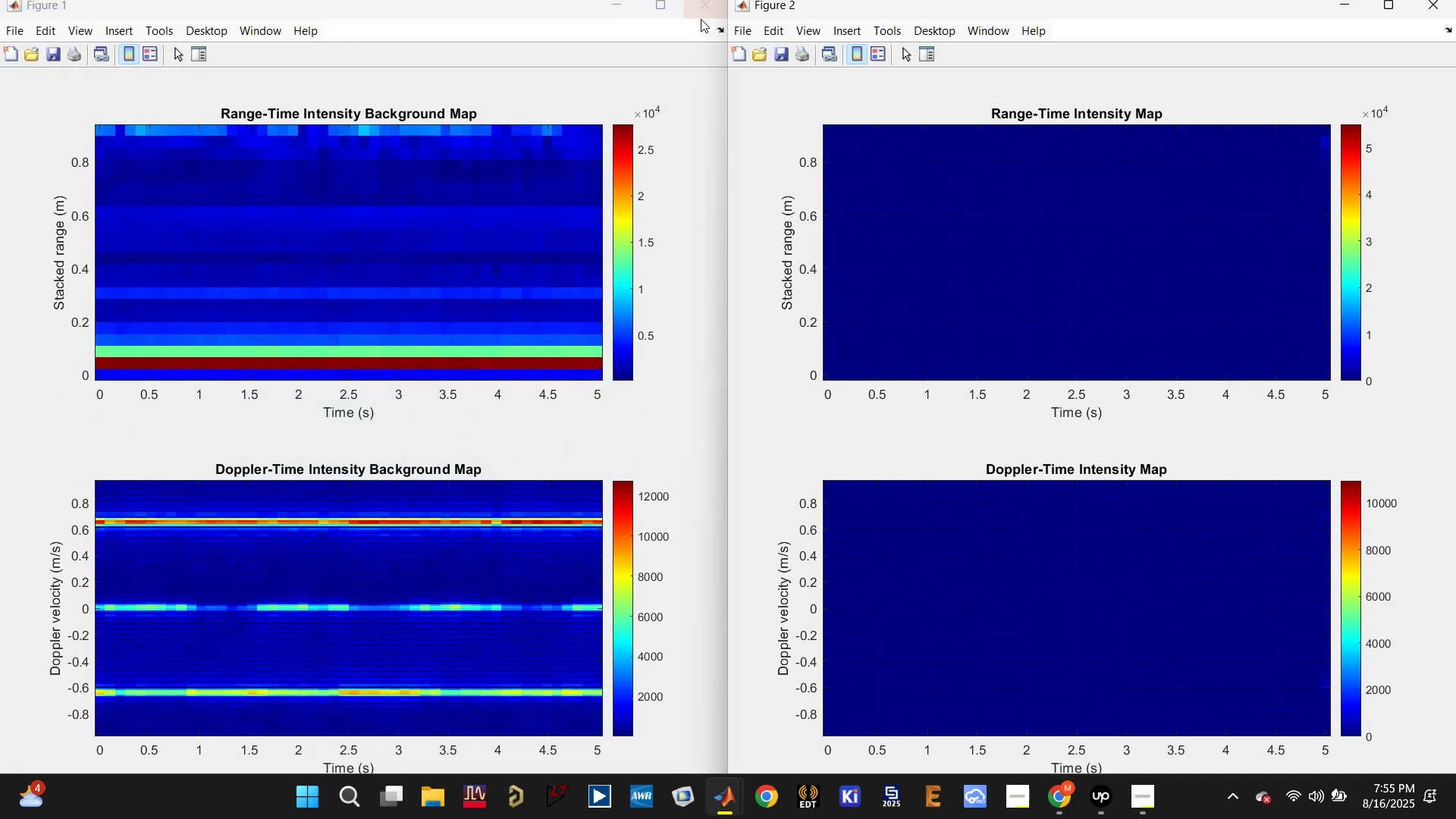 
left_click([704, 11])
 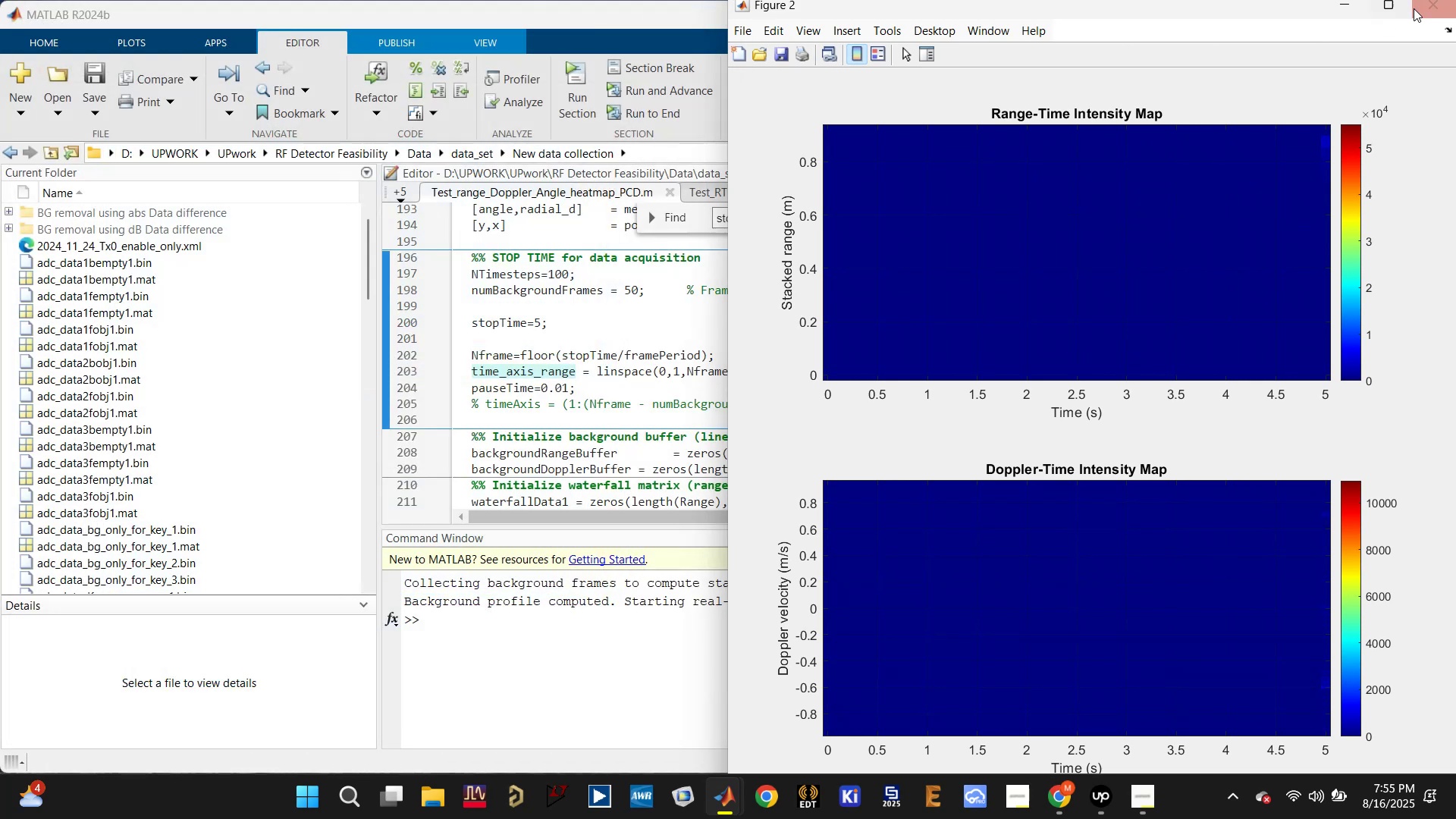 
left_click([1417, 3])
 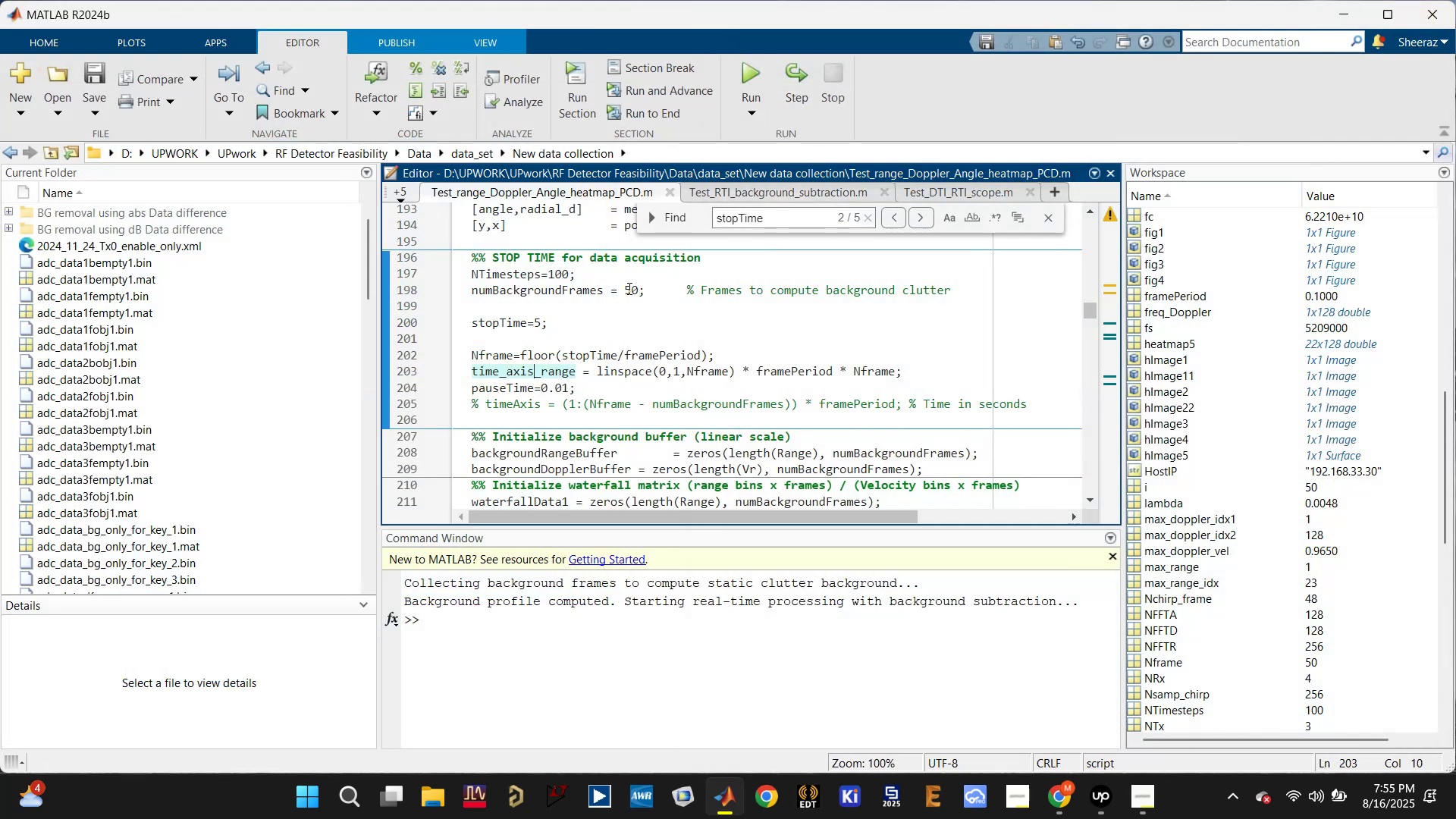 
type(10)
 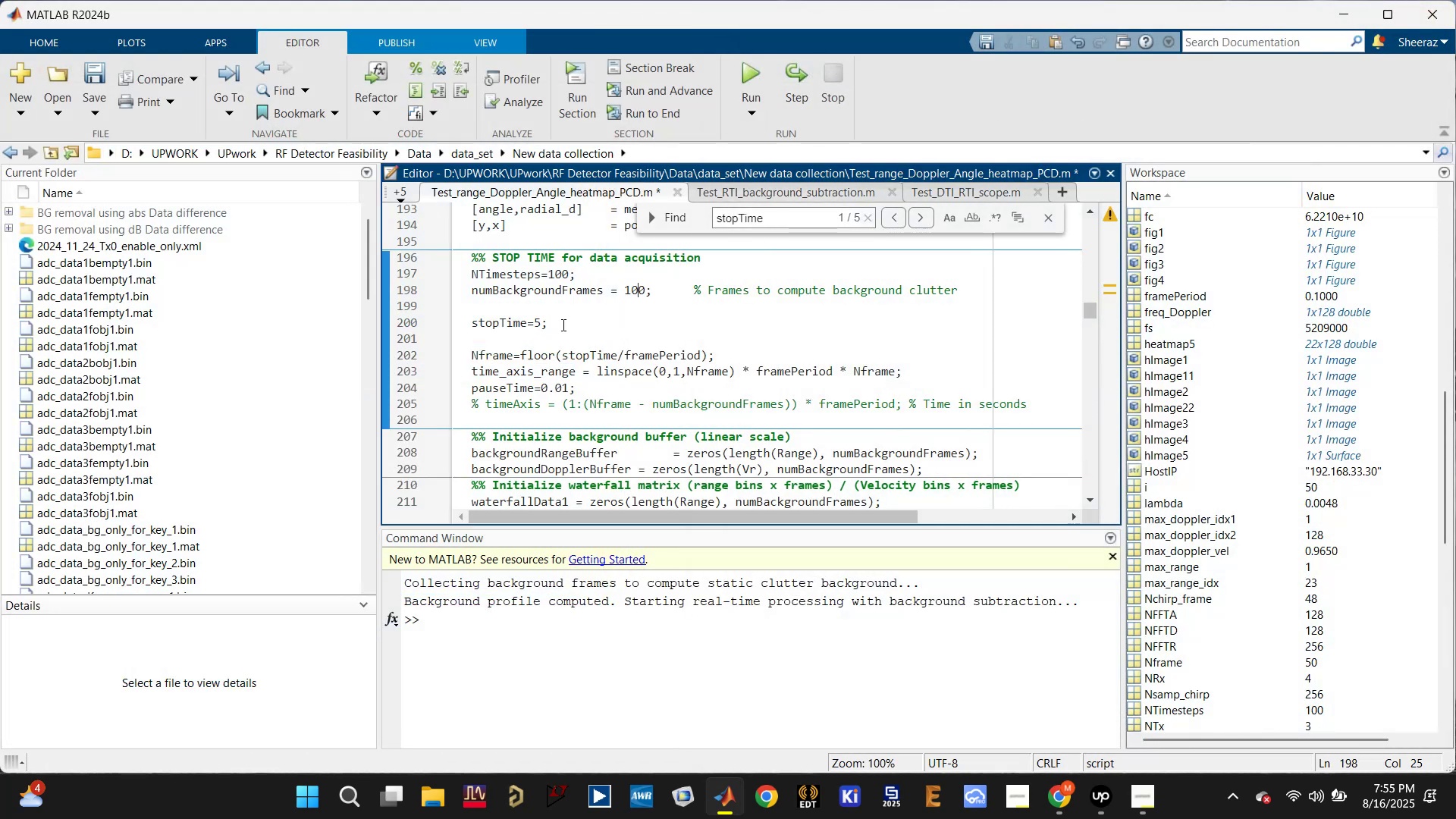 
key(Control+S)
 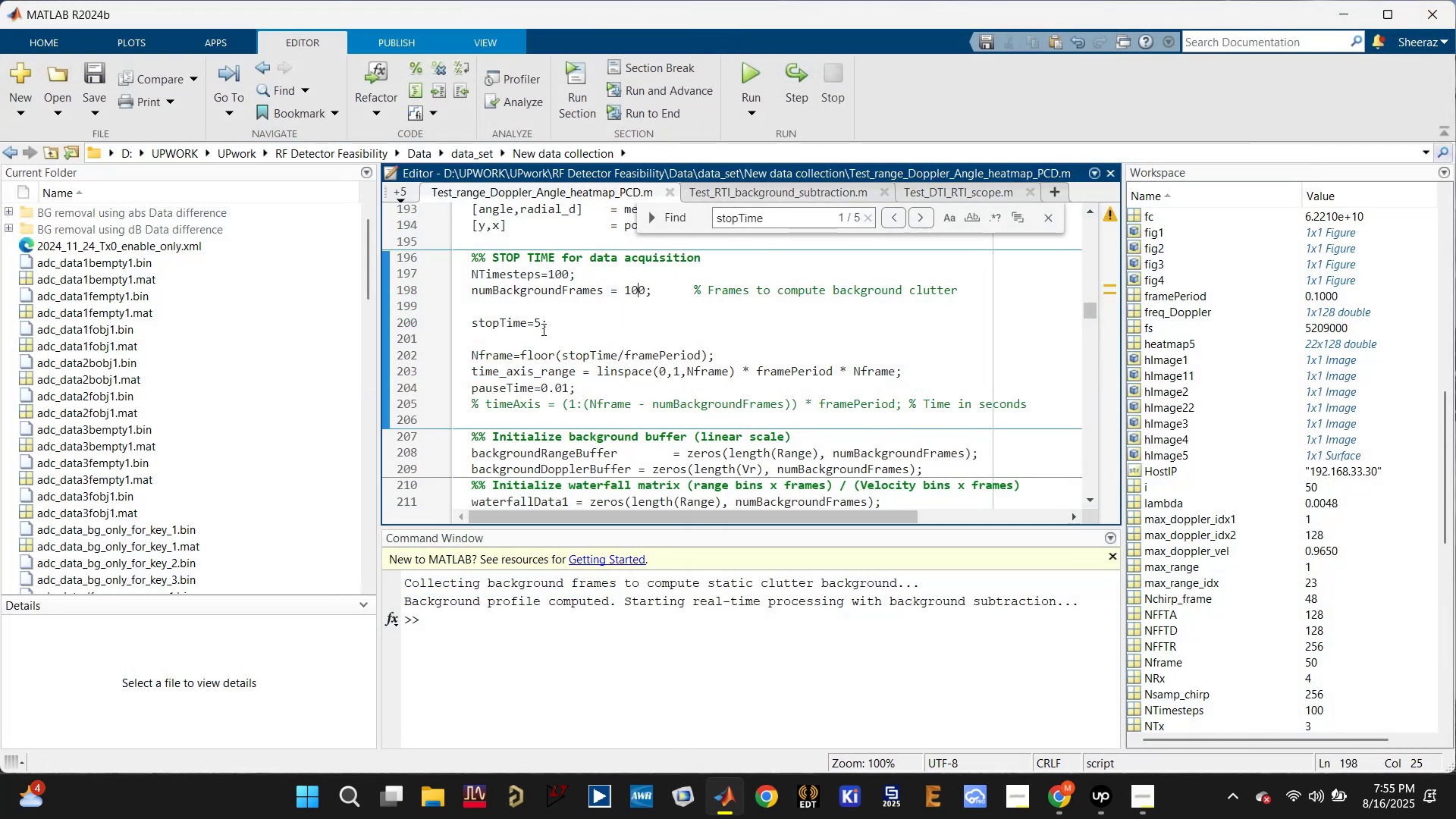 
left_click_drag(start_coordinate=[541, 323], to_coordinate=[535, 322])
 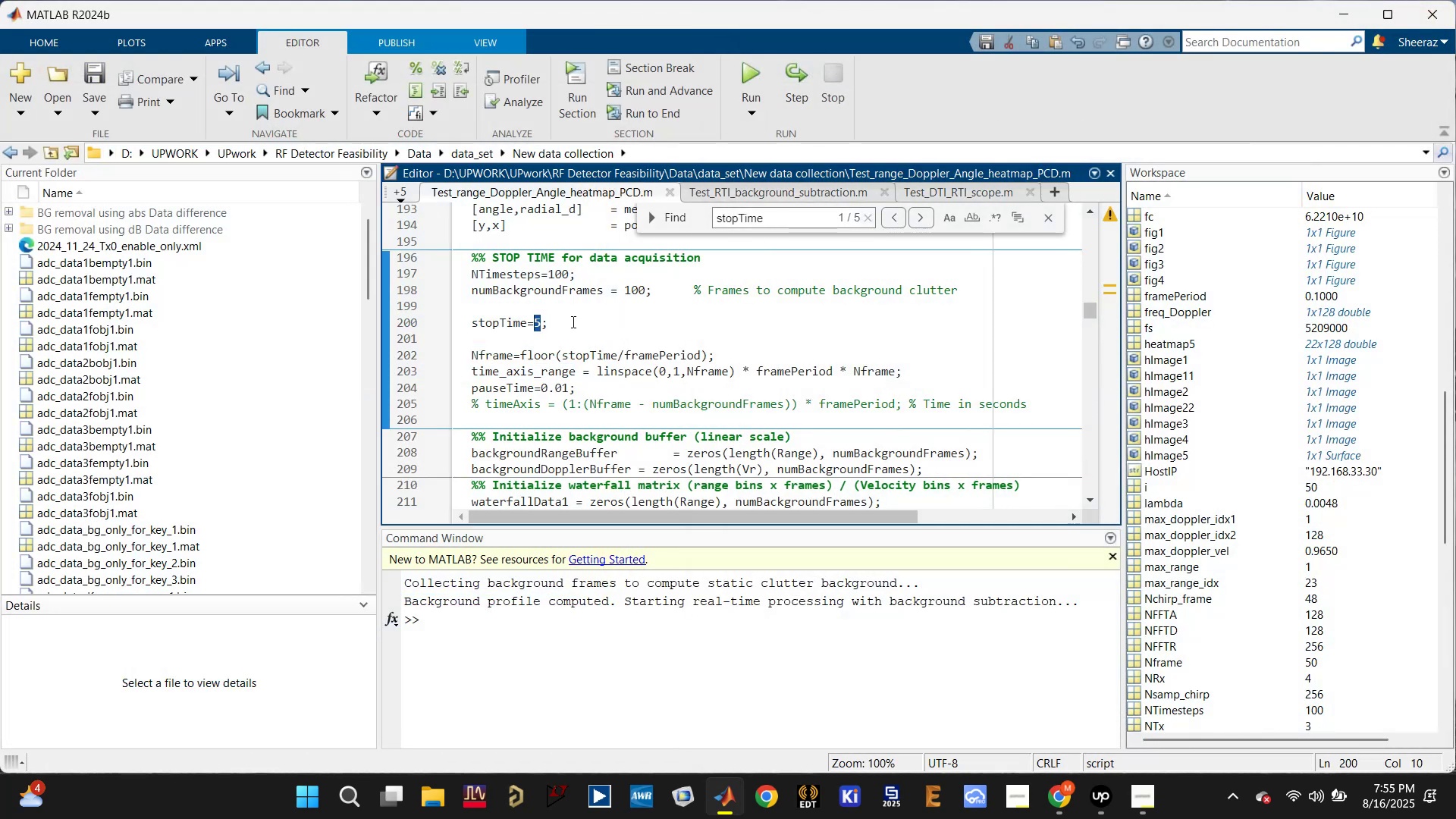 
key(1)
 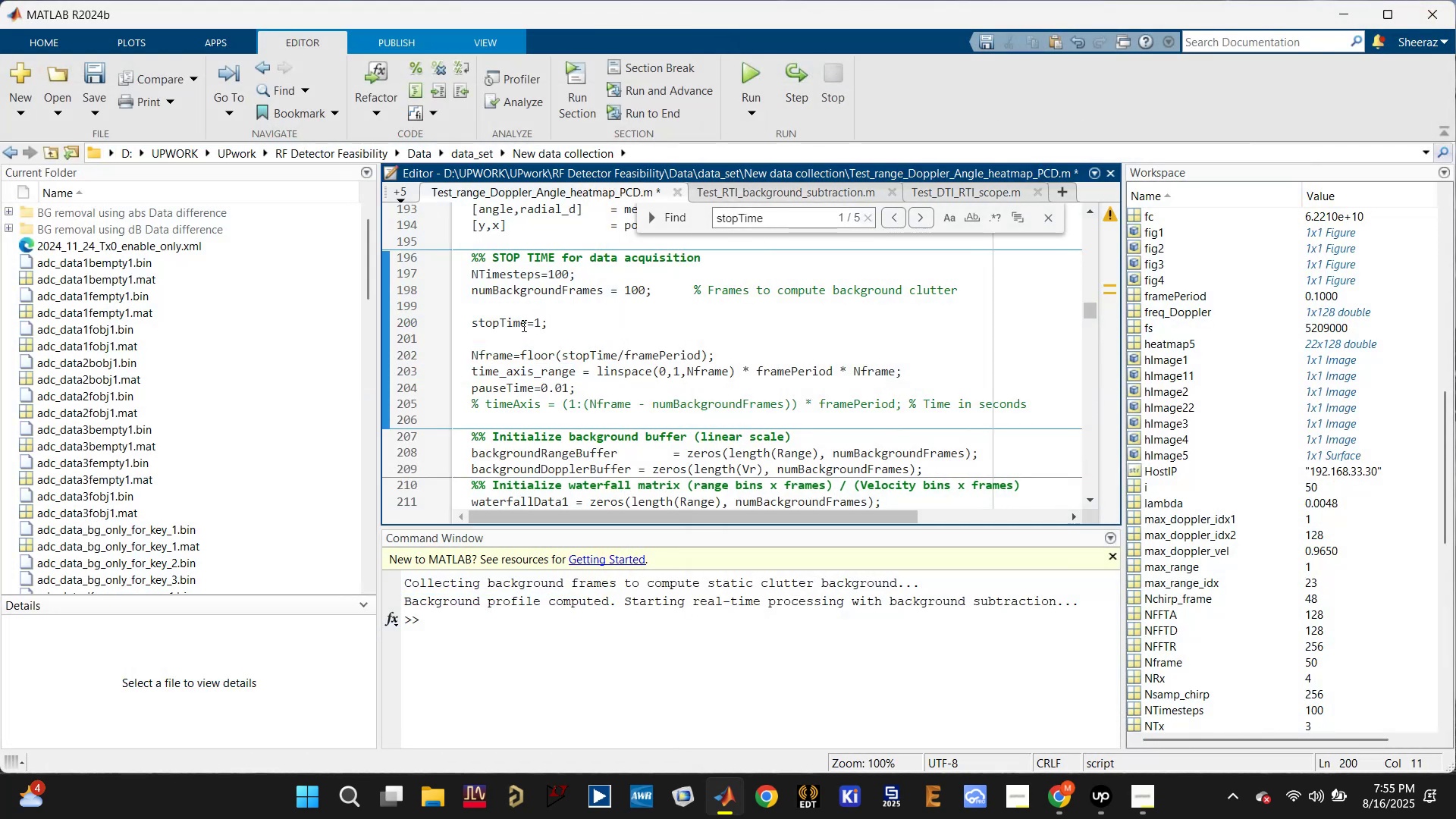 
key(Control+S)
 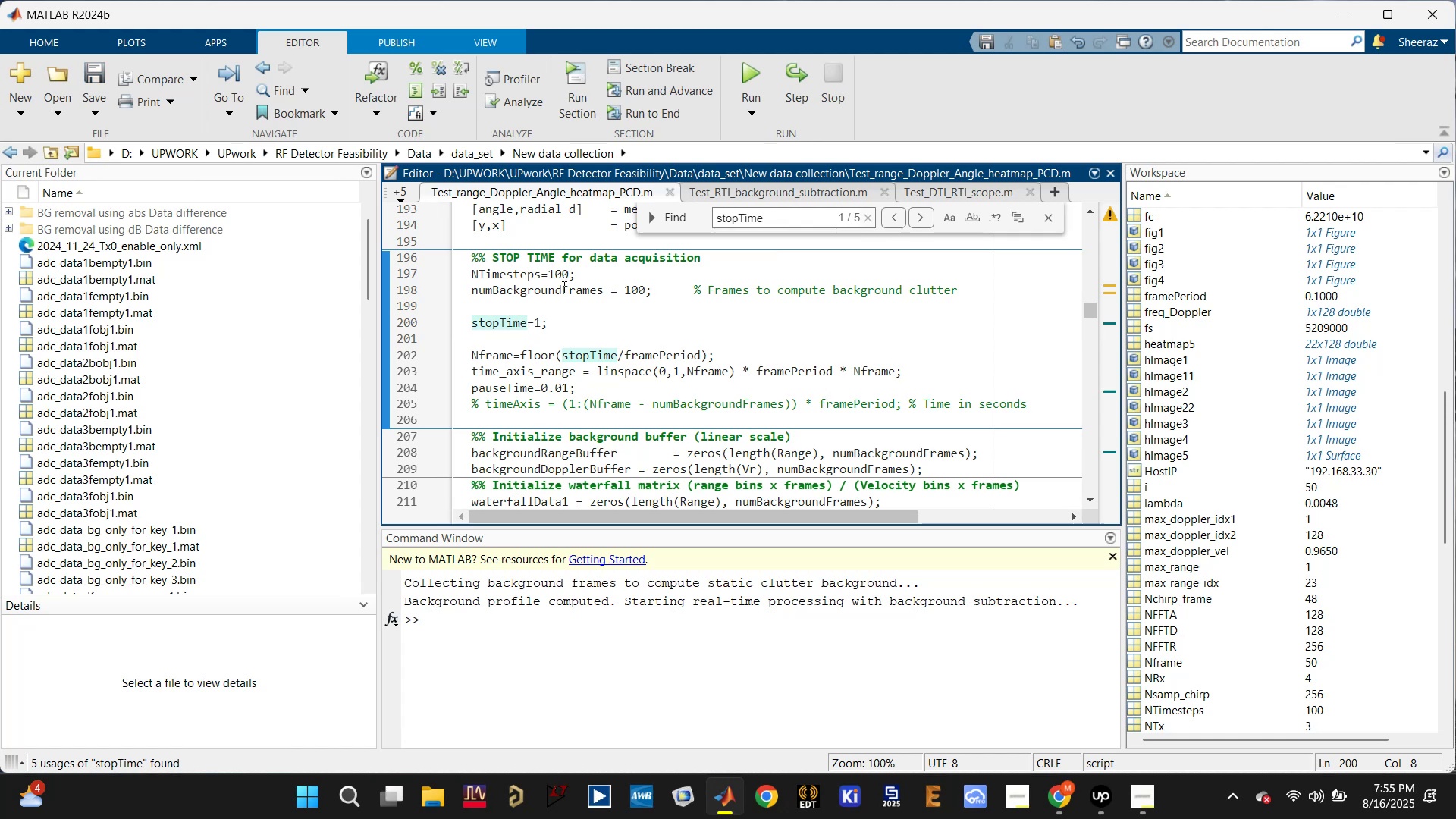 
left_click([563, 287])
 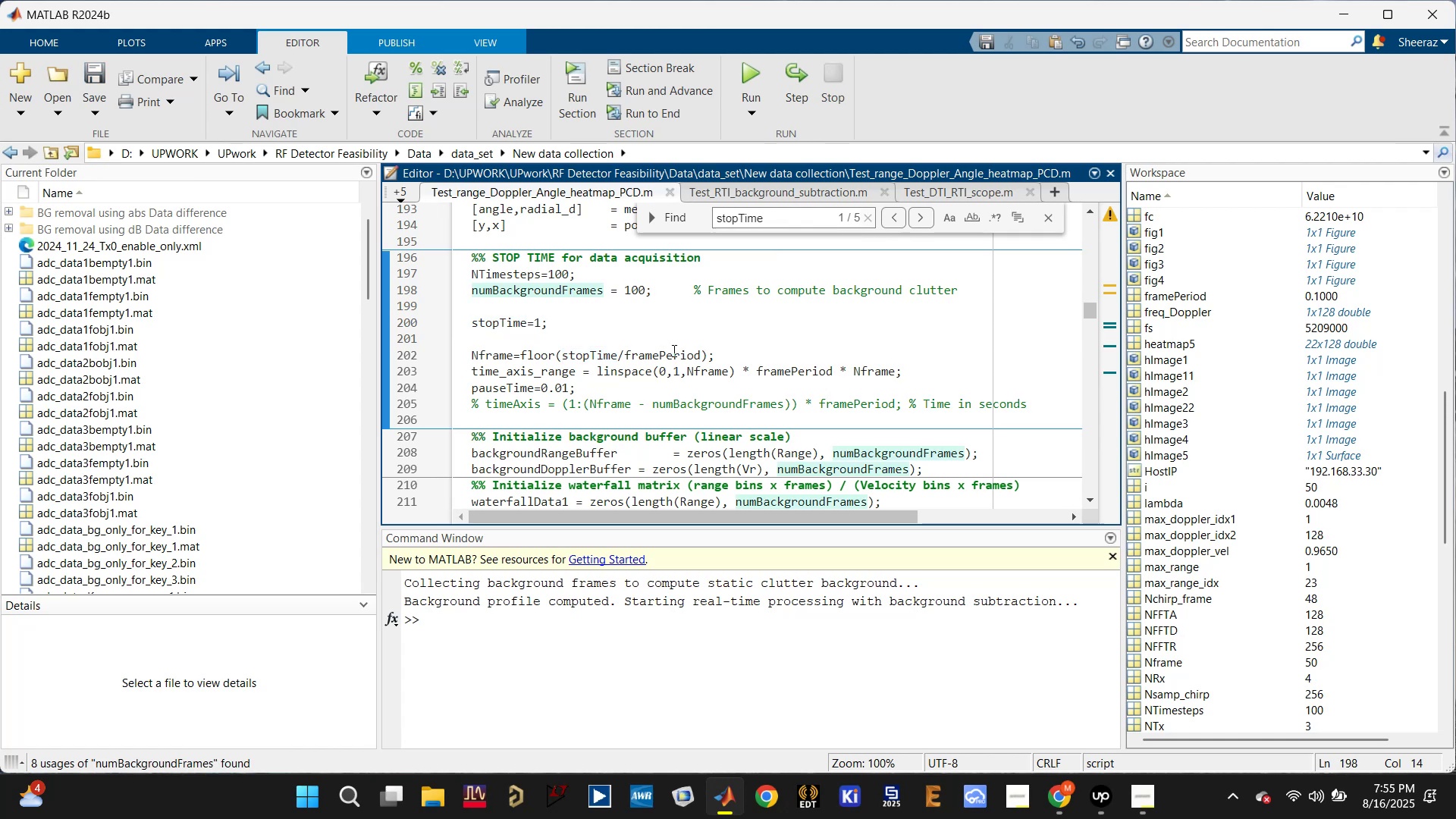 
scroll: coordinate [635, 352], scroll_direction: down, amount: 8.0
 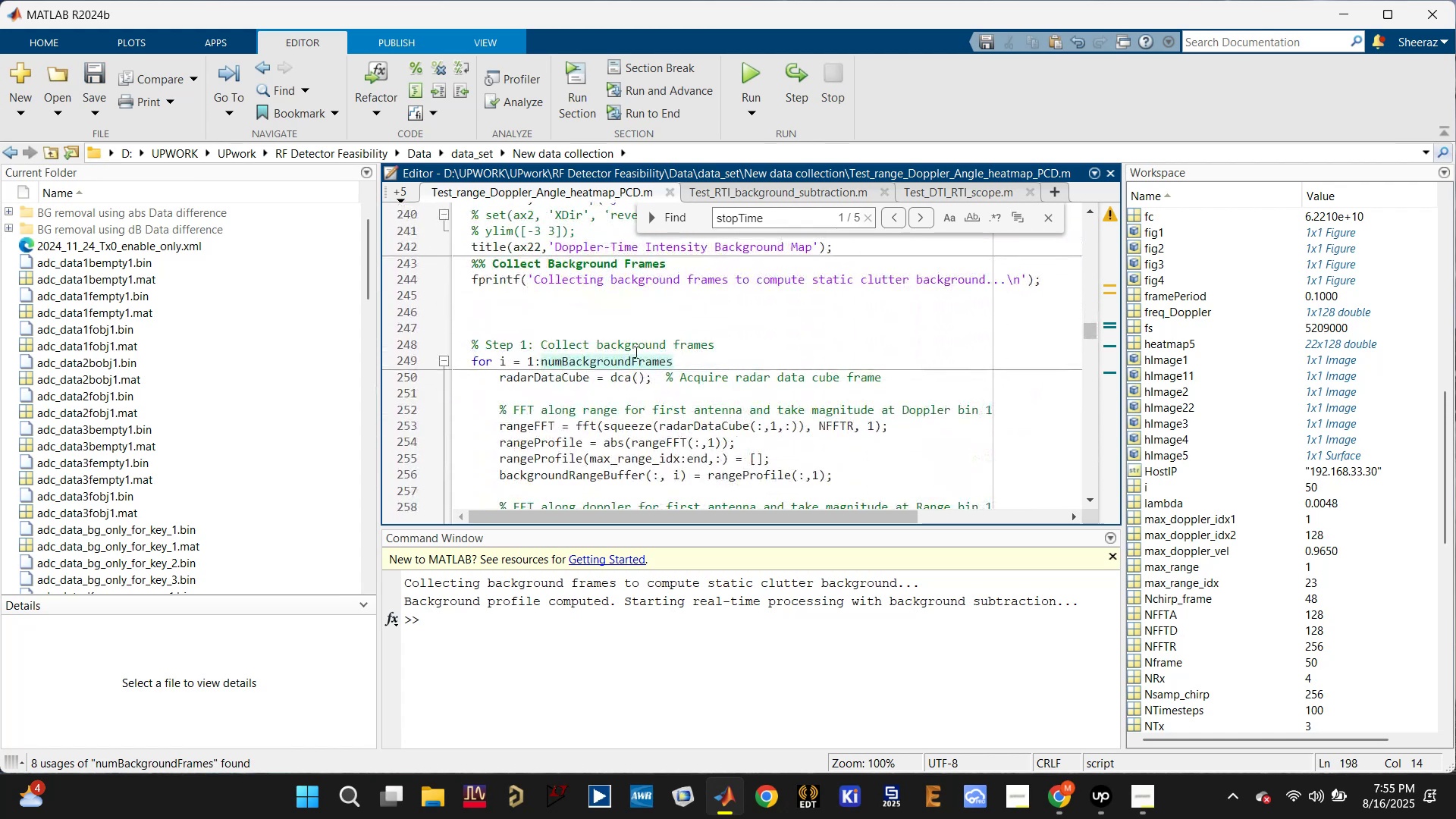 
left_click([761, 67])
 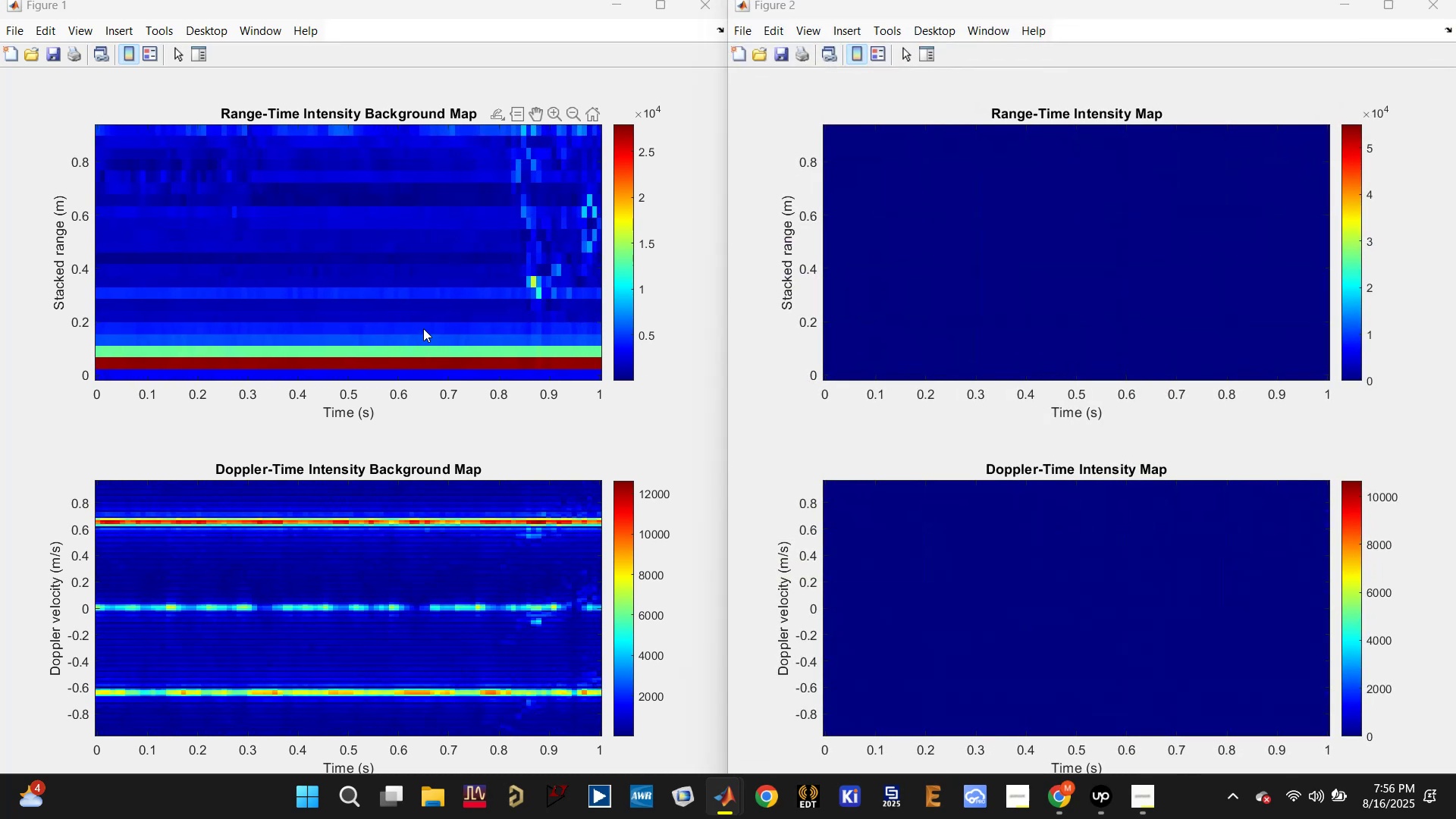 
wait(32.79)
 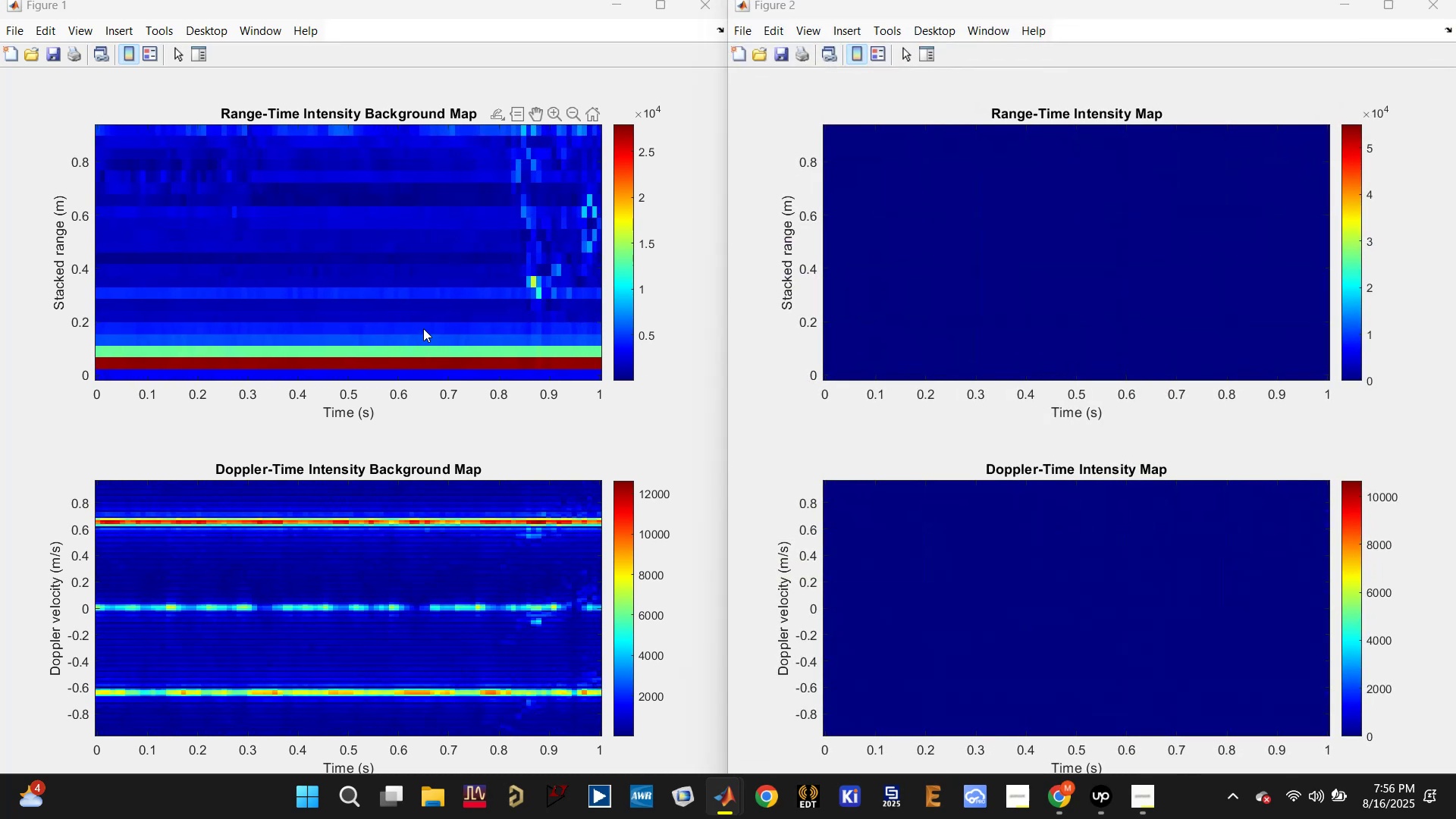 
left_click([702, 1])
 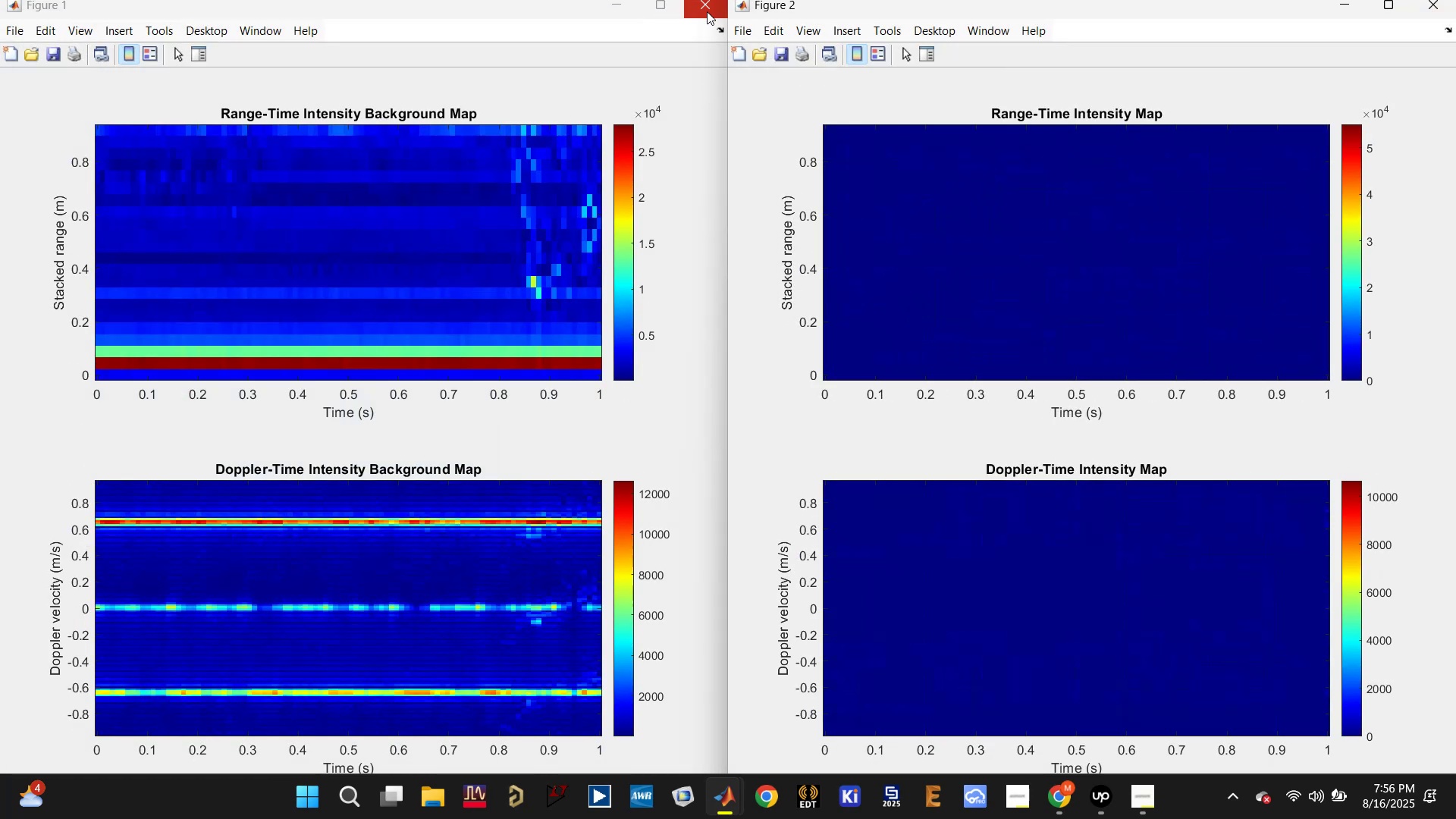 
left_click([707, 11])
 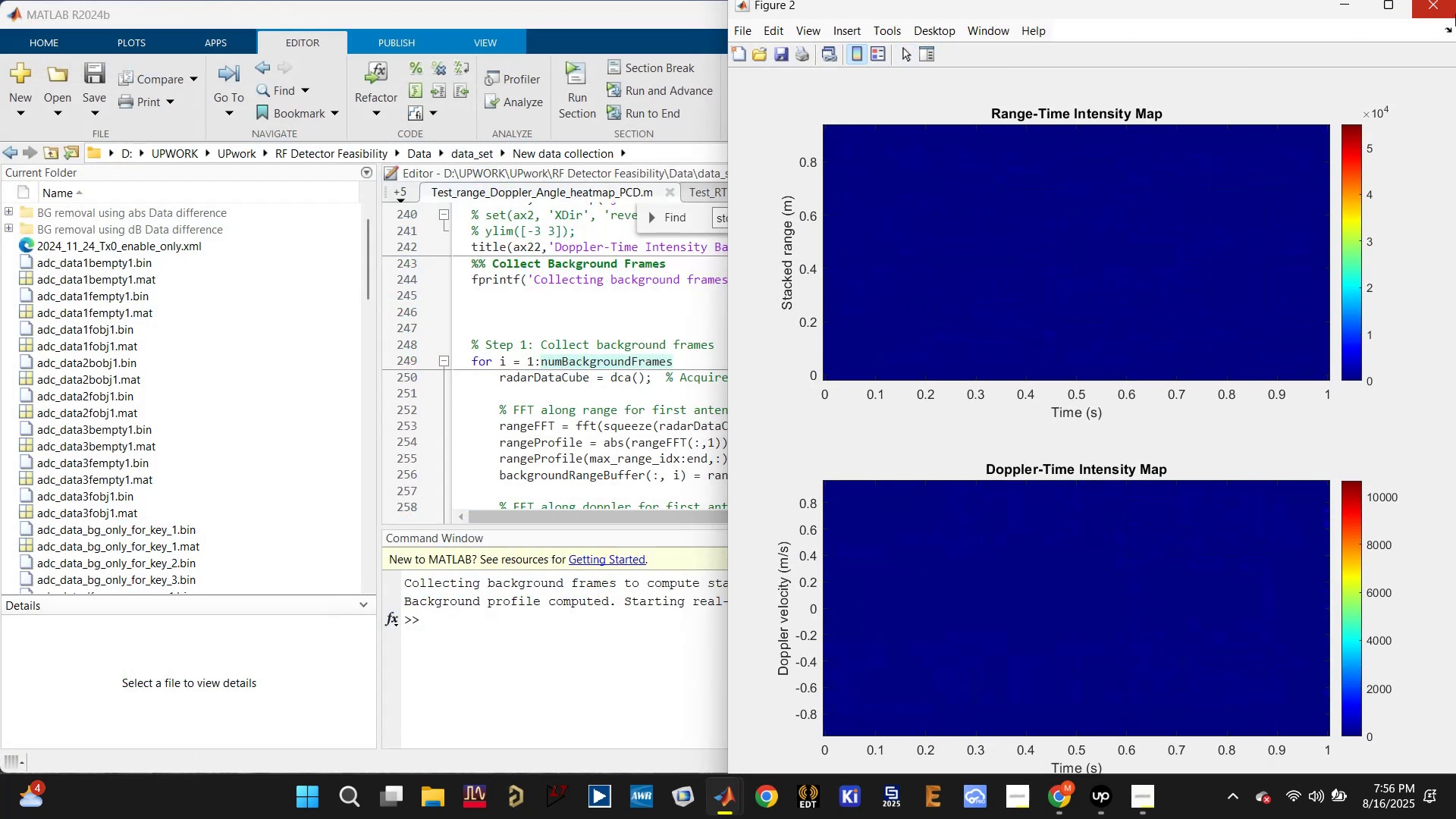 
left_click([1443, 9])
 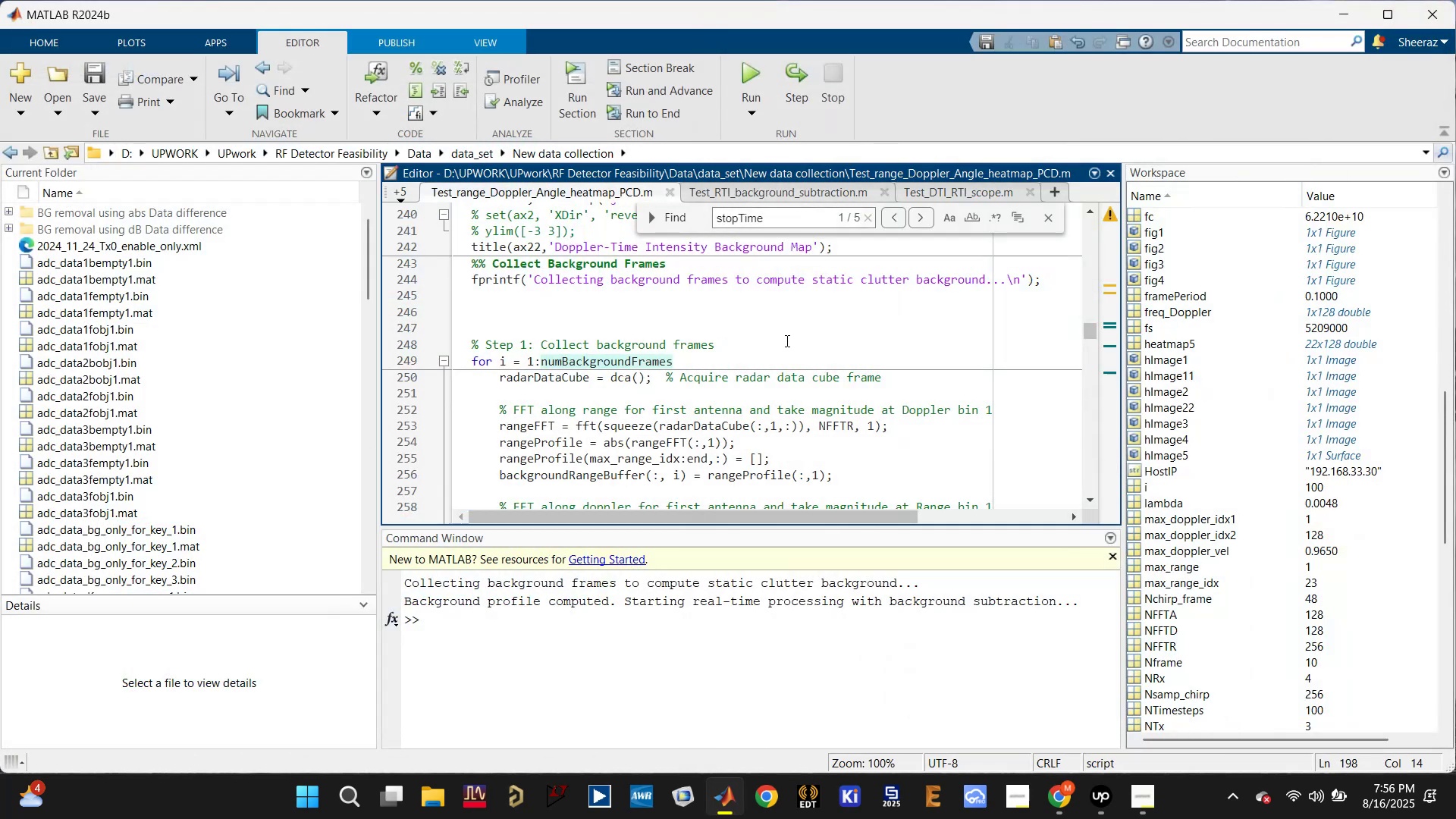 
left_click([785, 341])
 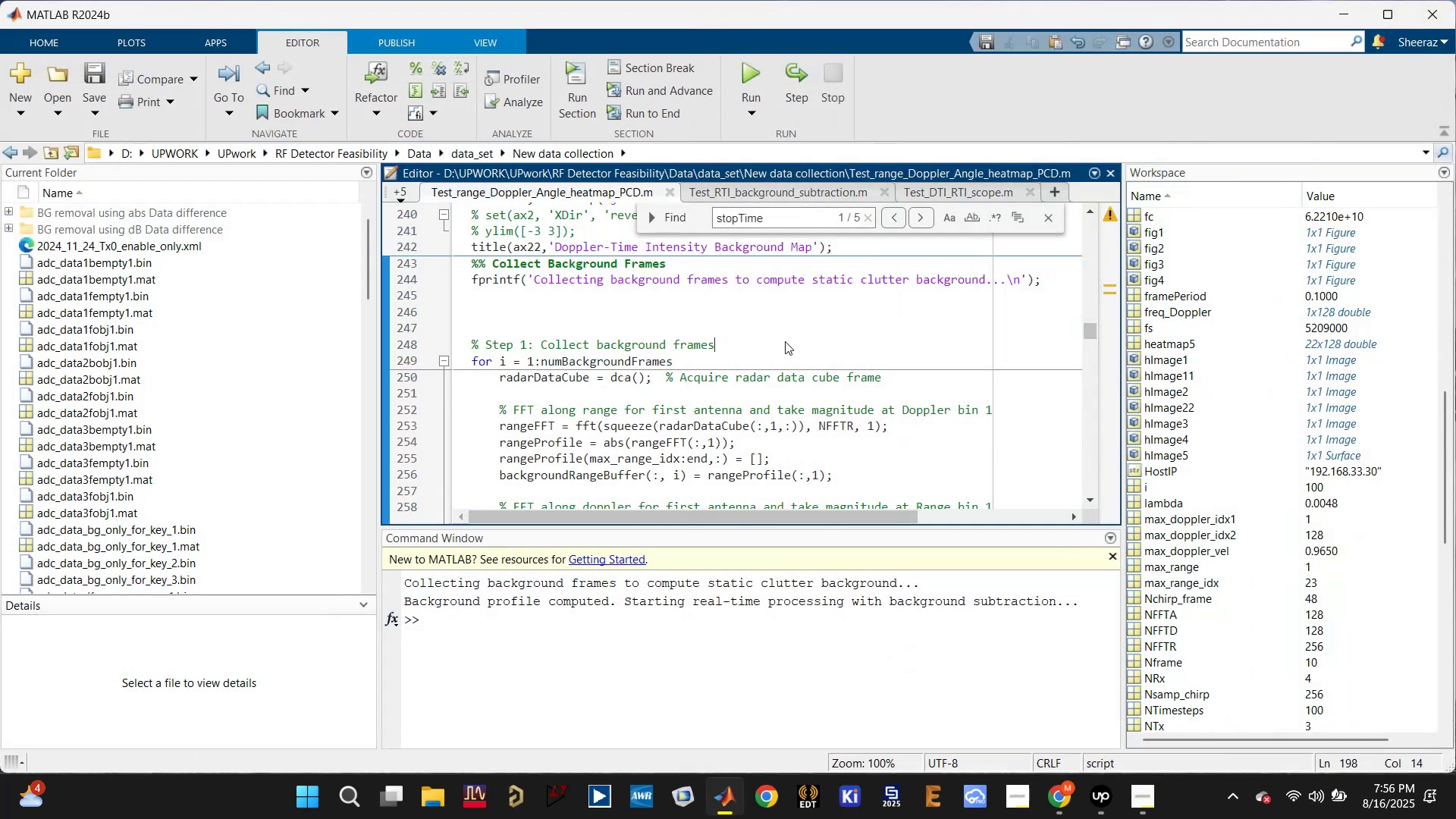 
key(Control+Z)
 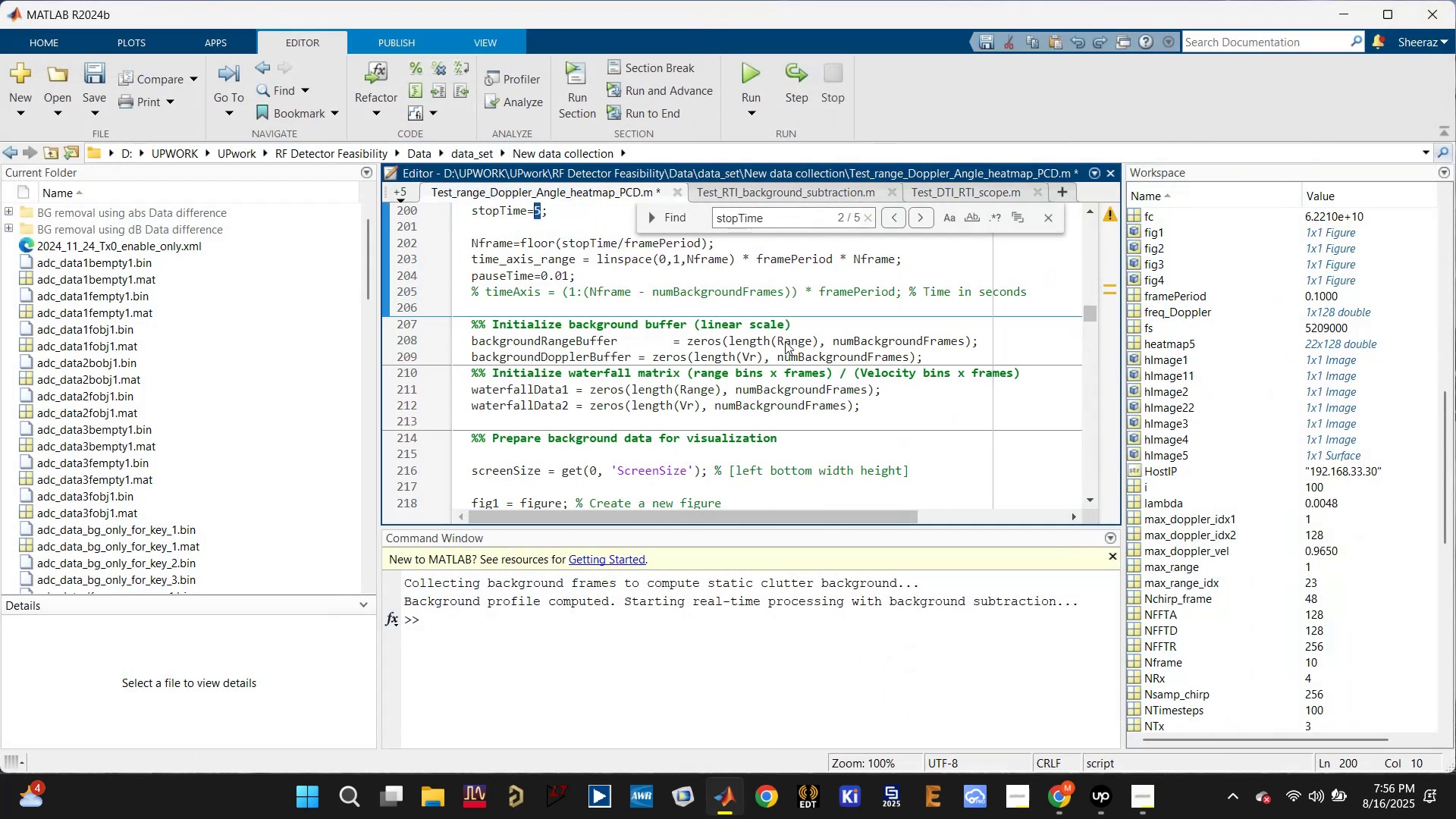 
key(Control+Z)
 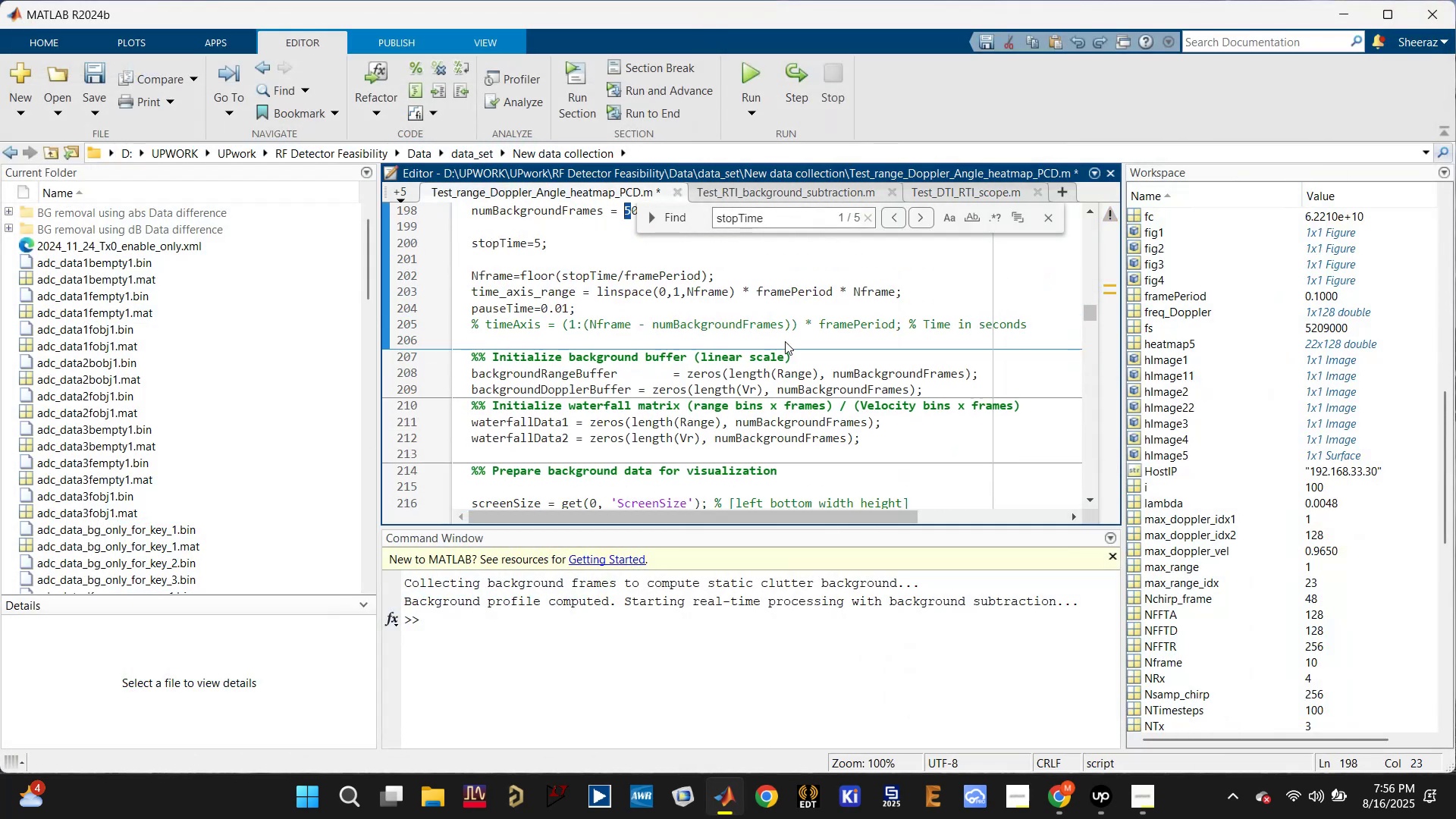 
key(Control+Z)
 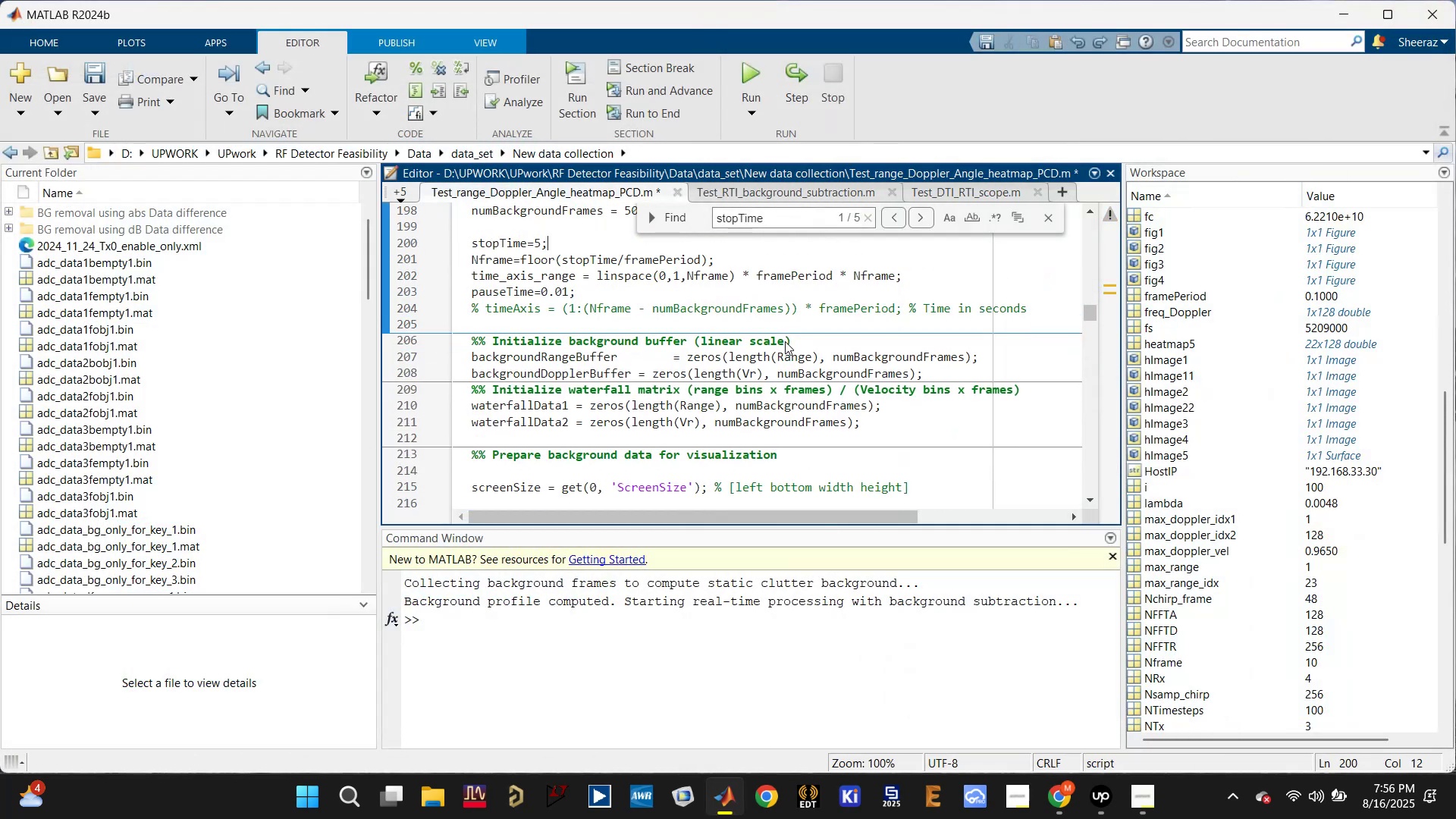 
key(Control+Z)
 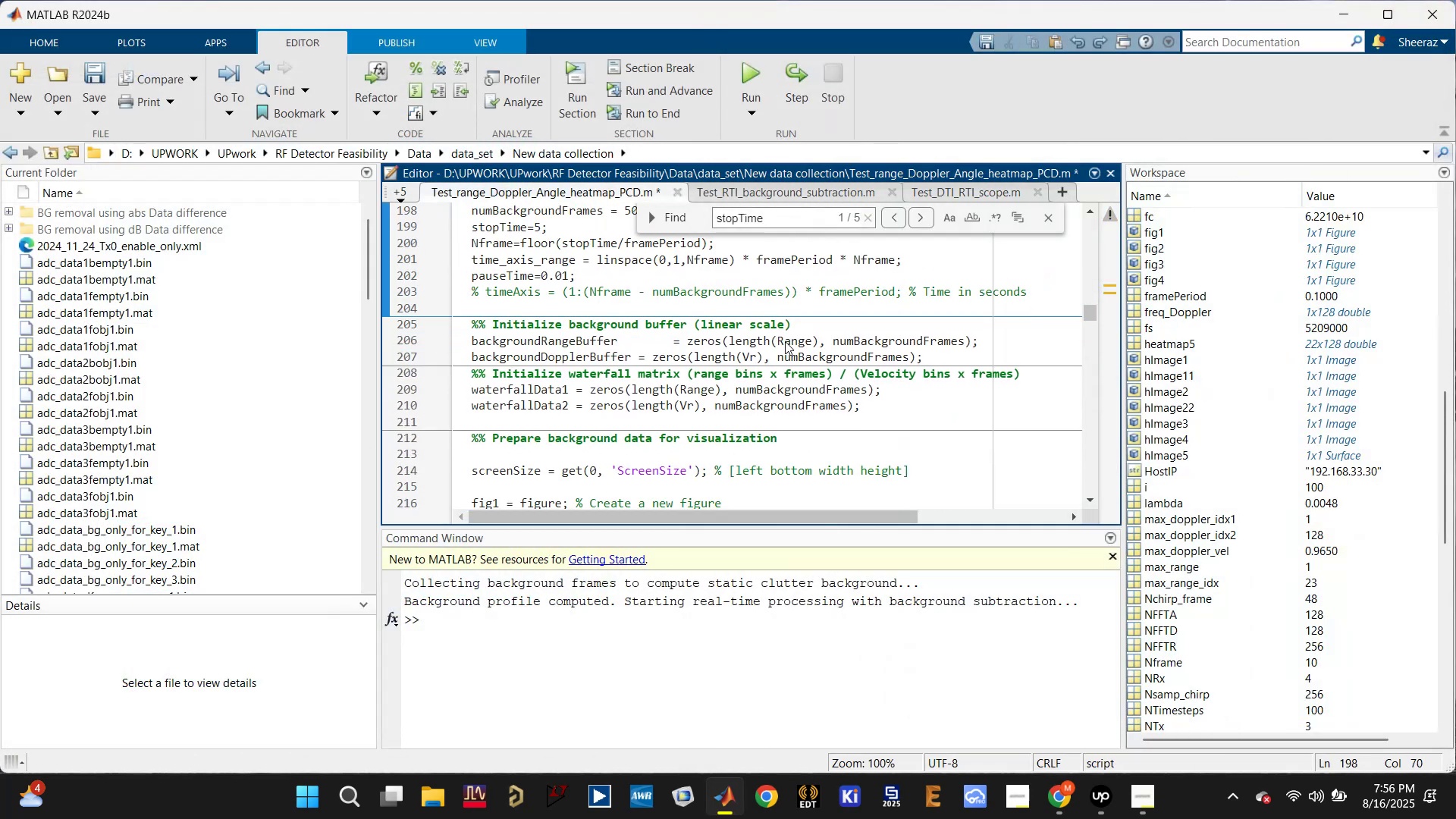 
key(Control+Z)
 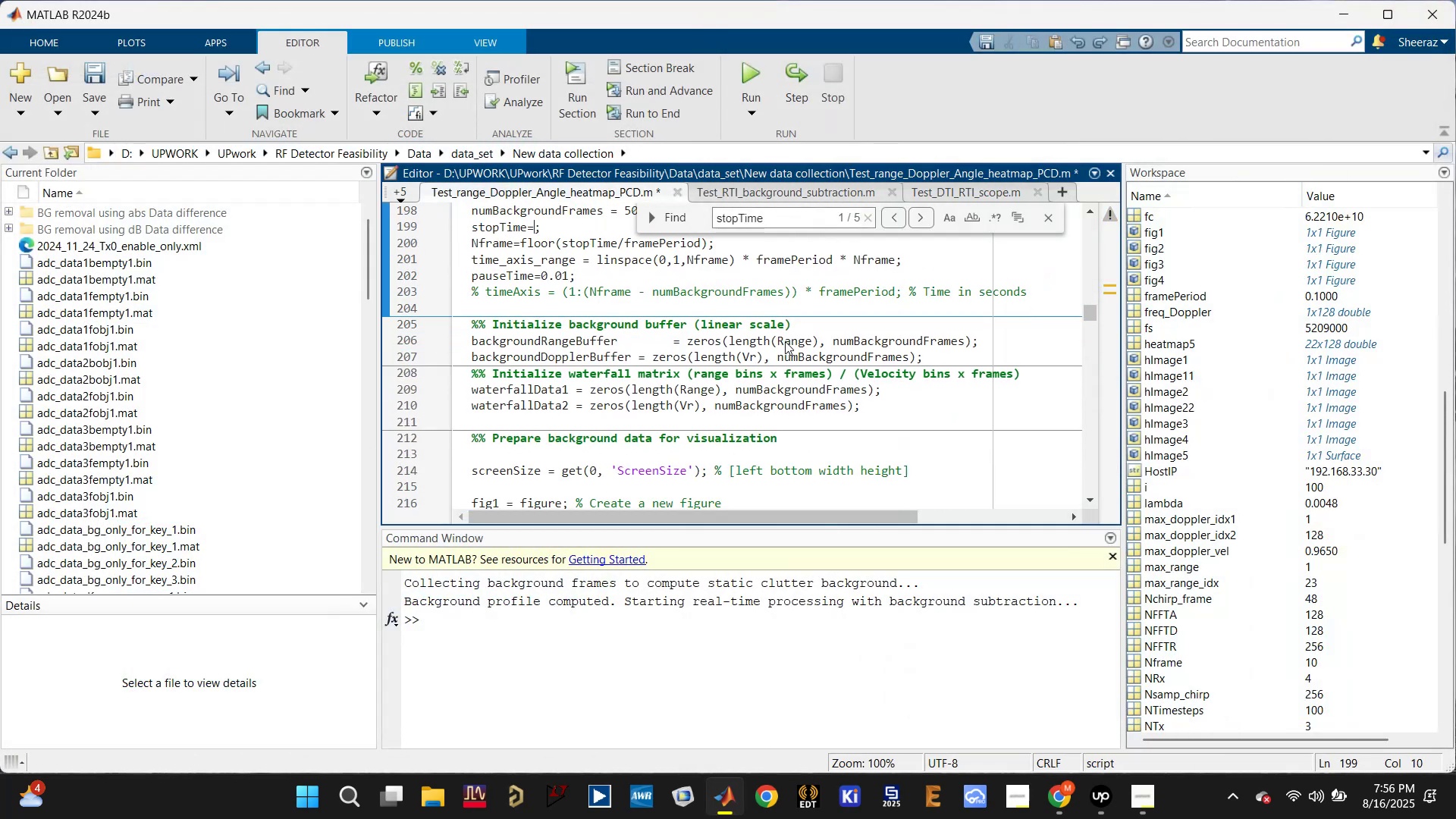 
key(Control+Z)
 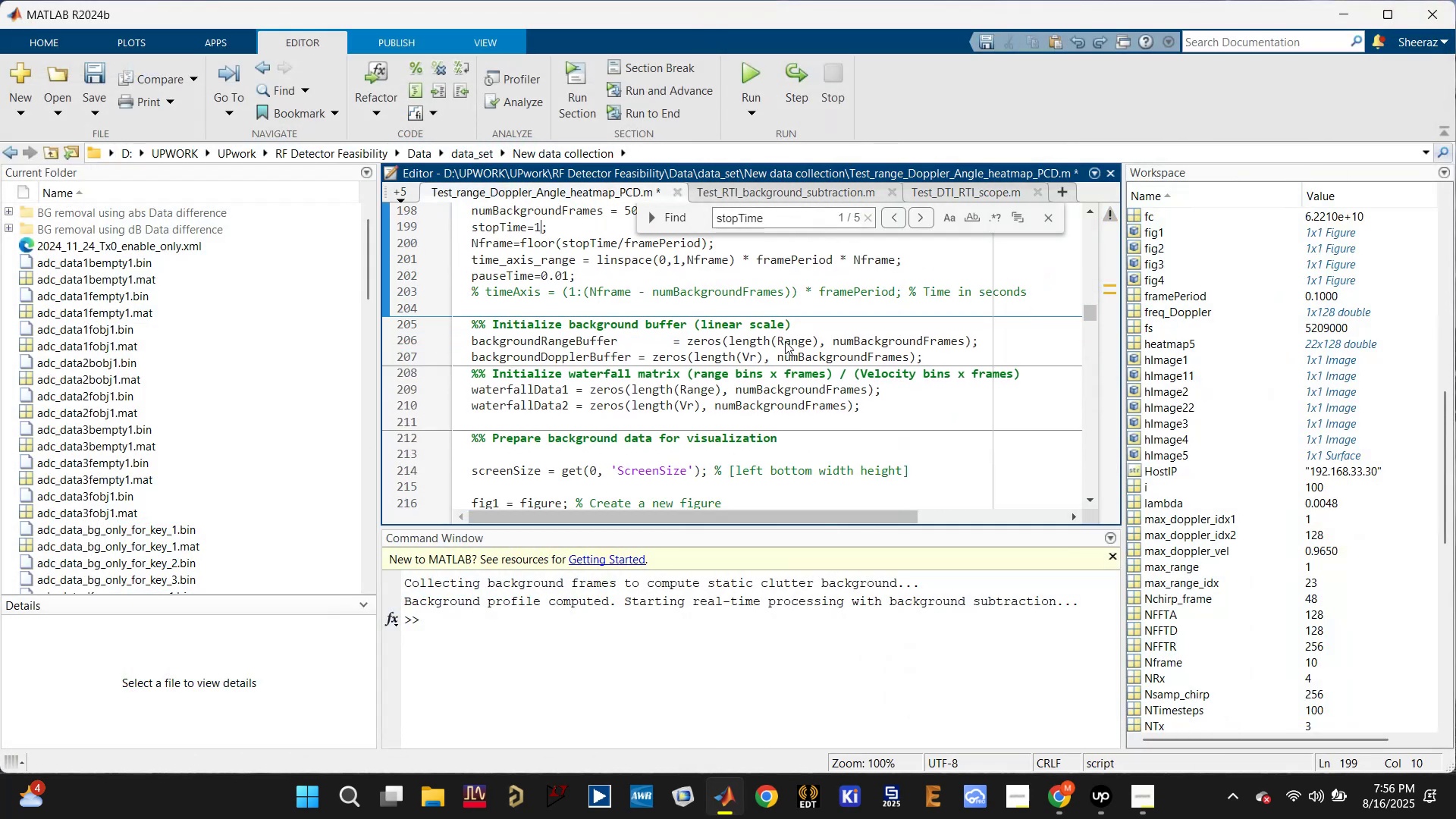 
key(Control+Z)
 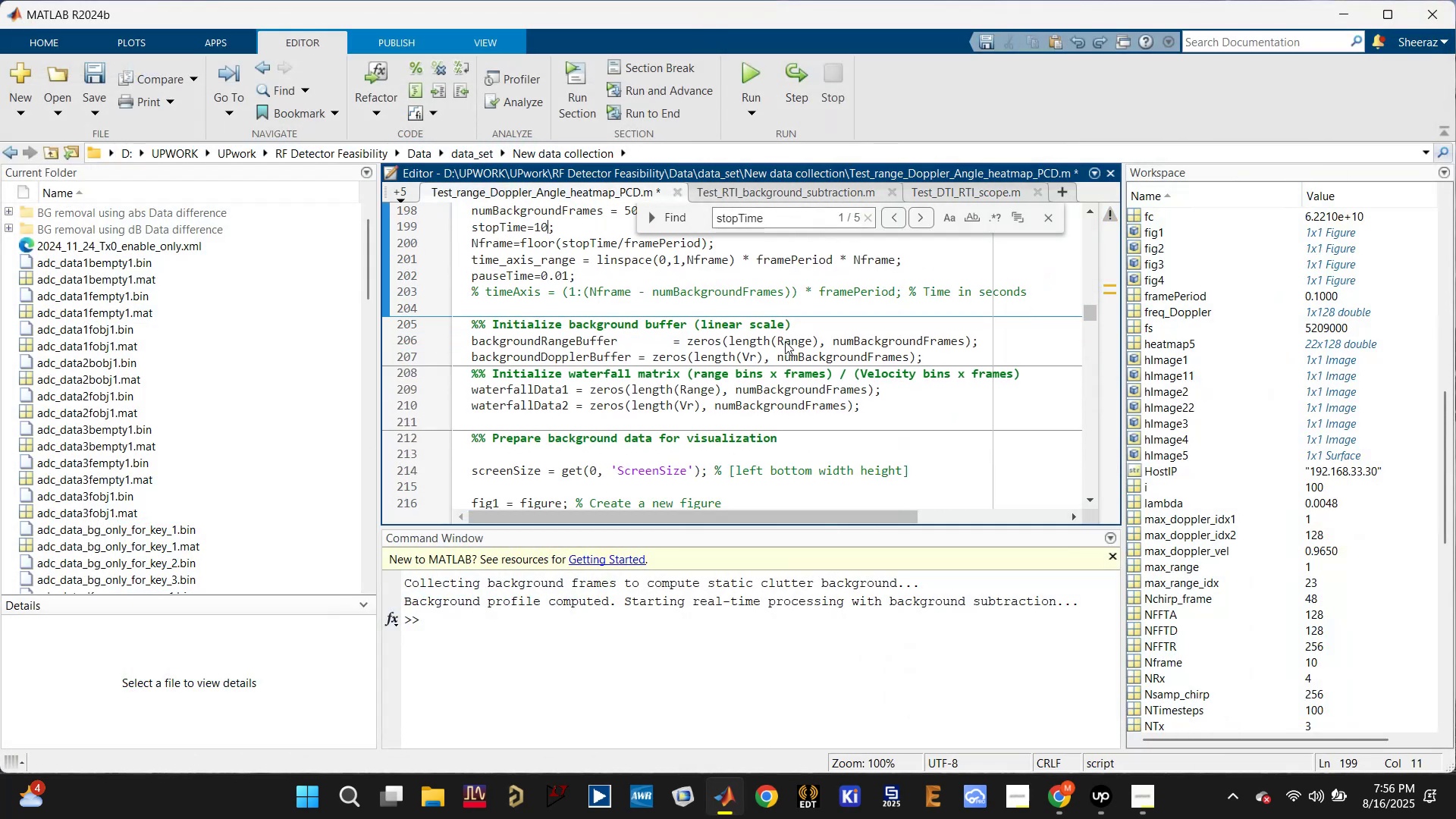 
key(Control+Z)
 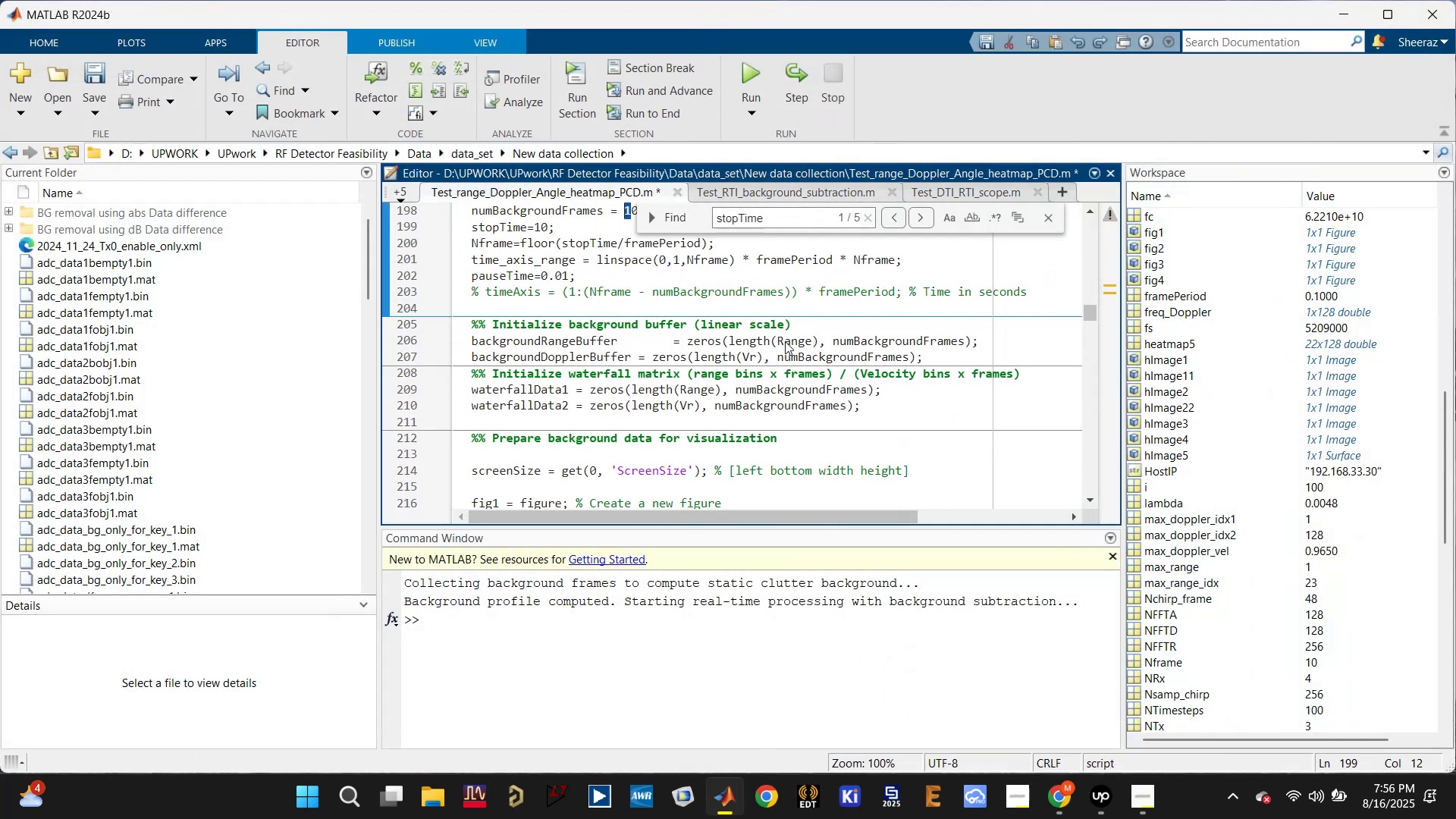 
key(Control+Z)
 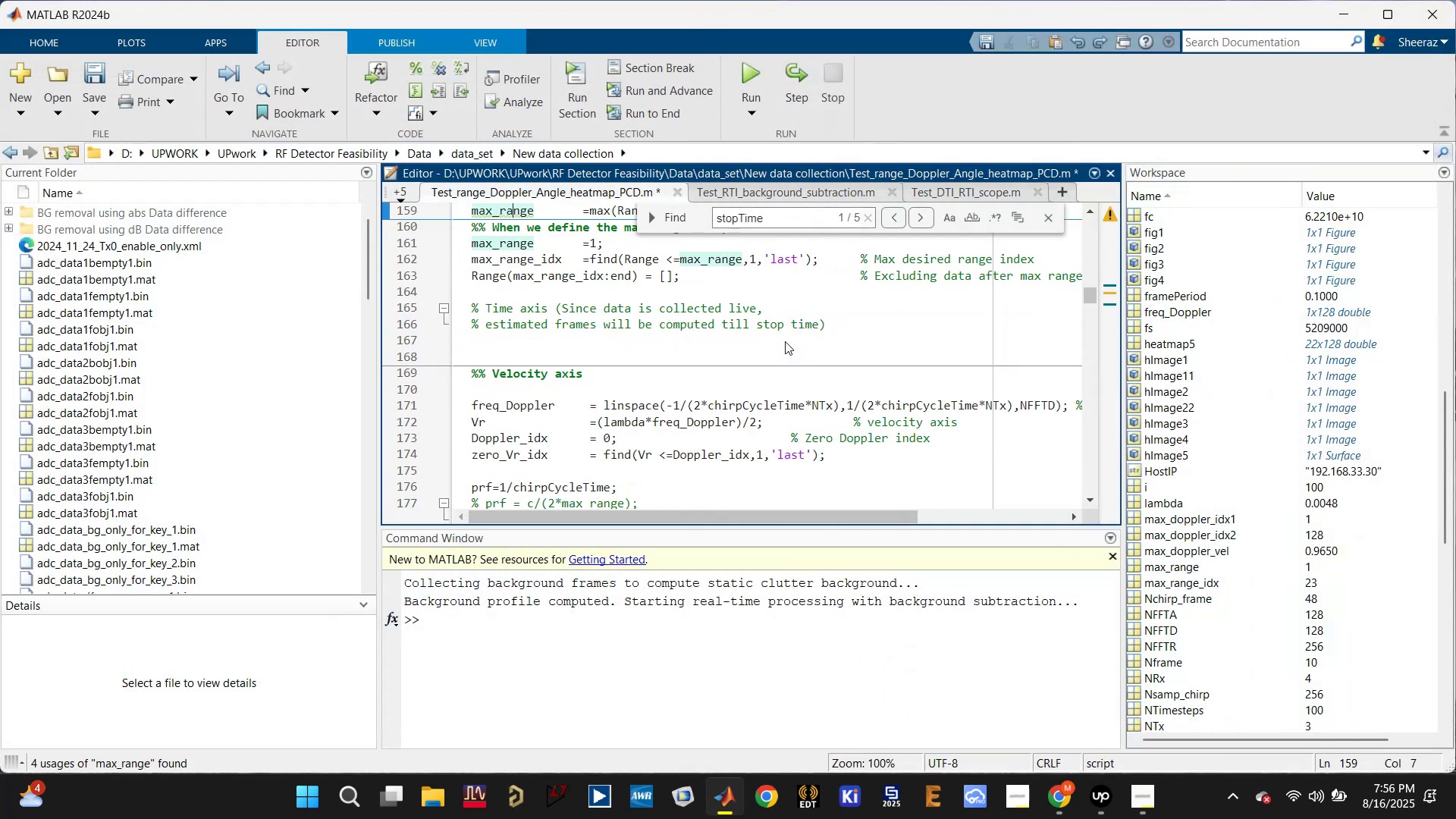 
key(Control+Z)
 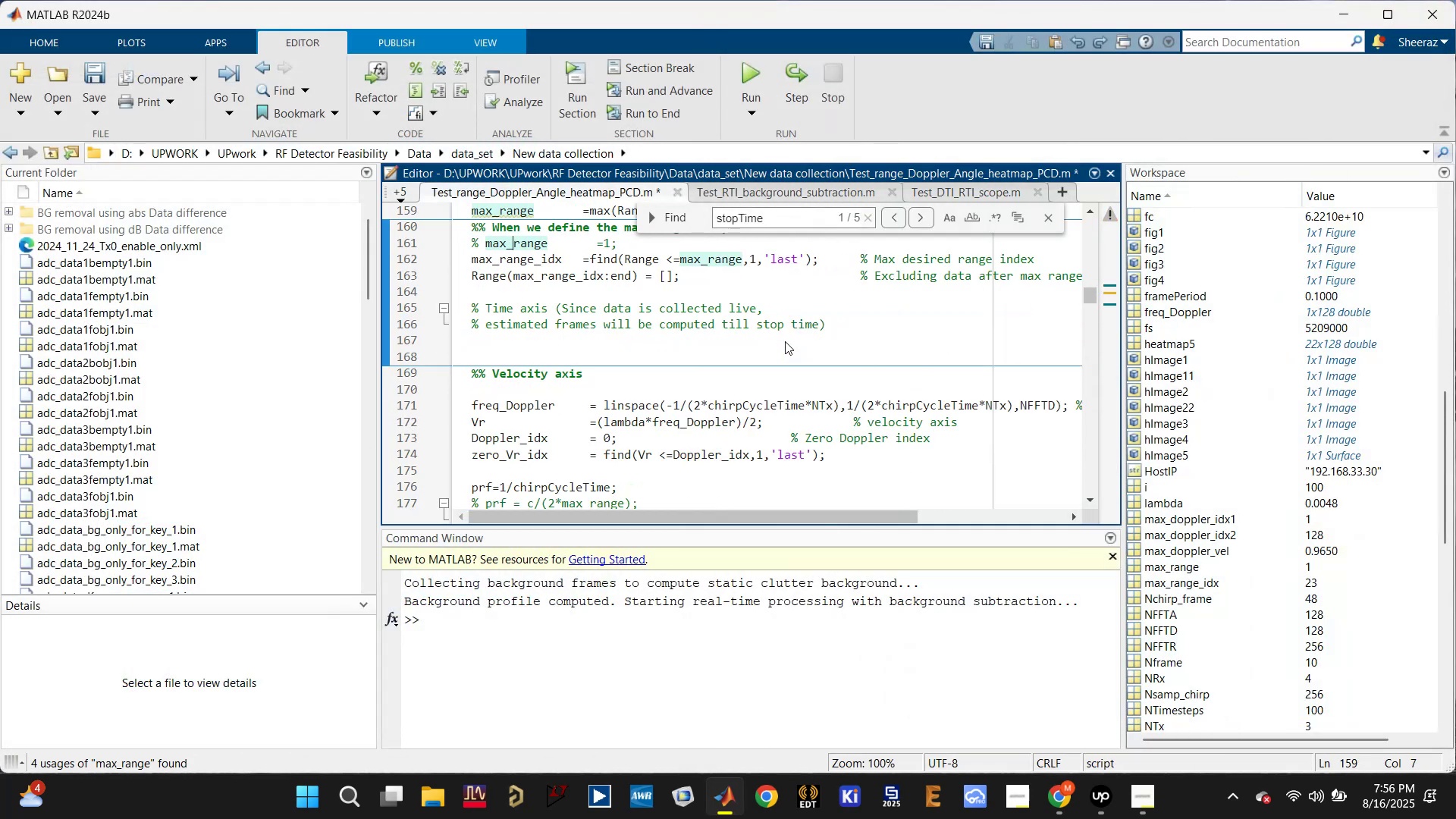 
key(Control+Z)
 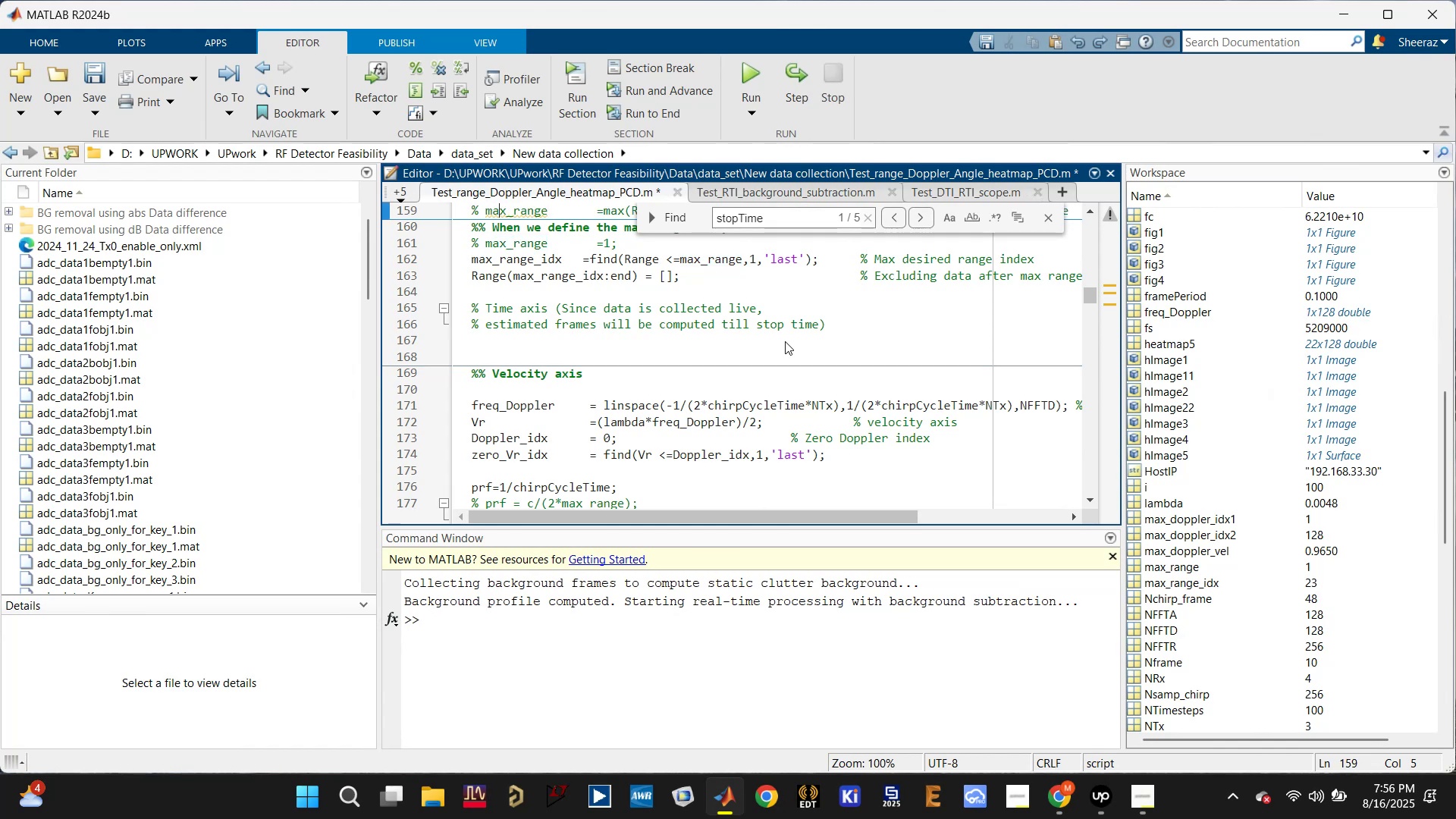 
key(Control+Z)
 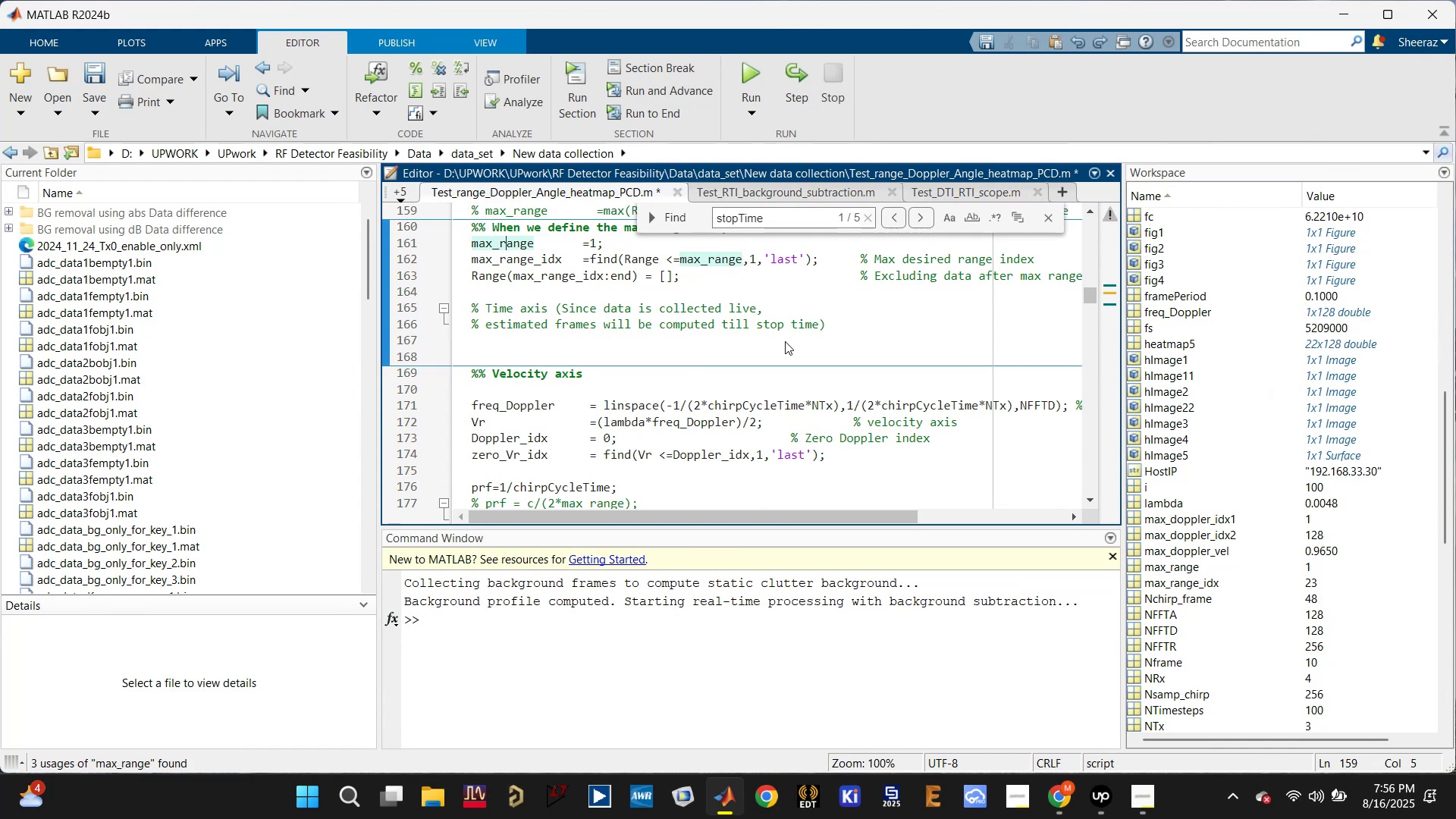 
key(Control+Z)
 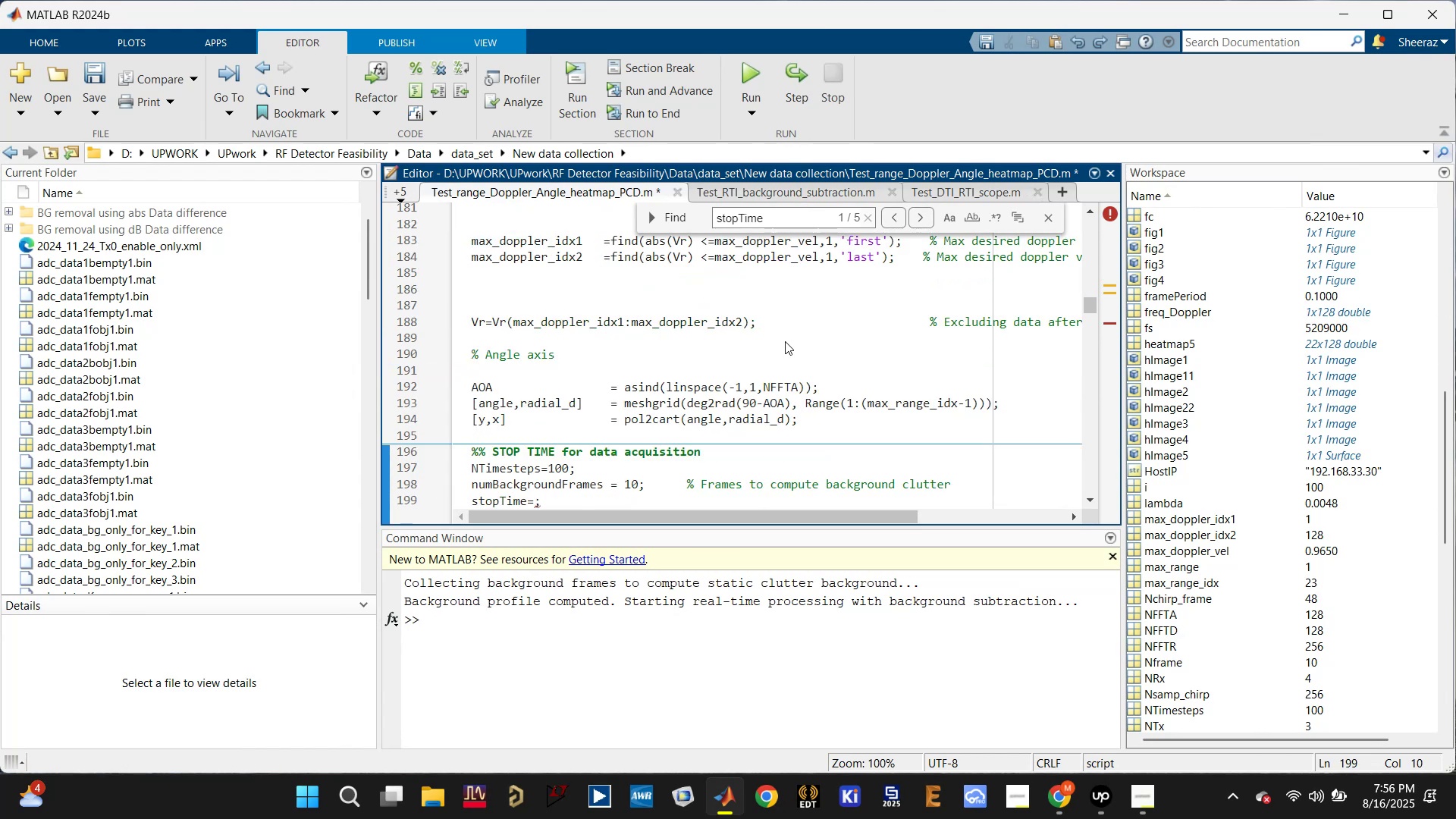 
key(Control+Z)
 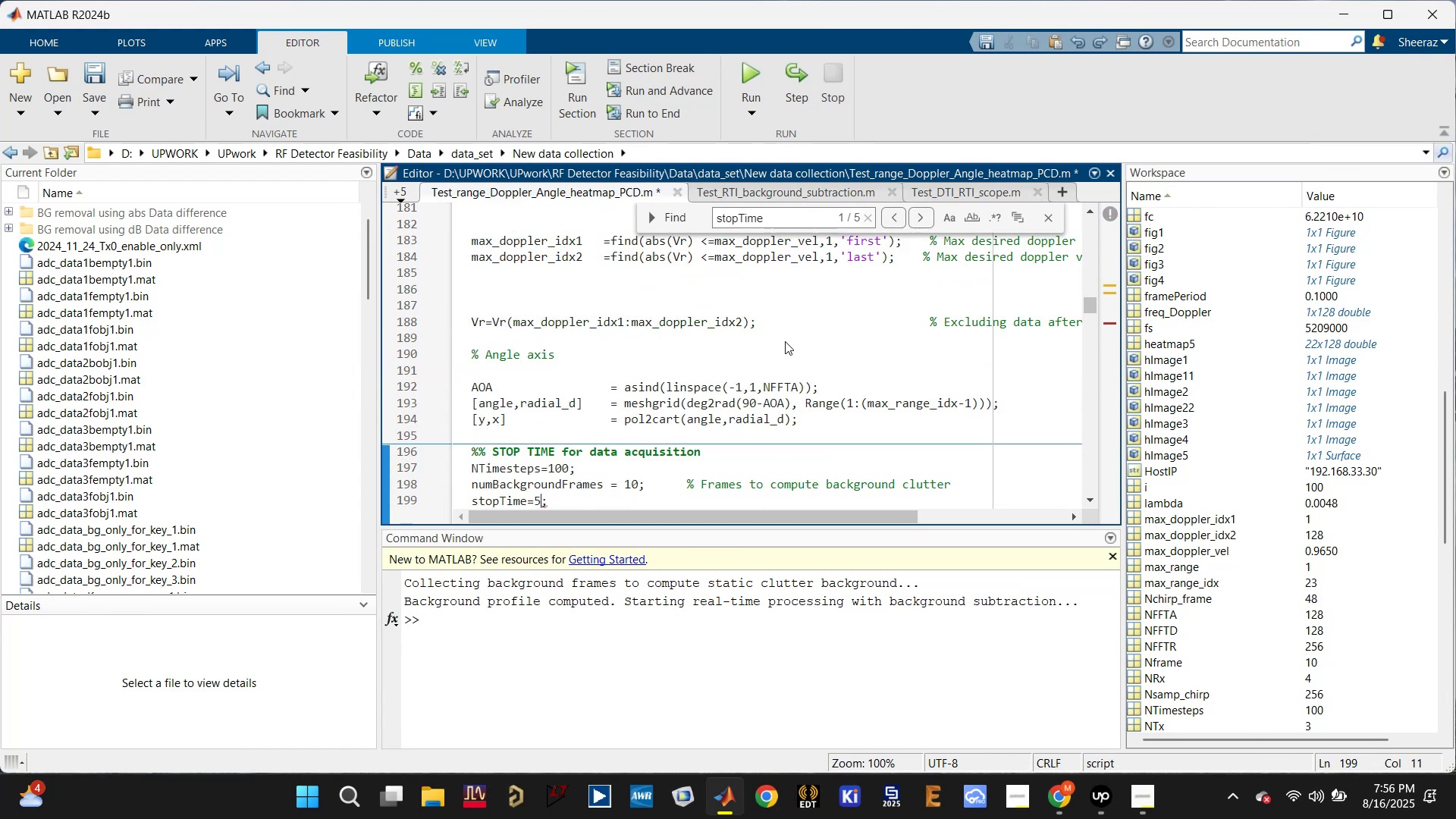 
key(Control+Z)
 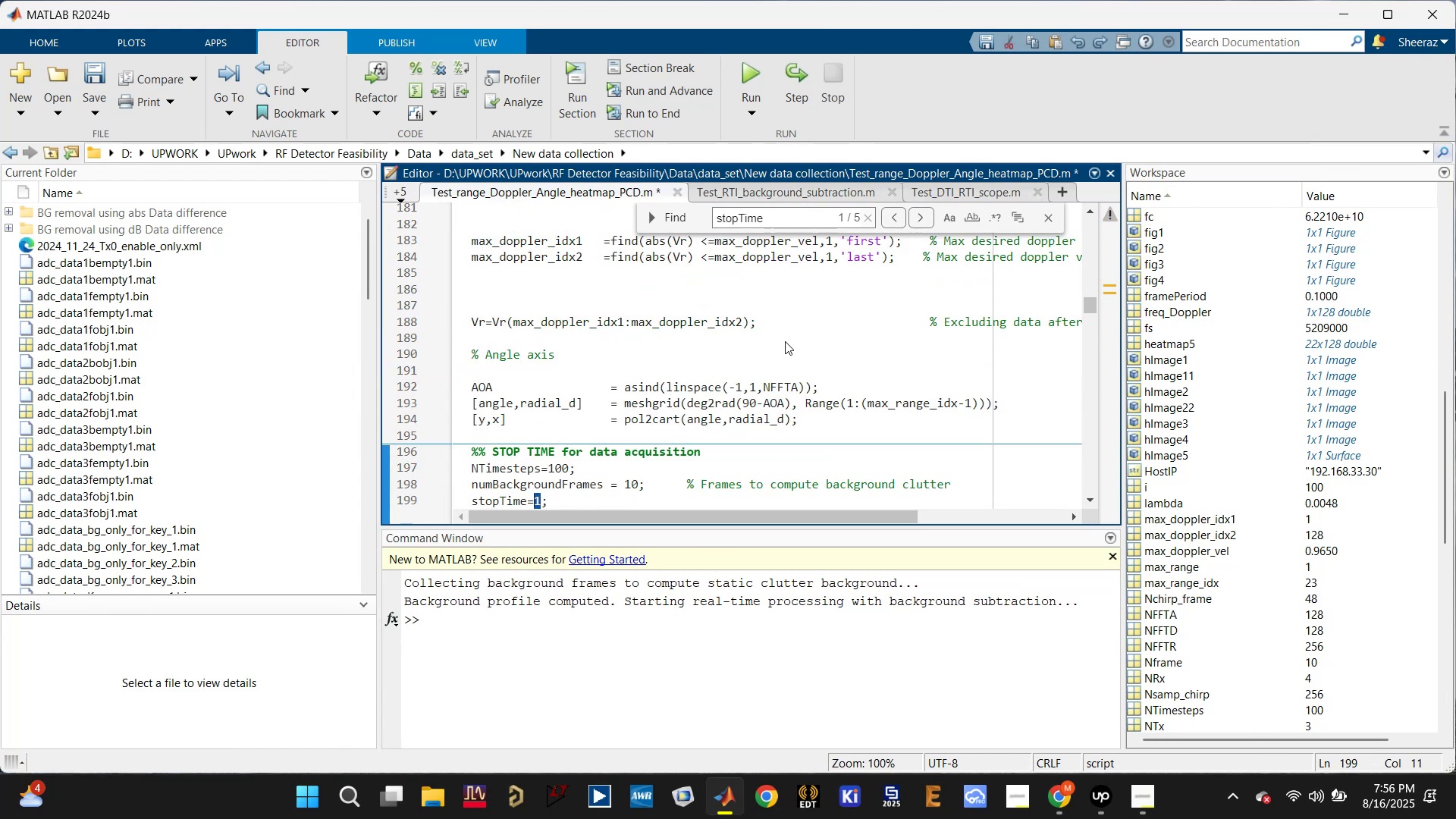 
key(Control+Z)
 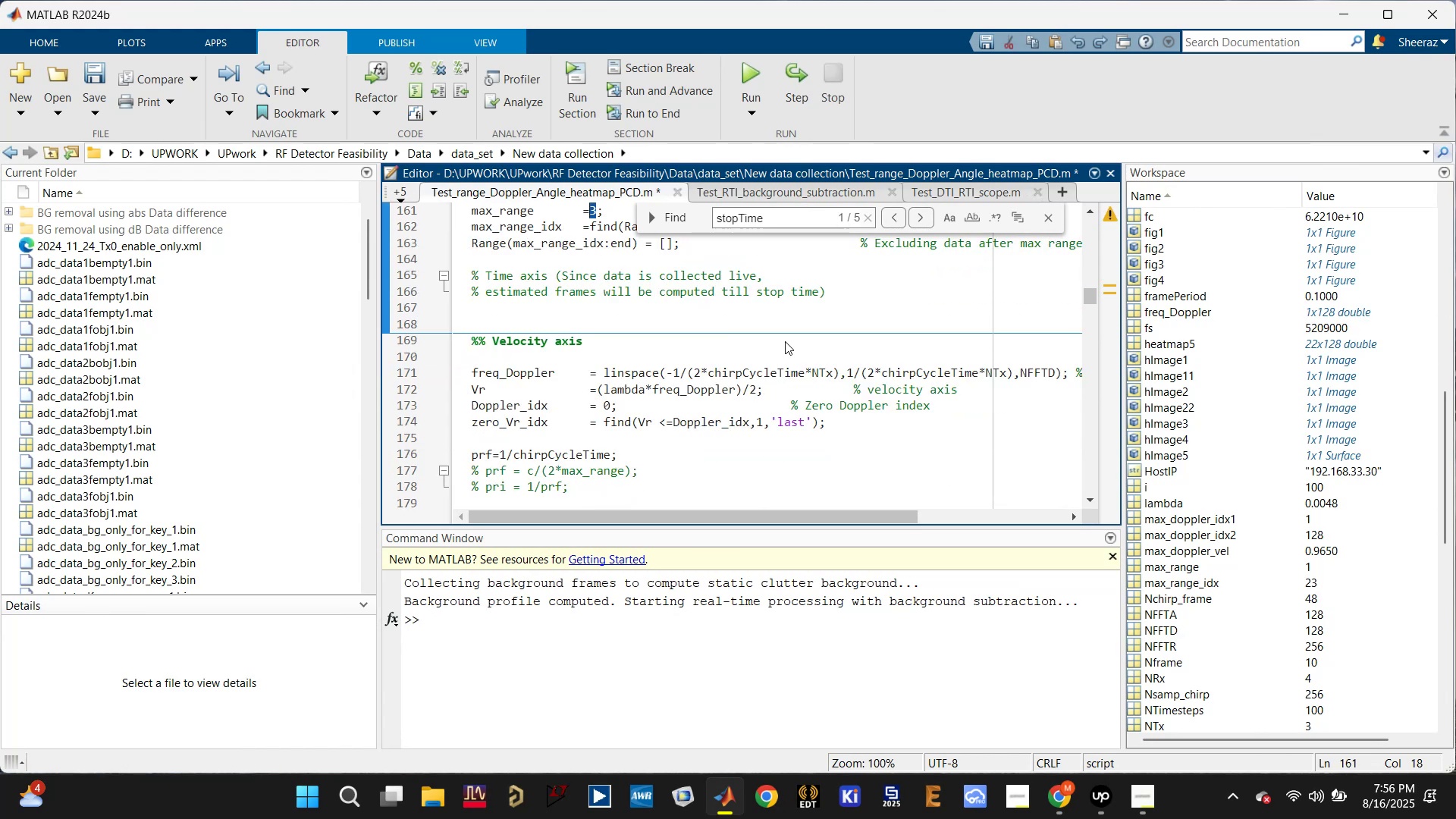 
key(Control+Z)
 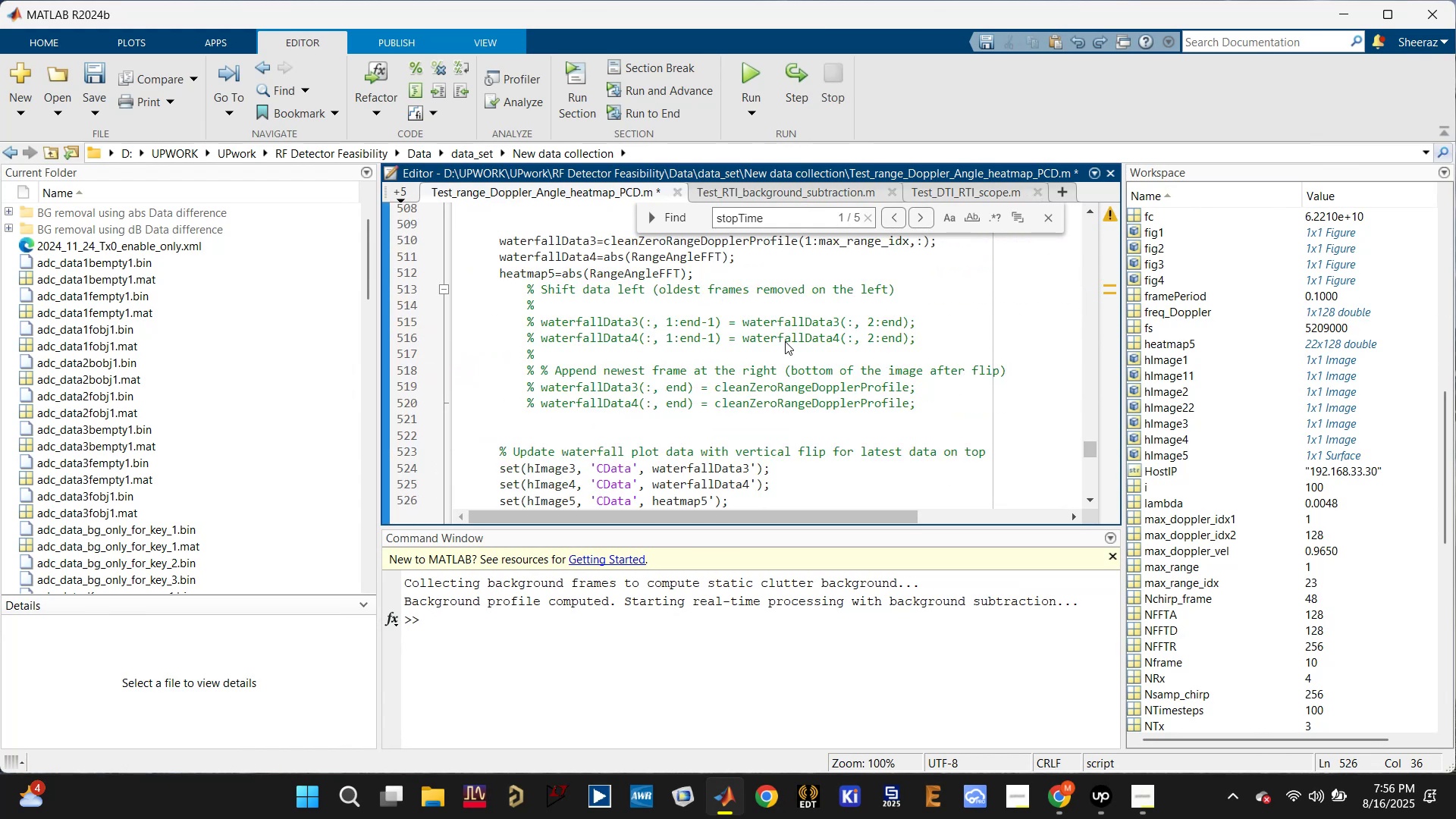 
key(Control+Z)
 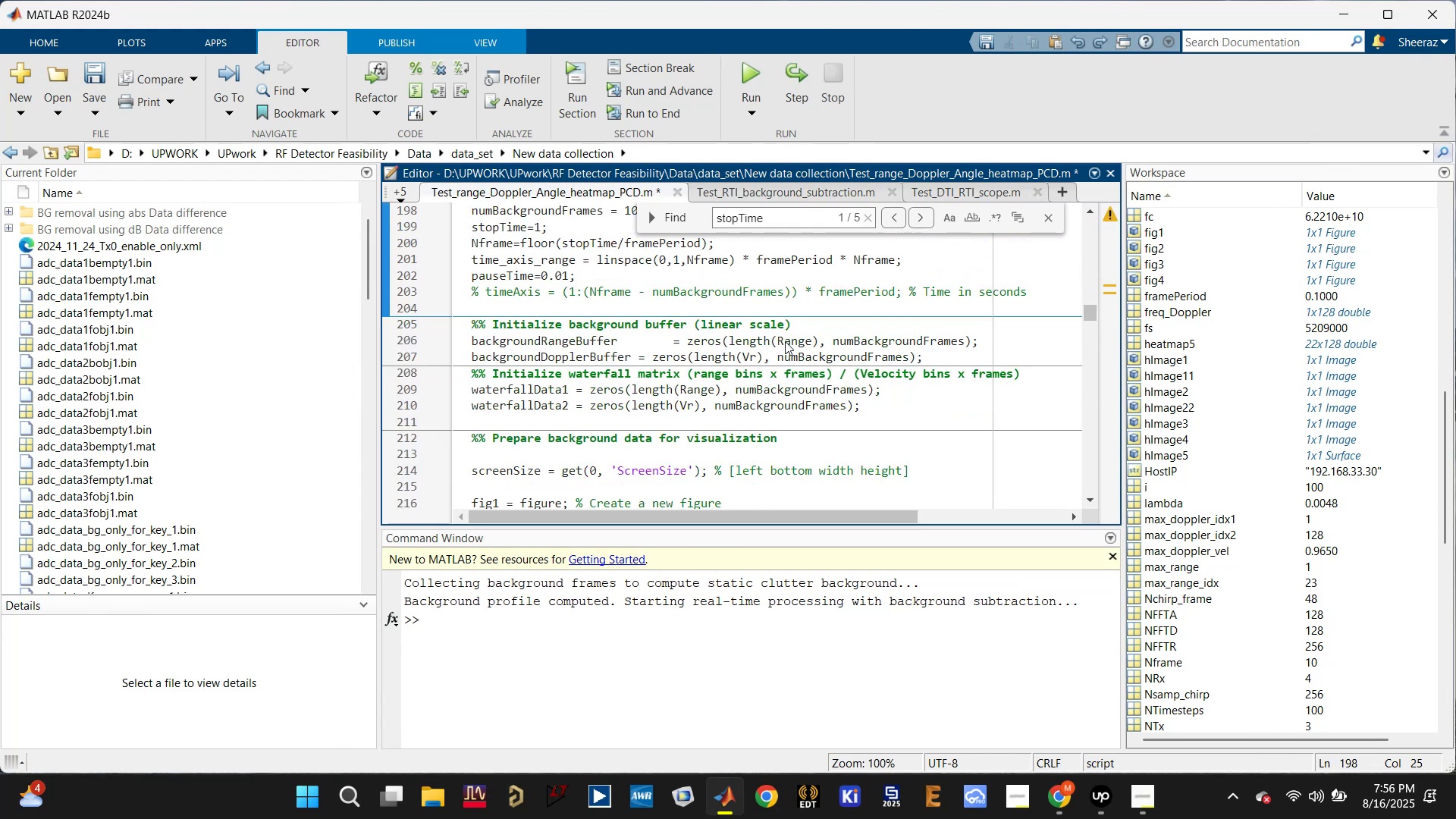 
key(Control+Z)
 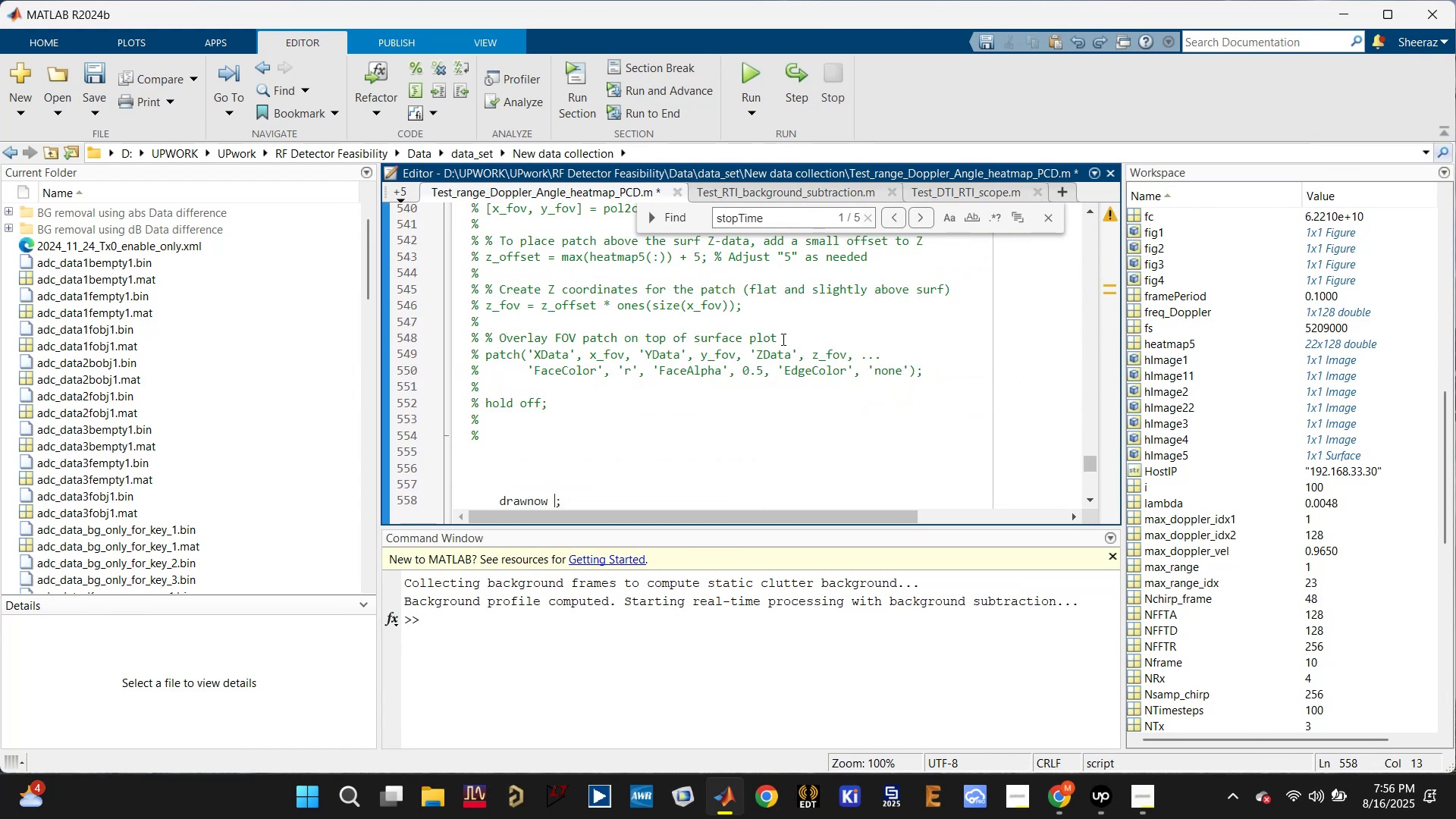 
scroll: coordinate [723, 371], scroll_direction: down, amount: 2.0
 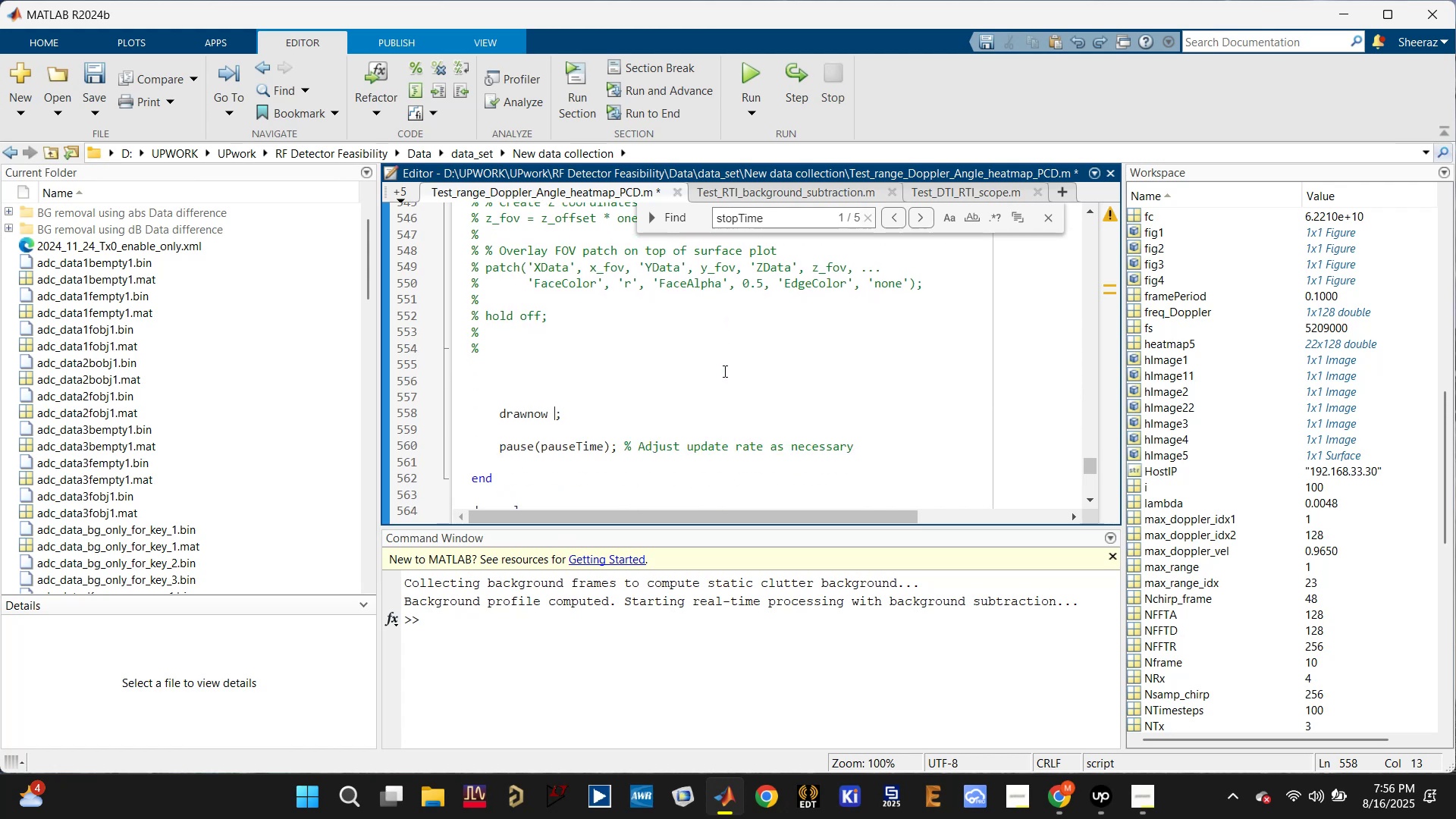 
key(Control+Z)
 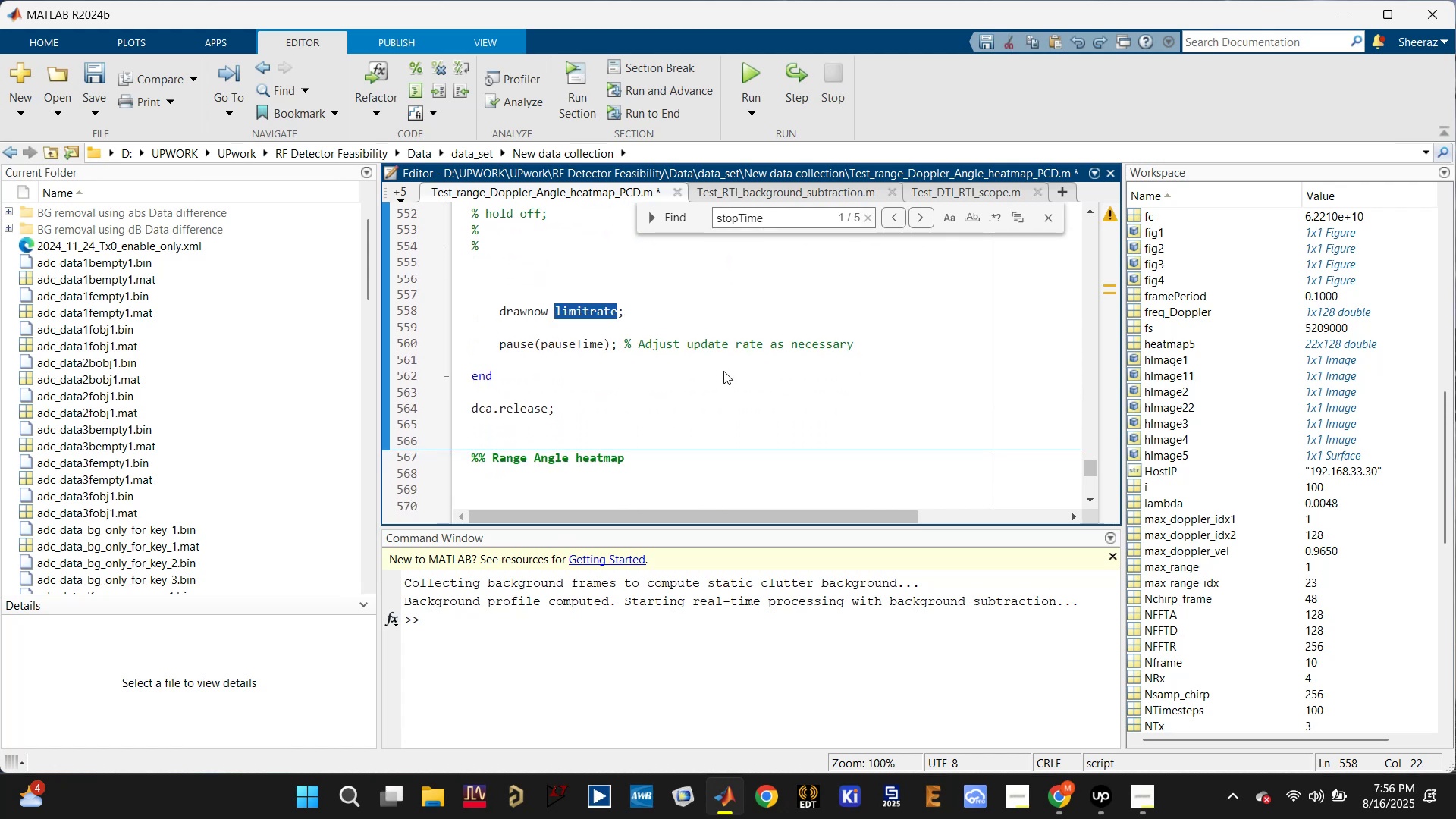 
key(Control+Z)
 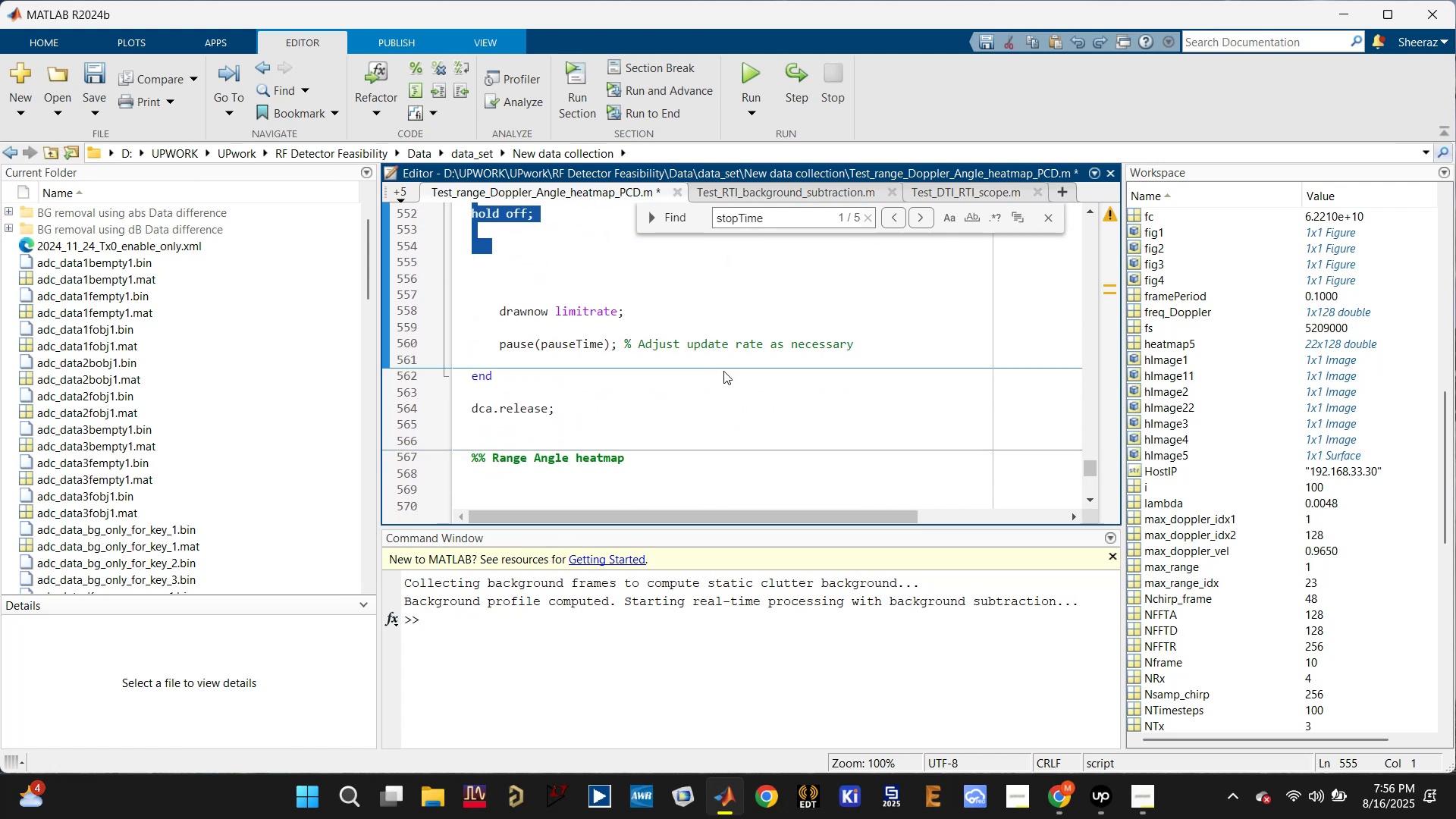 
scroll: coordinate [723, 371], scroll_direction: up, amount: 1.0
 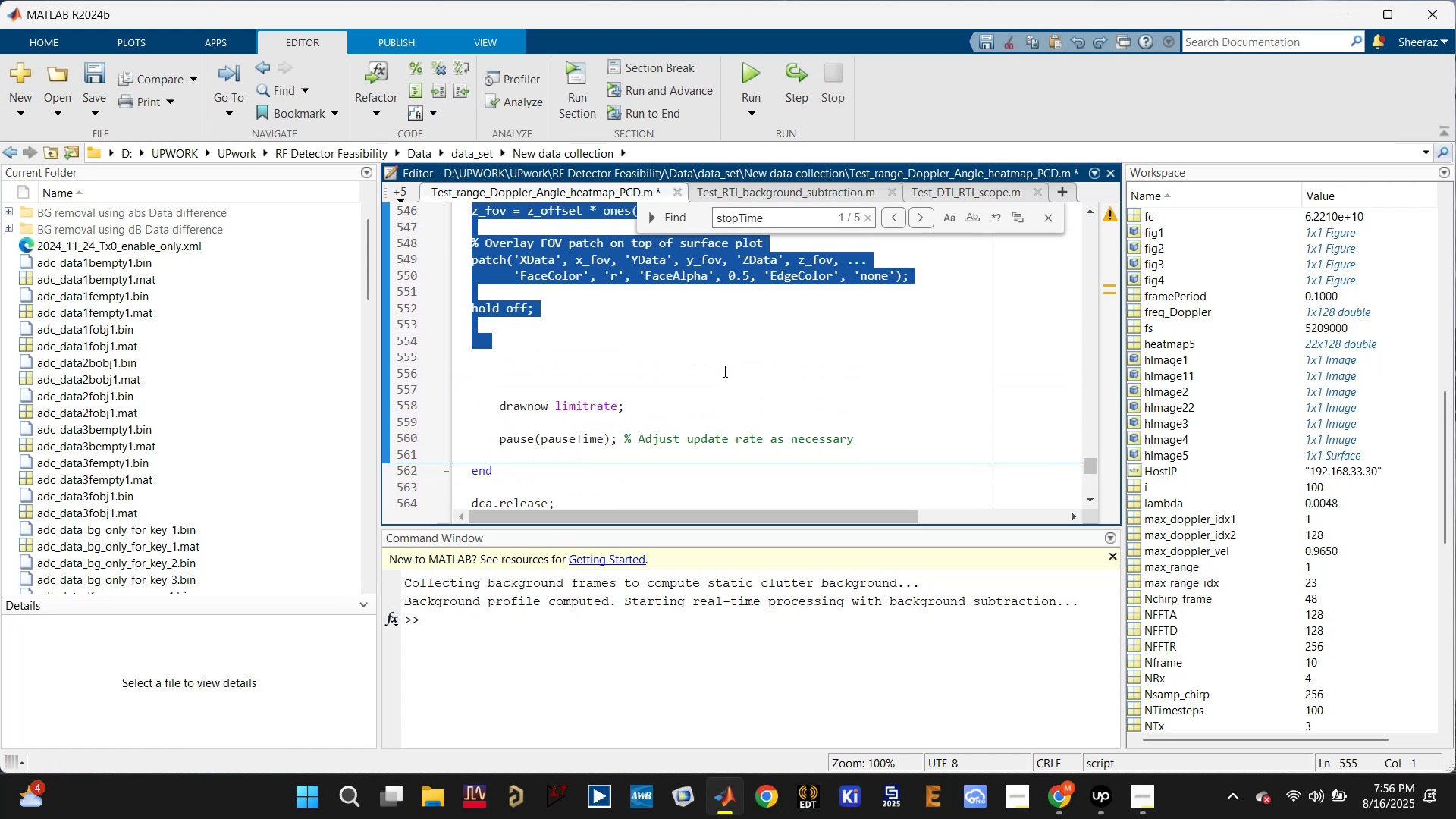 
key(Control+R)
 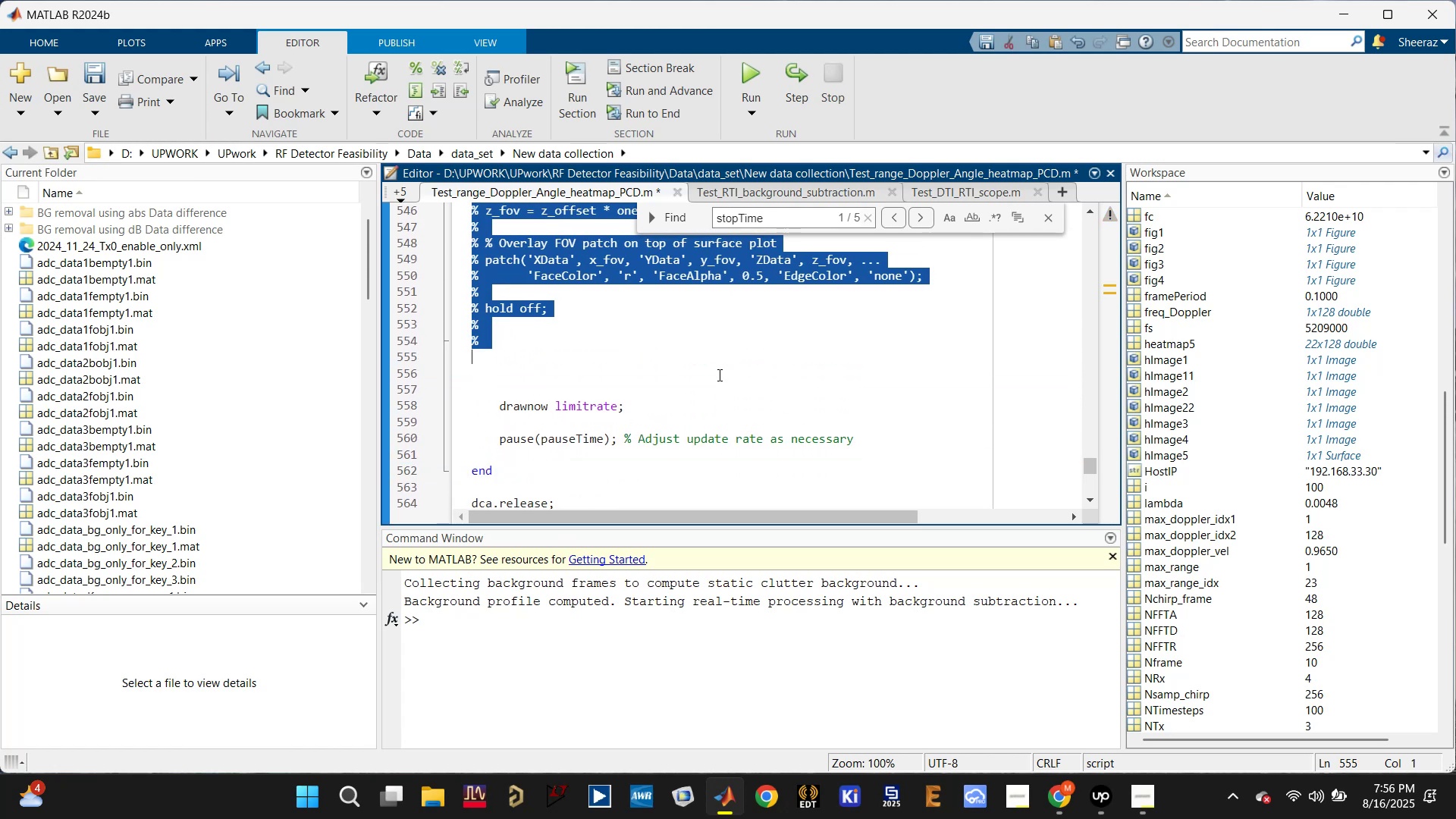 
key(Control+ControlLeft)
 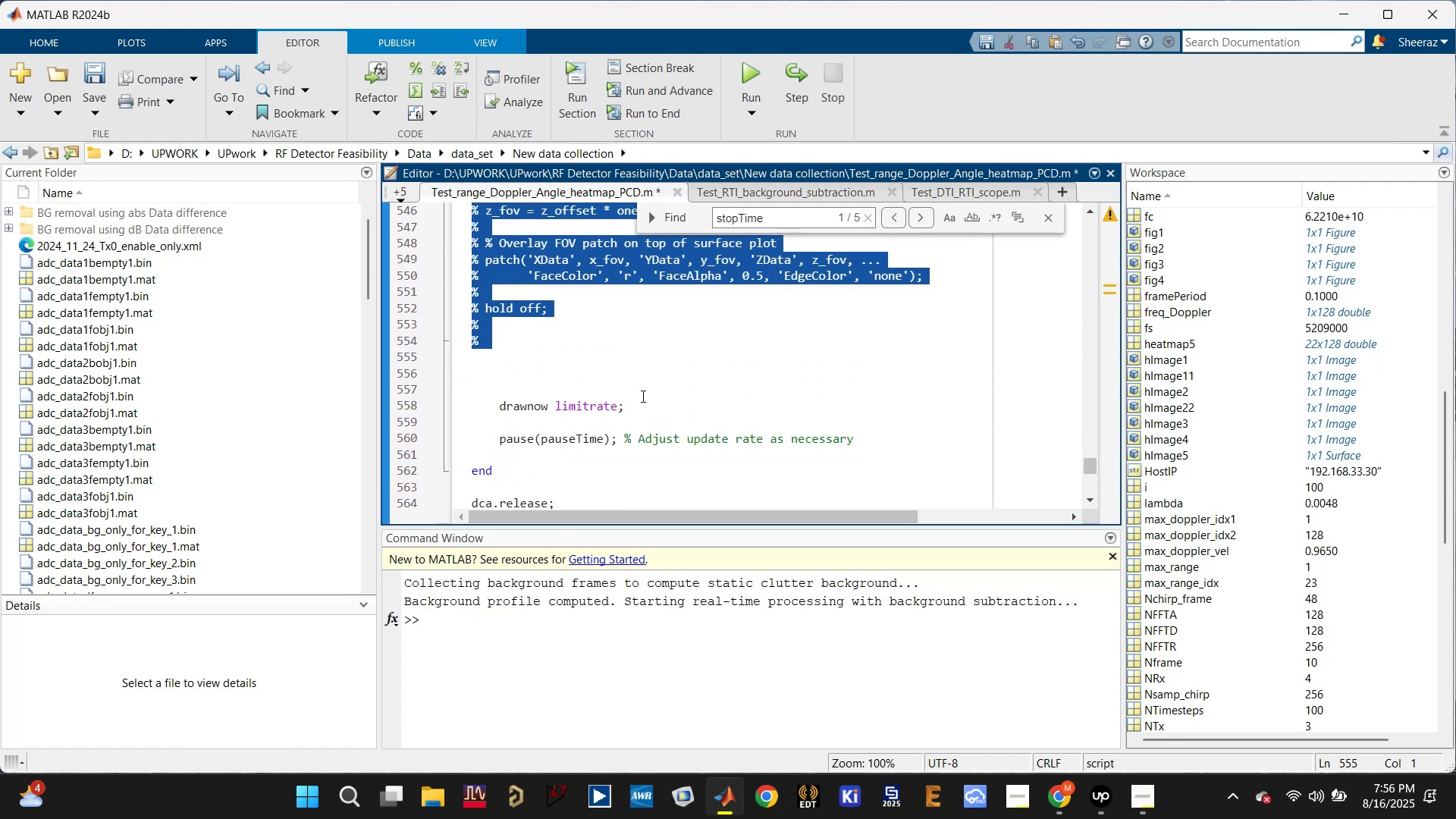 
key(Control+S)
 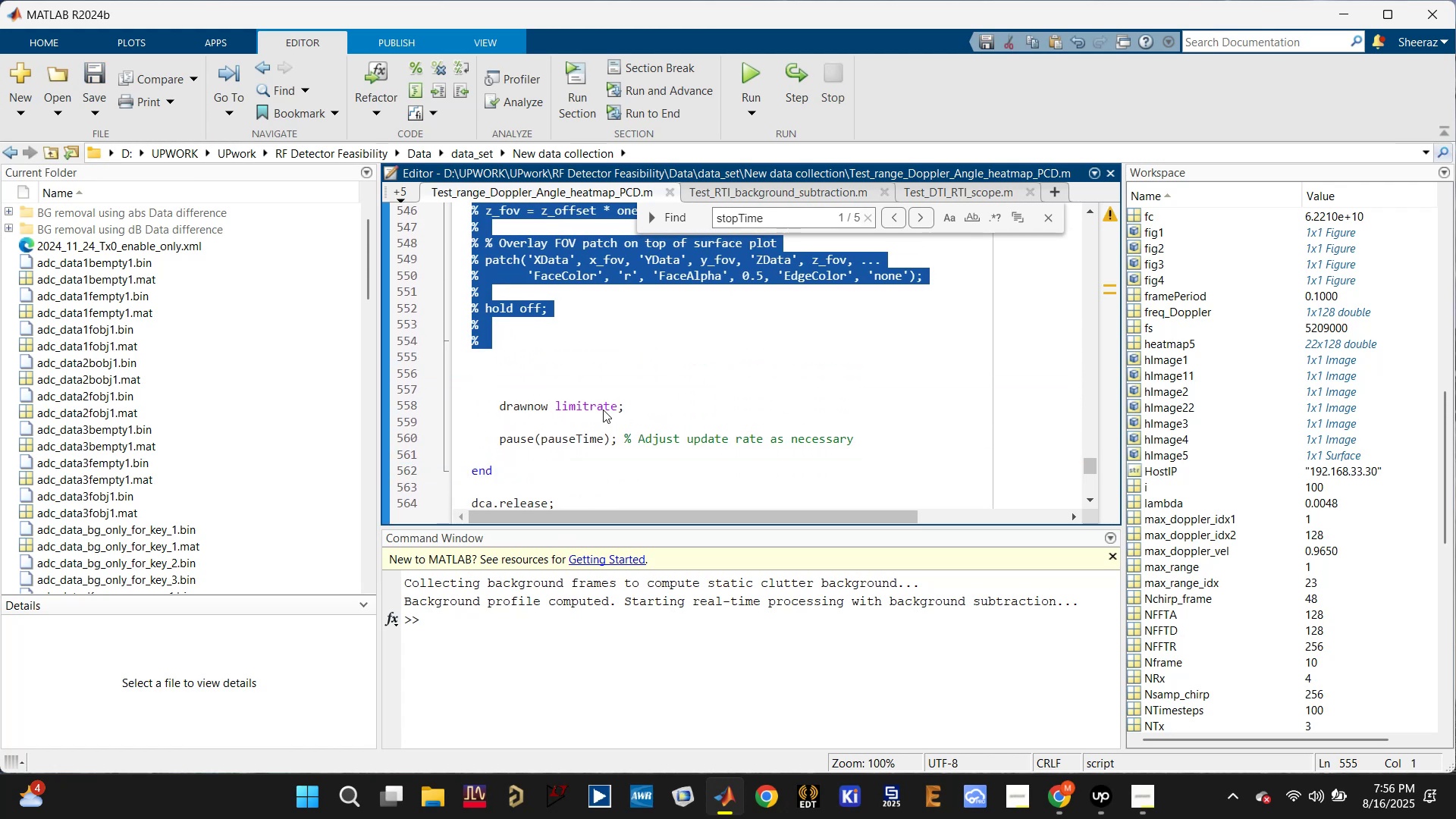 
key(Control+S)
 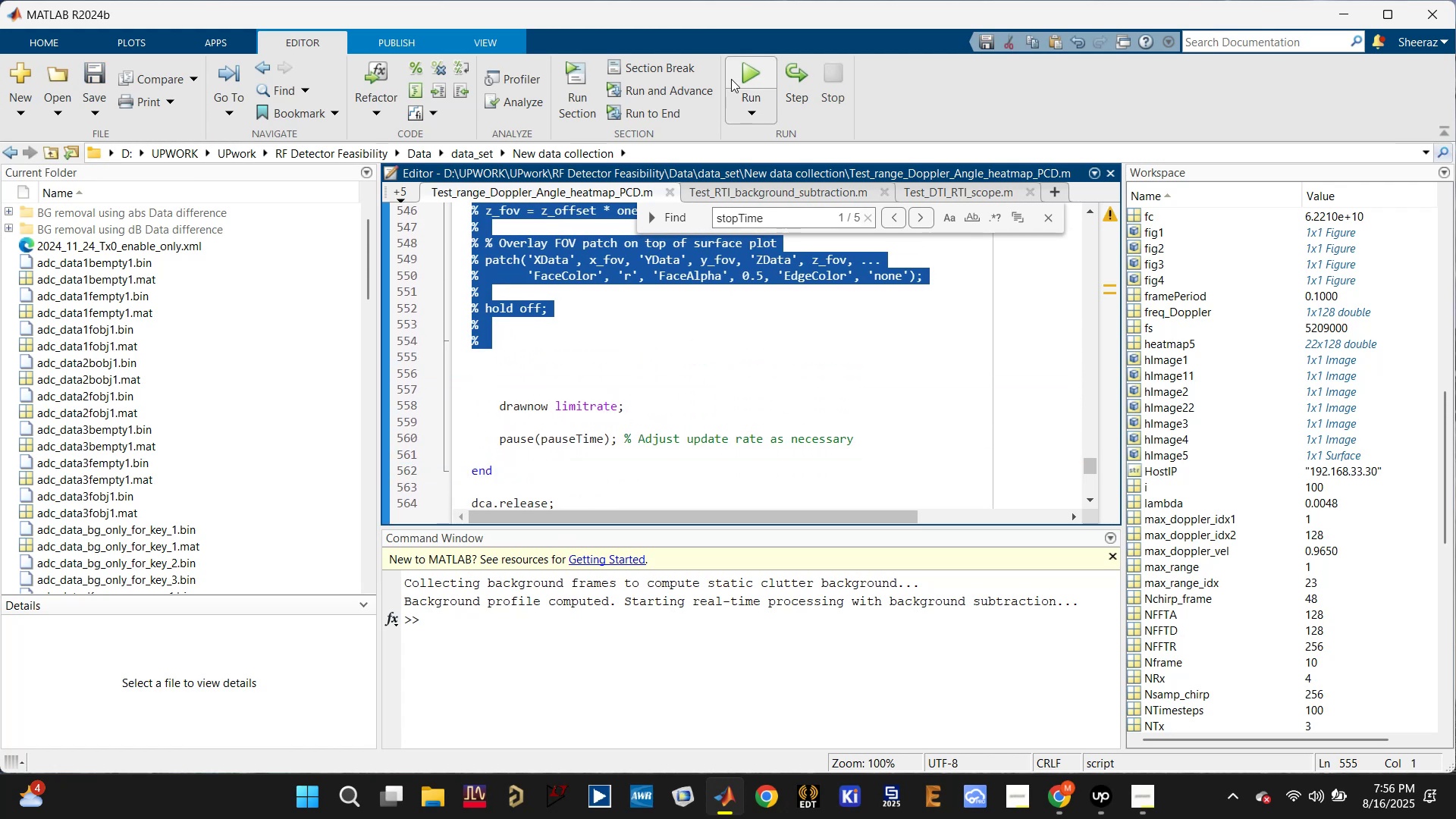 
left_click([742, 69])
 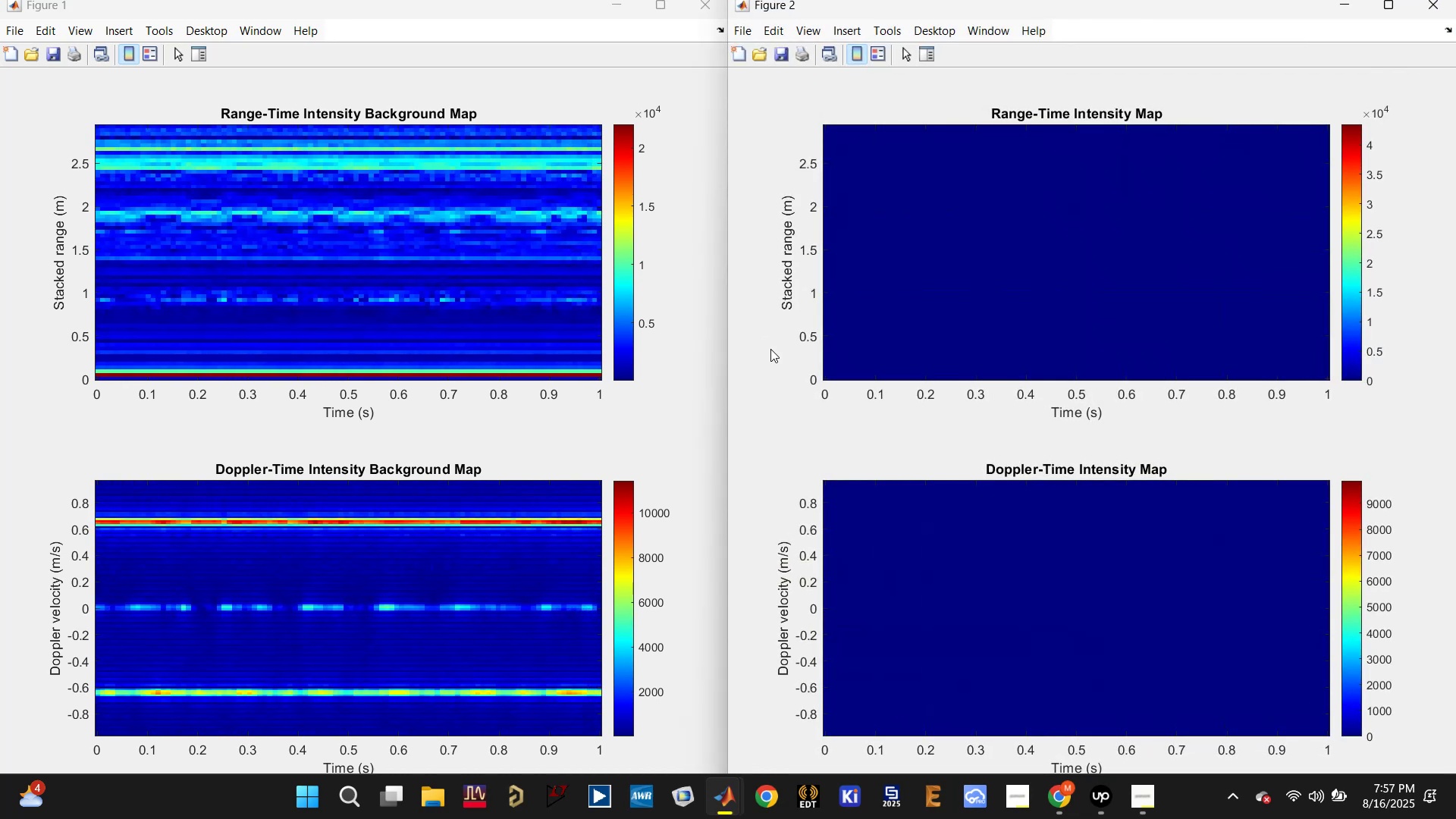 
wait(30.34)
 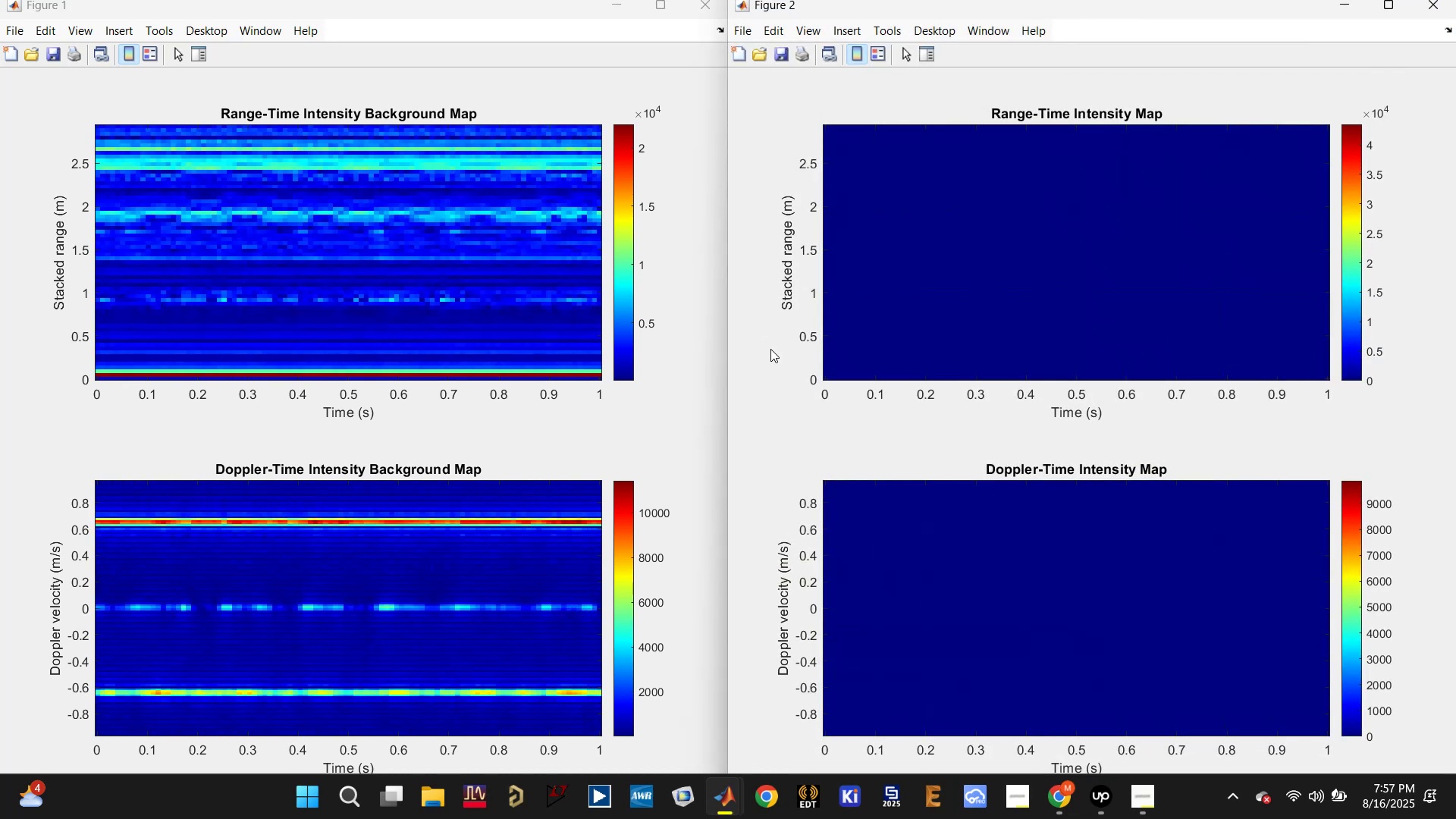 
mouse_move([1385, 0])
 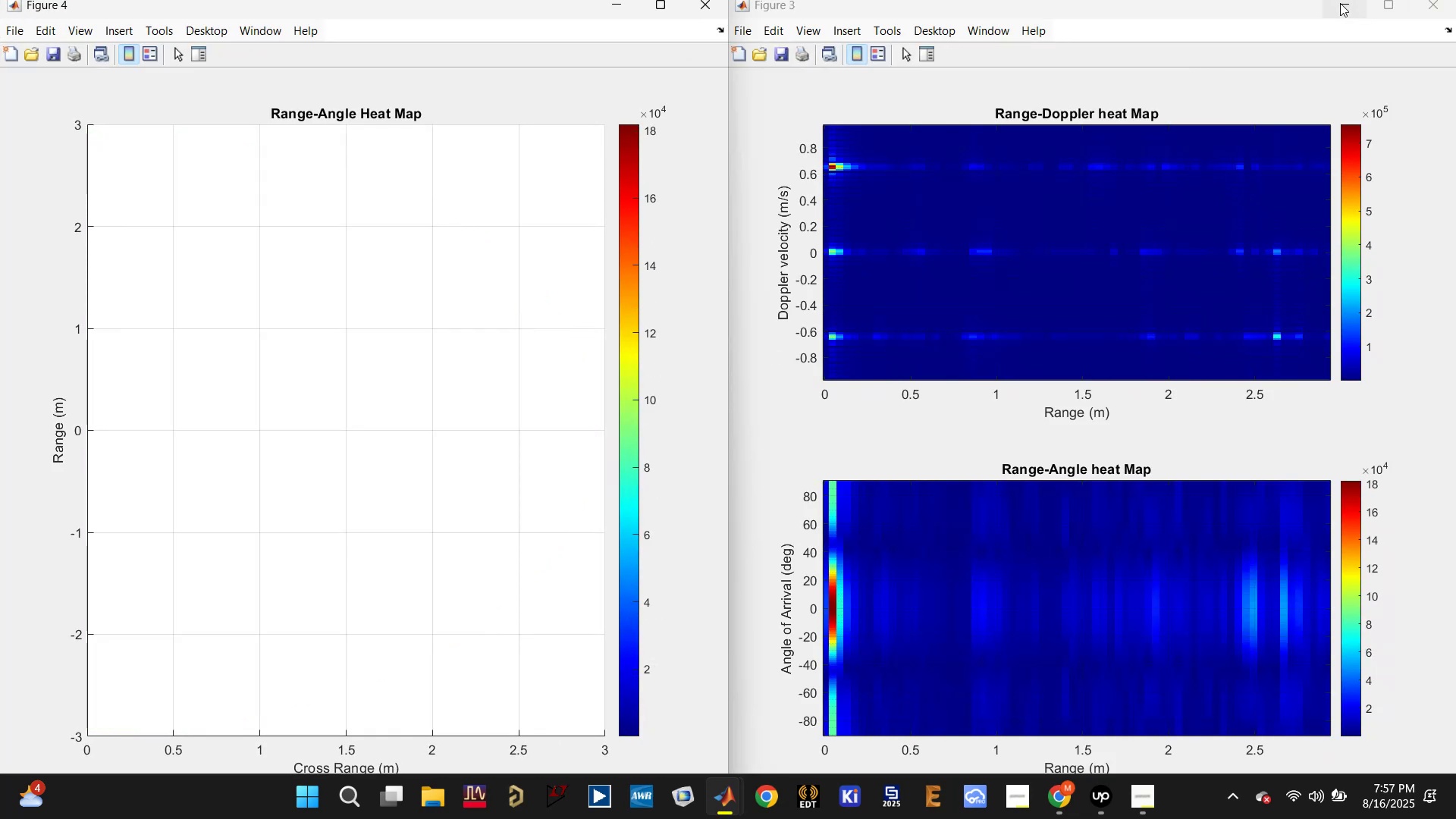 
left_click([1338, 3])
 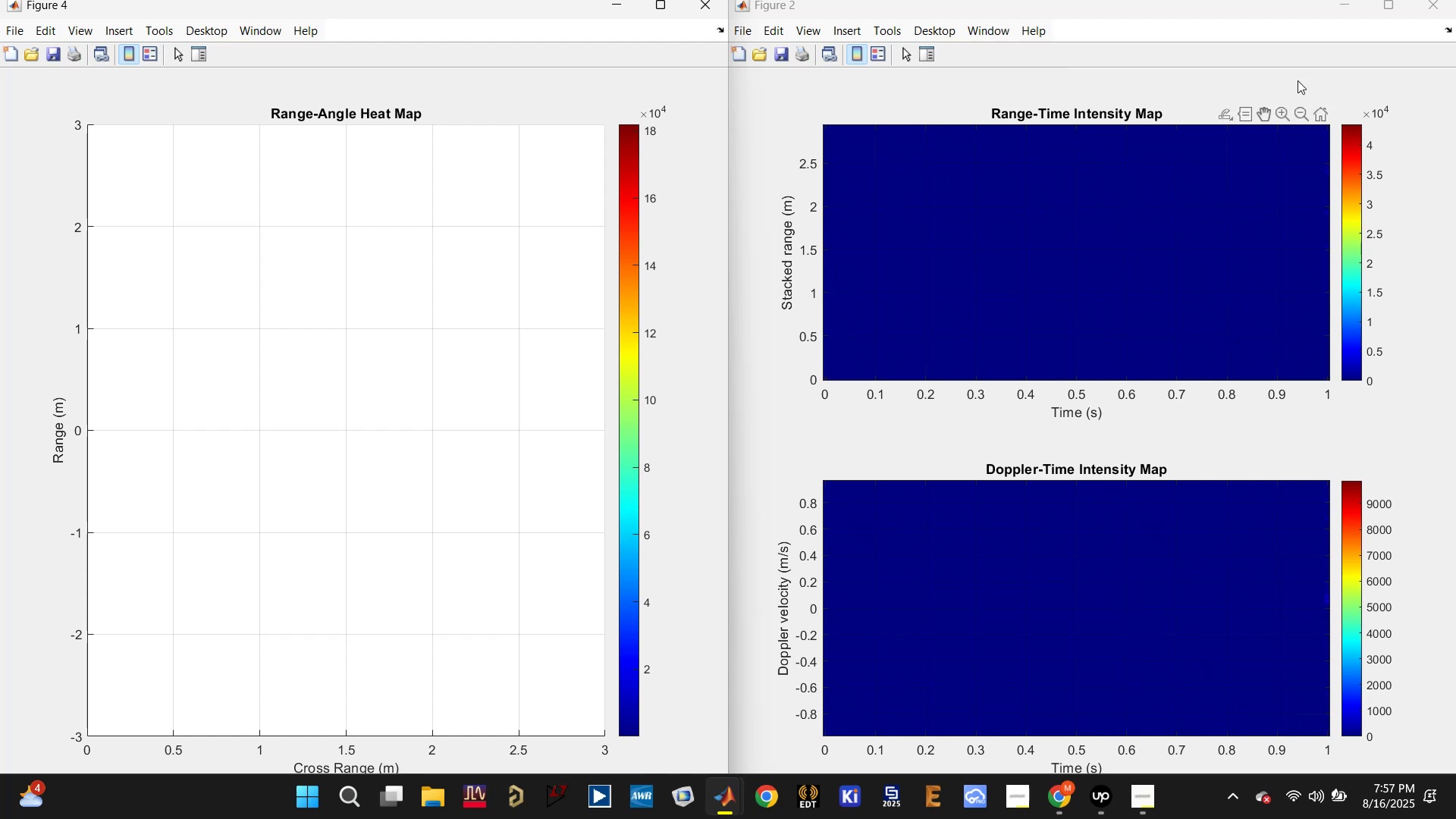 
left_click([1340, 7])
 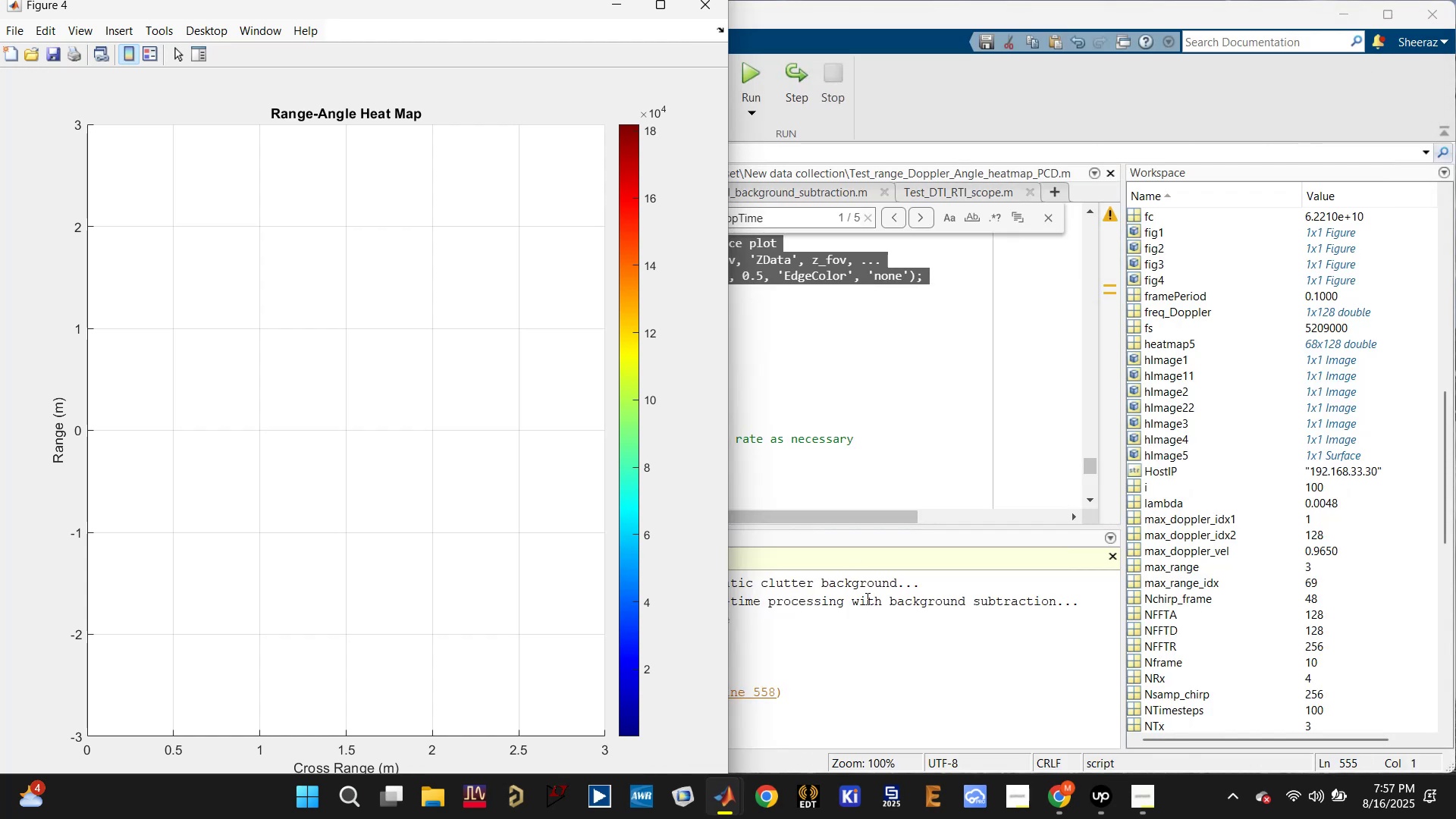 
left_click([877, 693])
 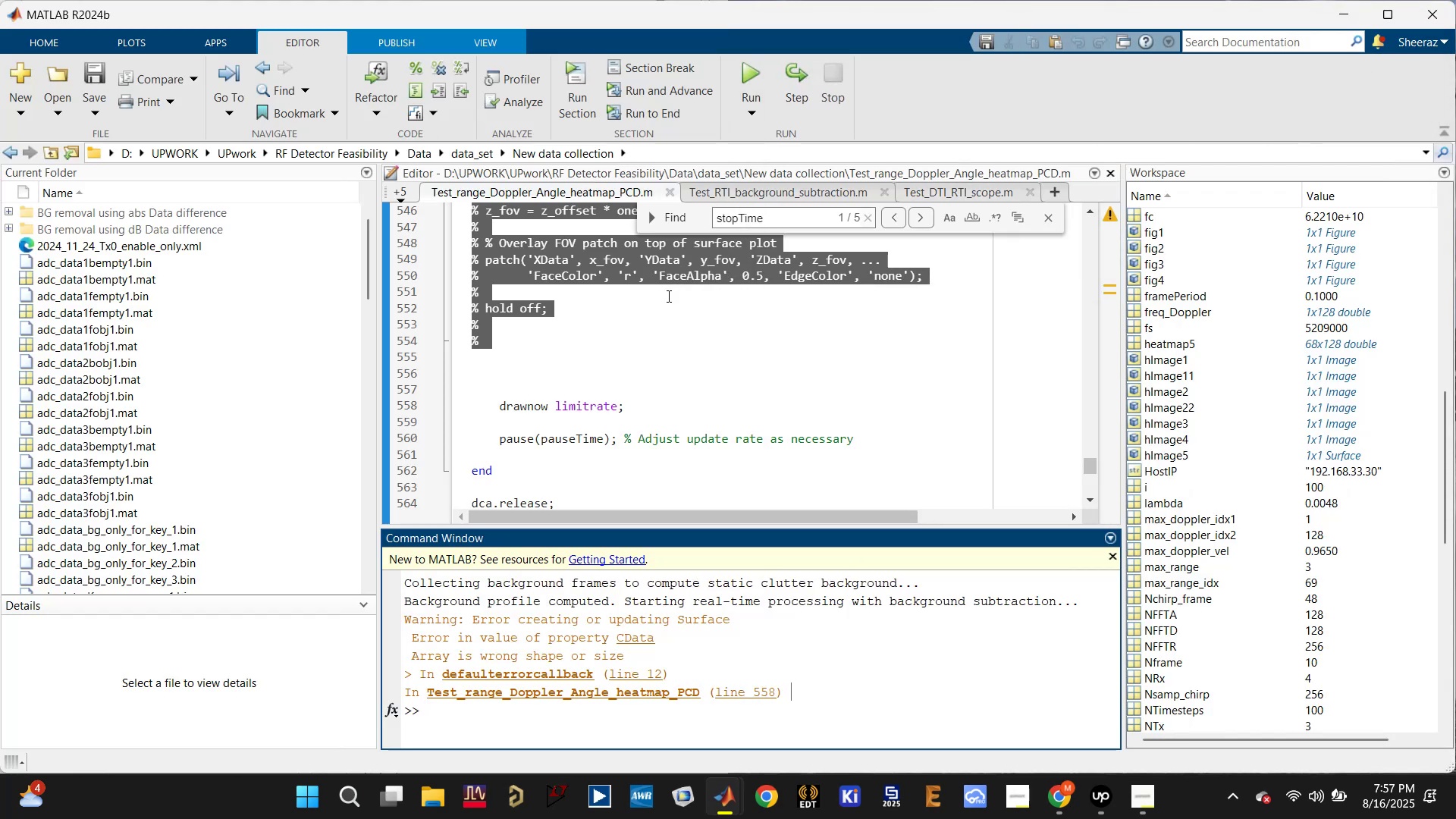 
scroll: coordinate [623, 384], scroll_direction: up, amount: 5.0
 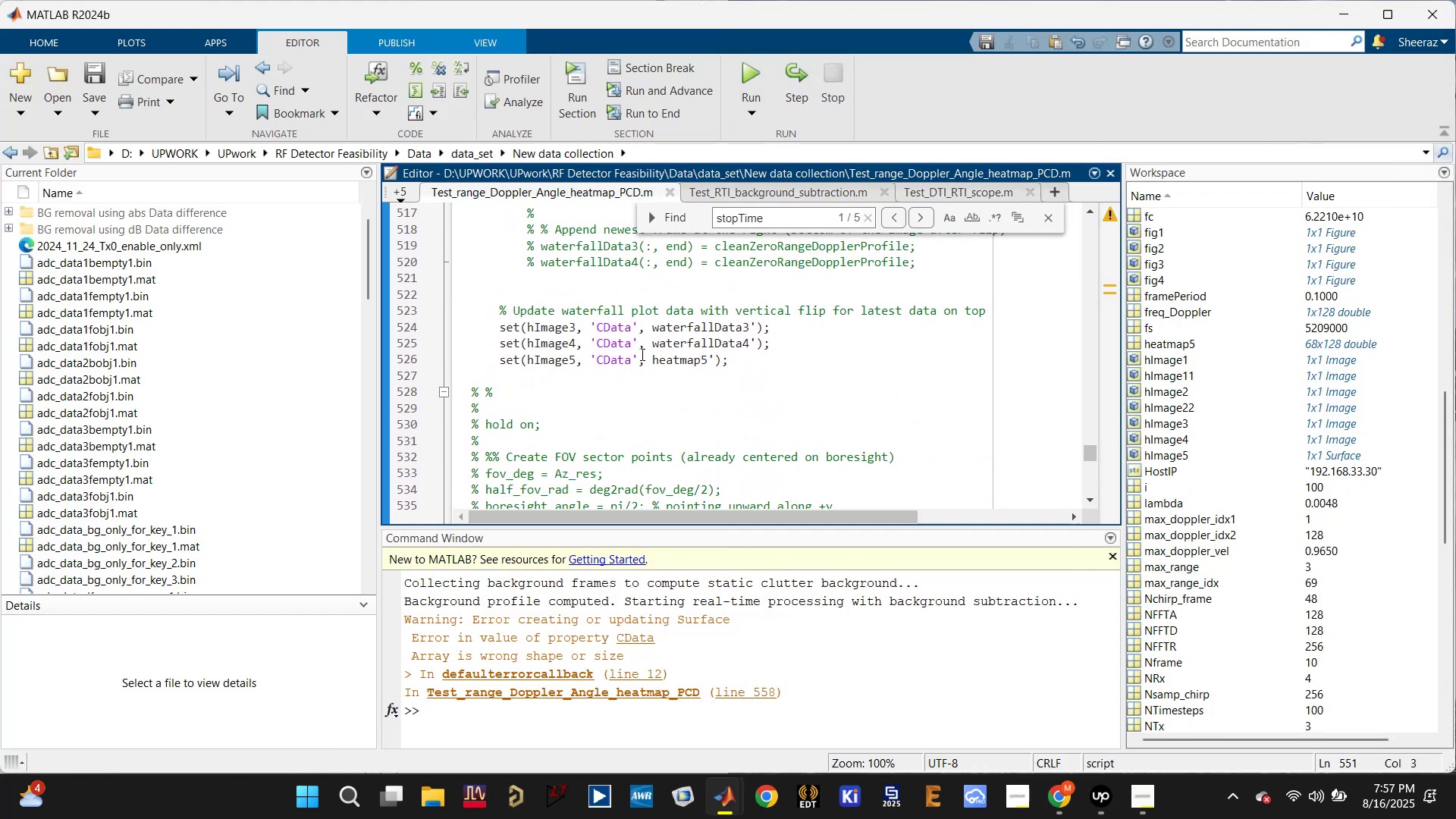 
left_click([641, 354])
 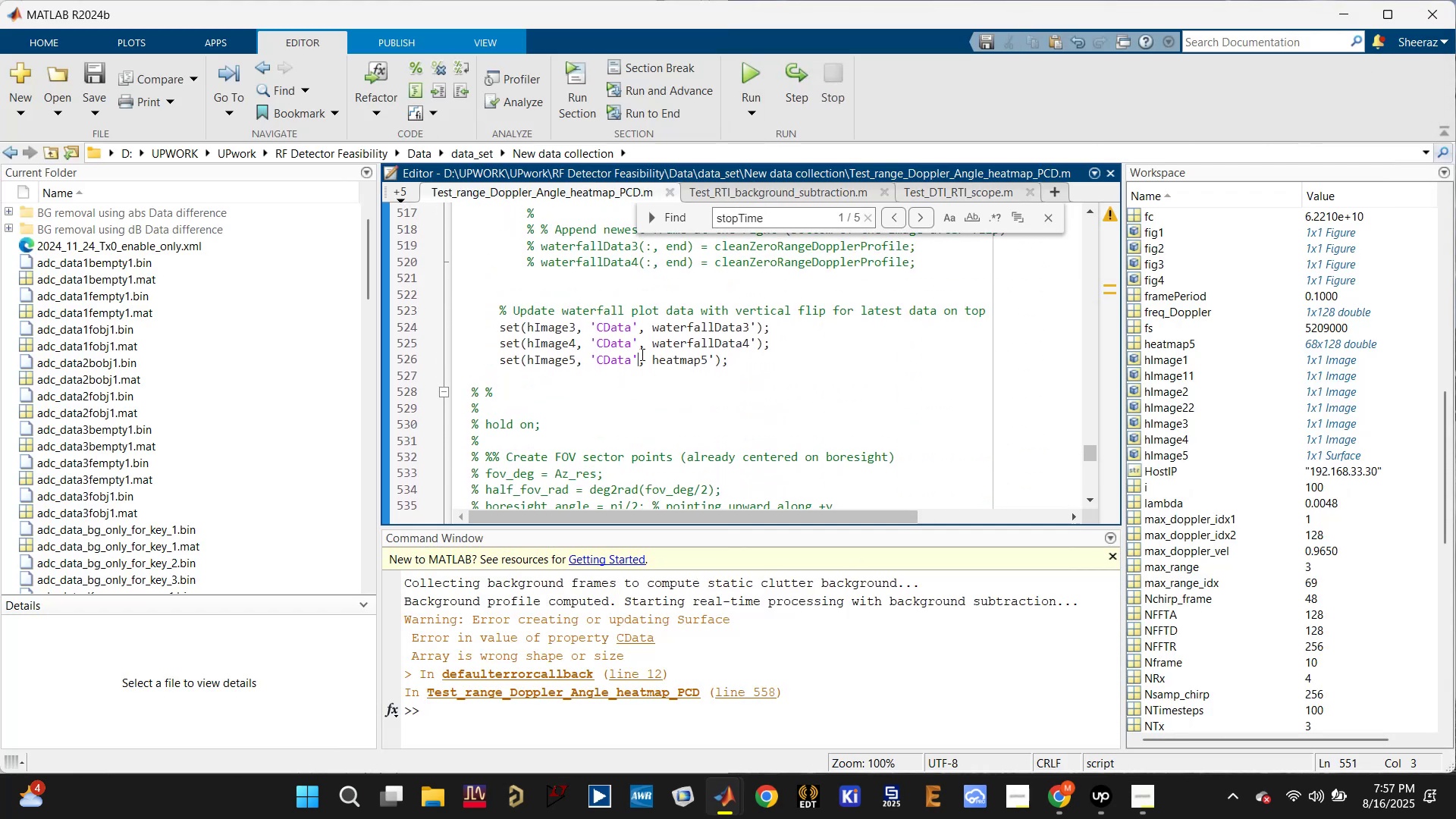 
key(Control+R)
 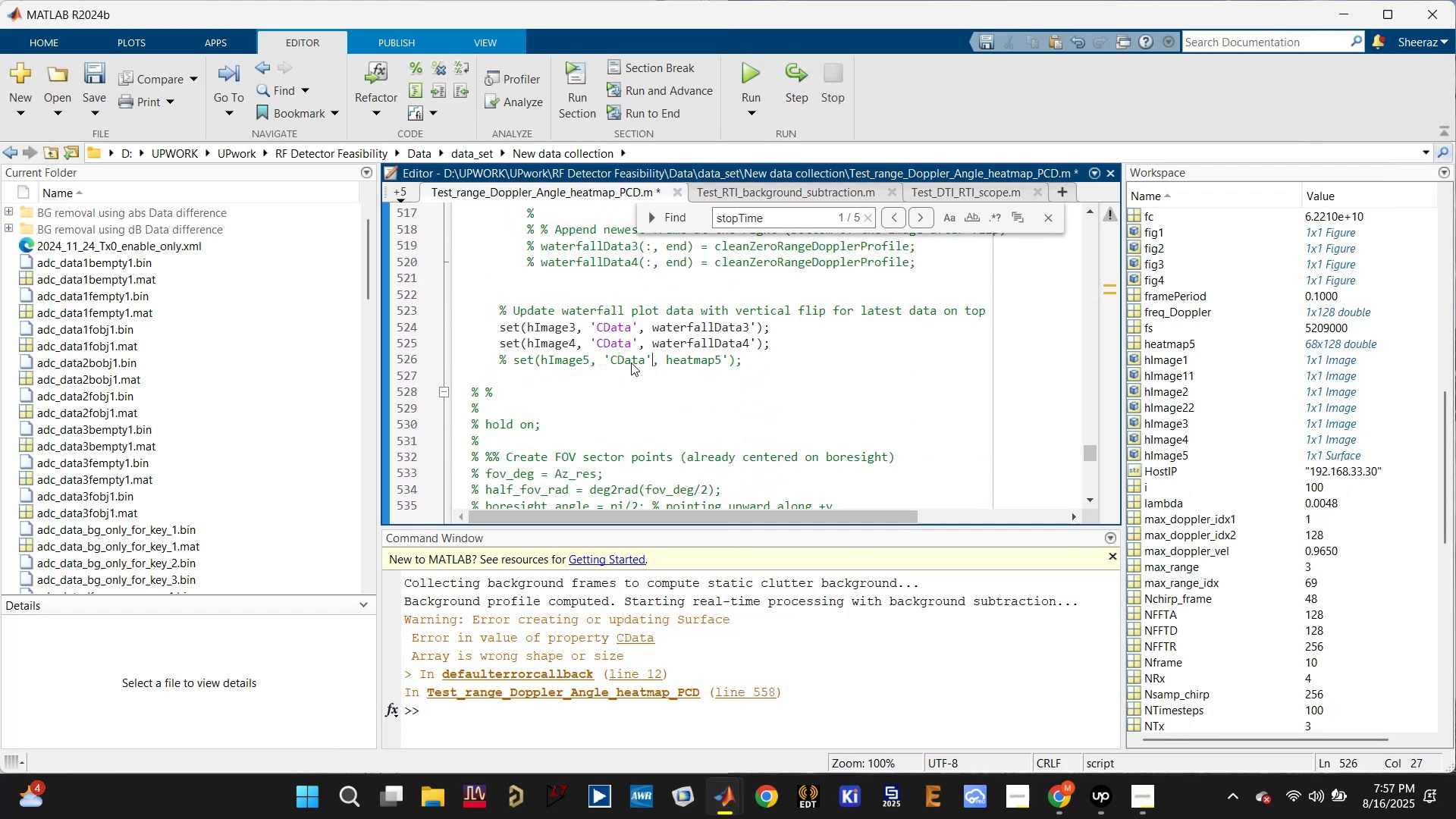 
key(Control+S)
 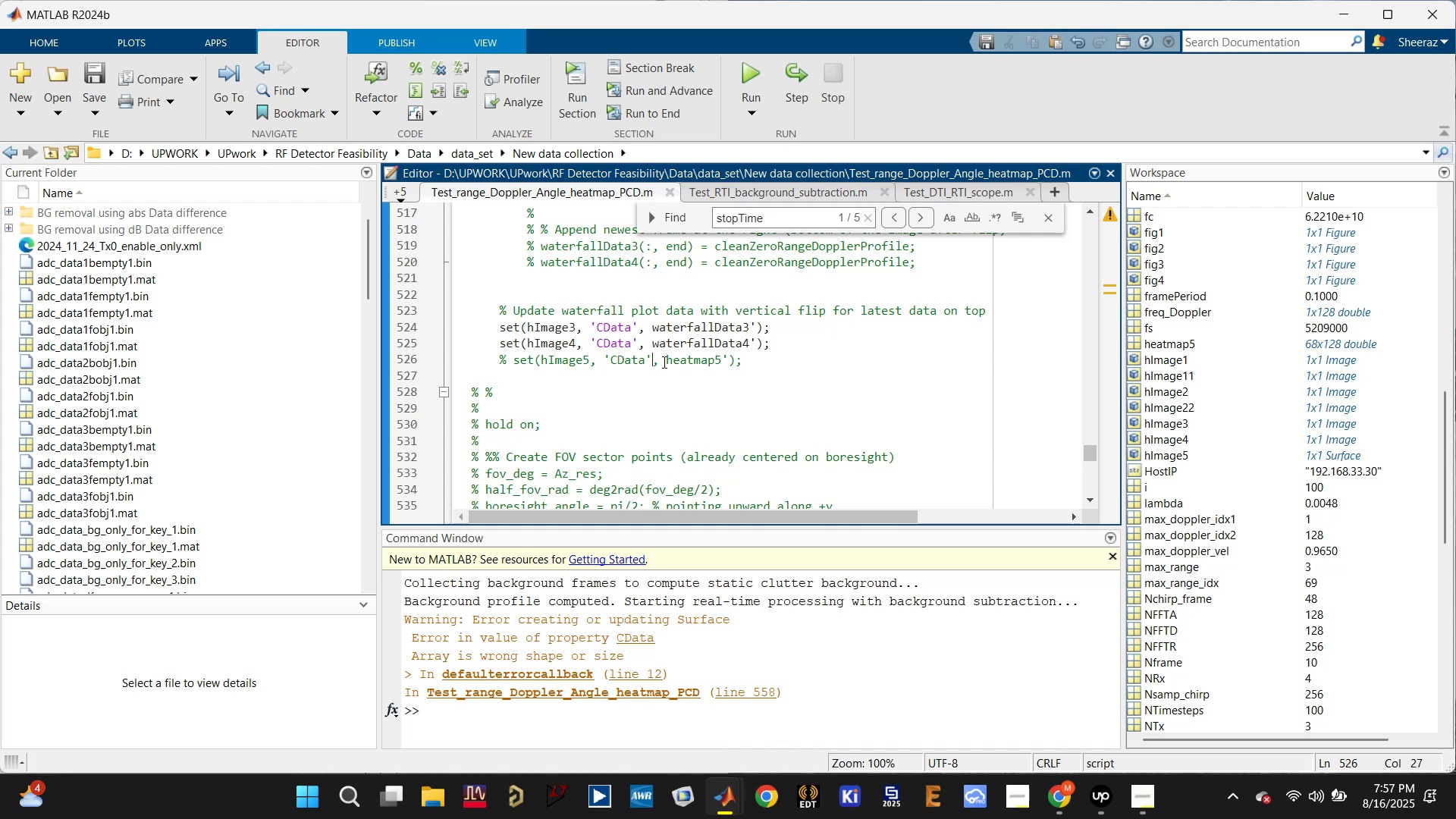 
wait(8.53)
 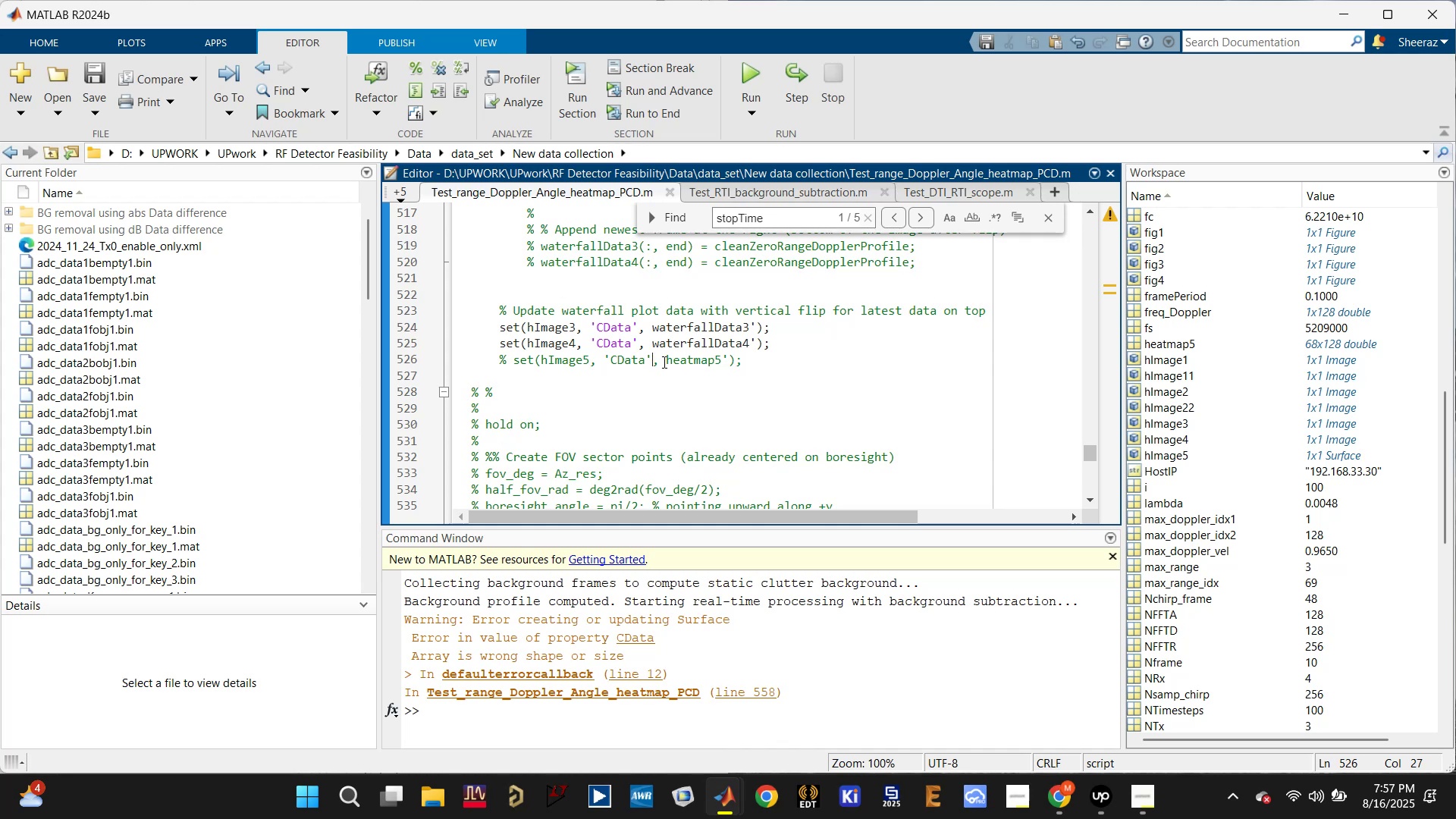 
left_click([620, 725])
 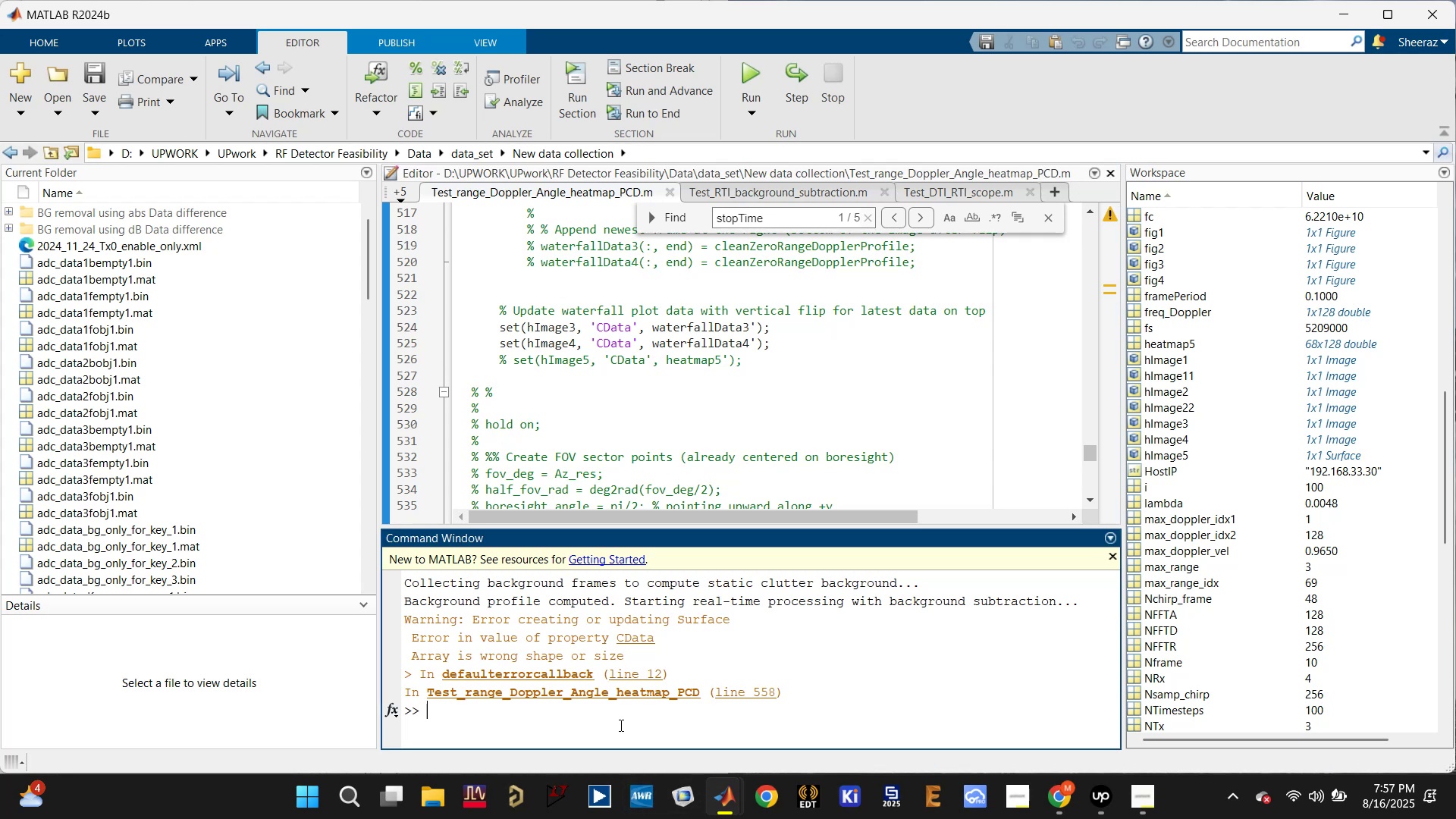 
type(clc)
 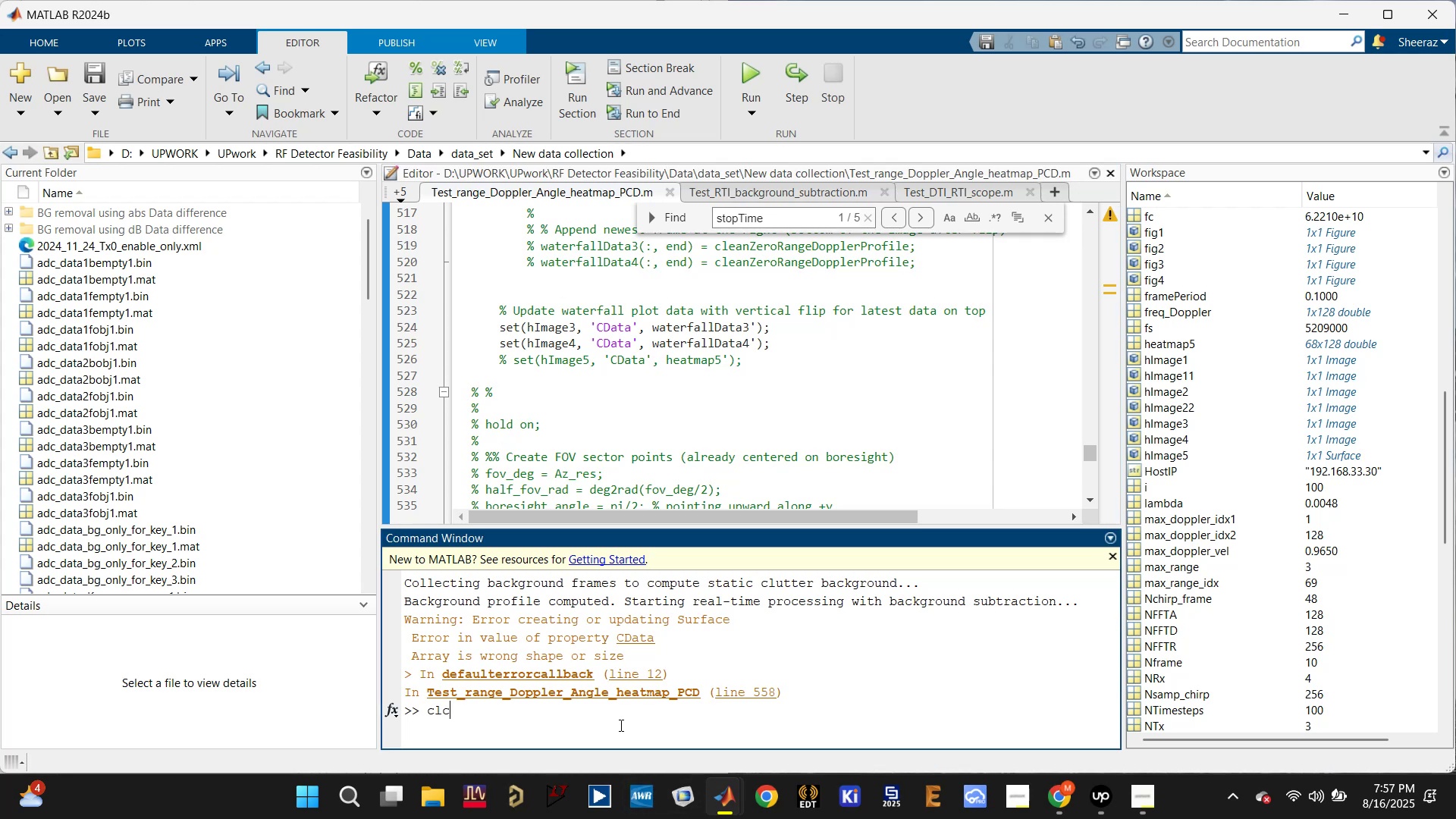 
key(Enter)
 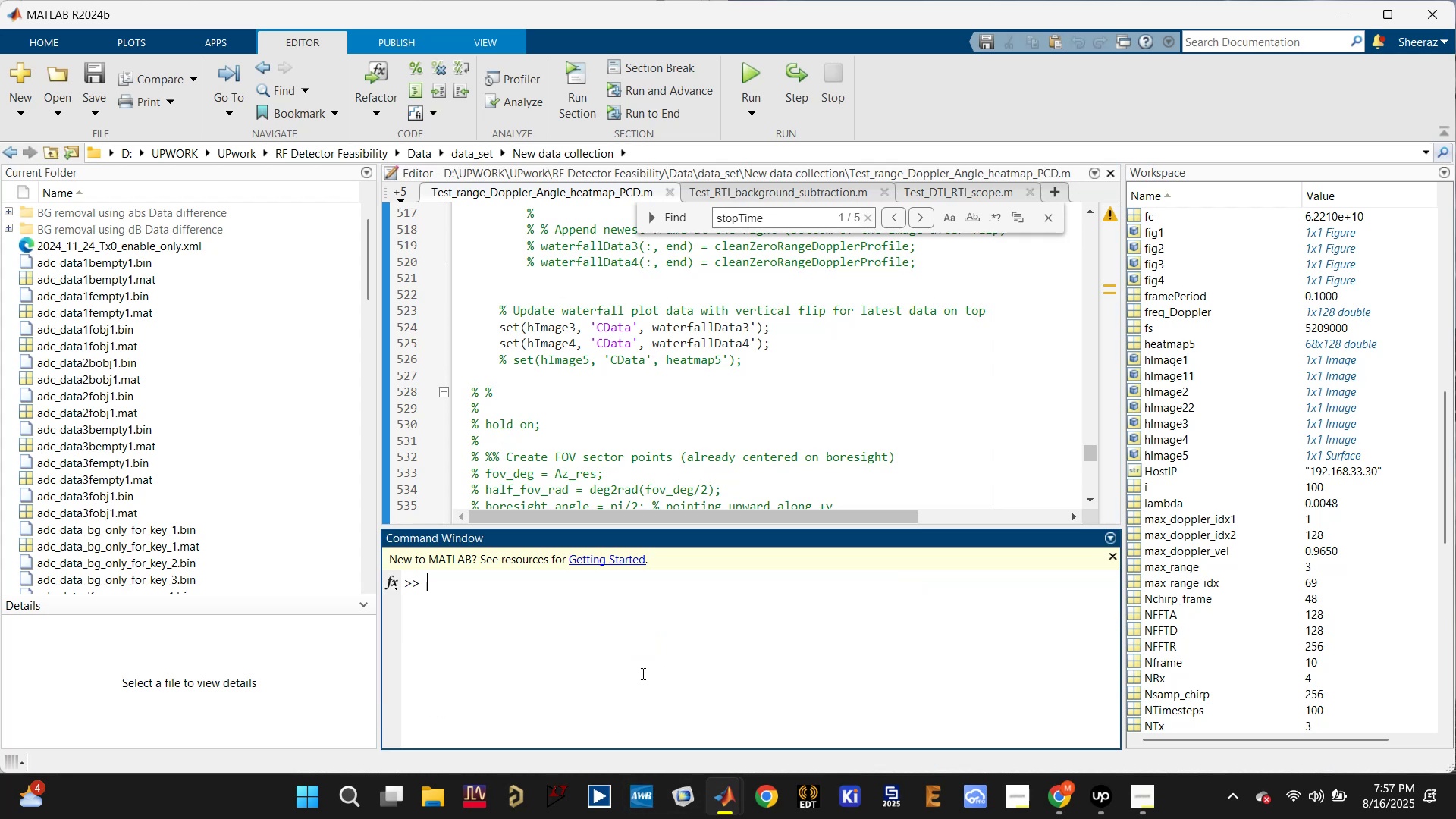 
left_click([631, 396])
 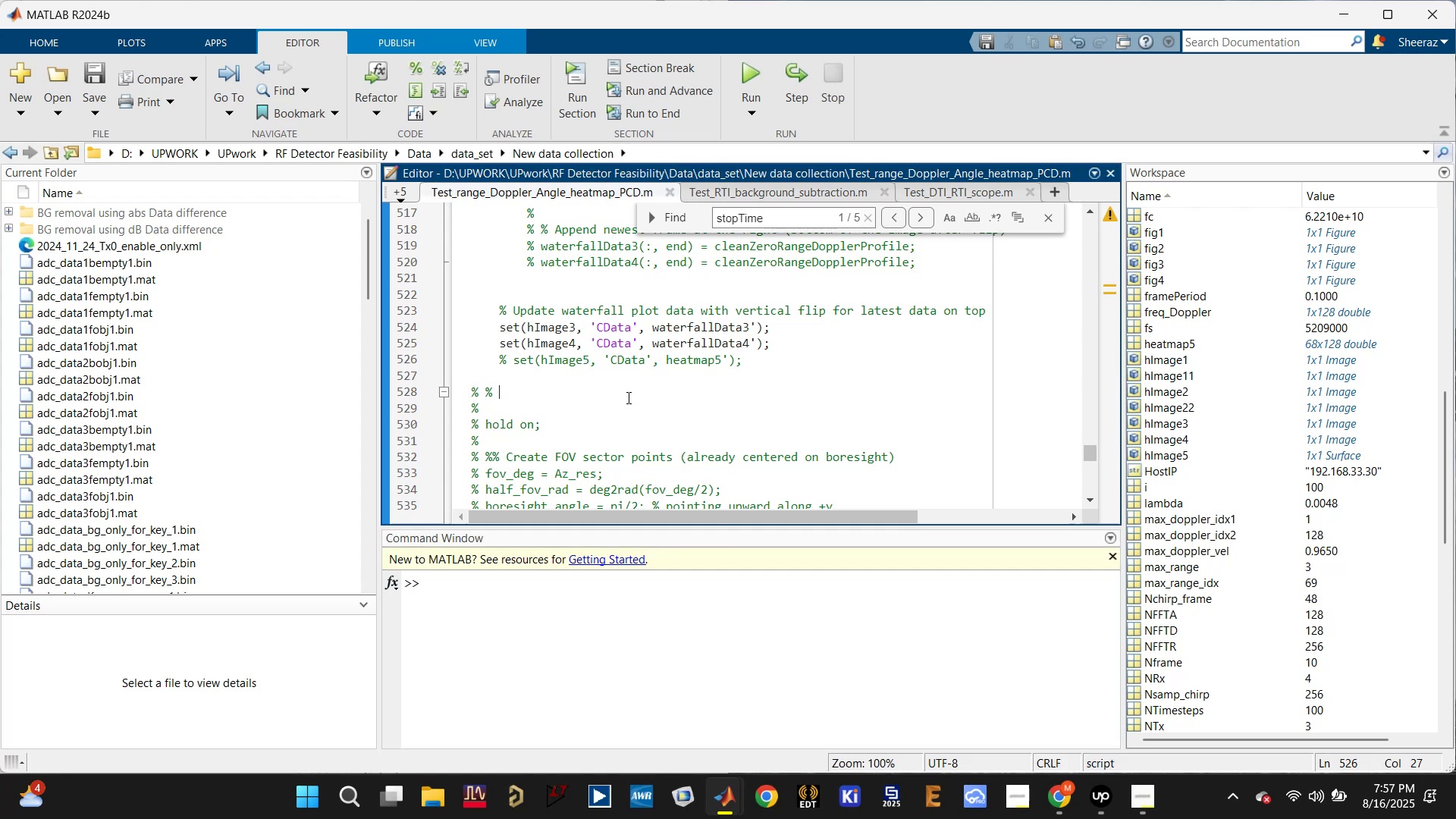 
scroll: coordinate [625, 405], scroll_direction: up, amount: 4.0
 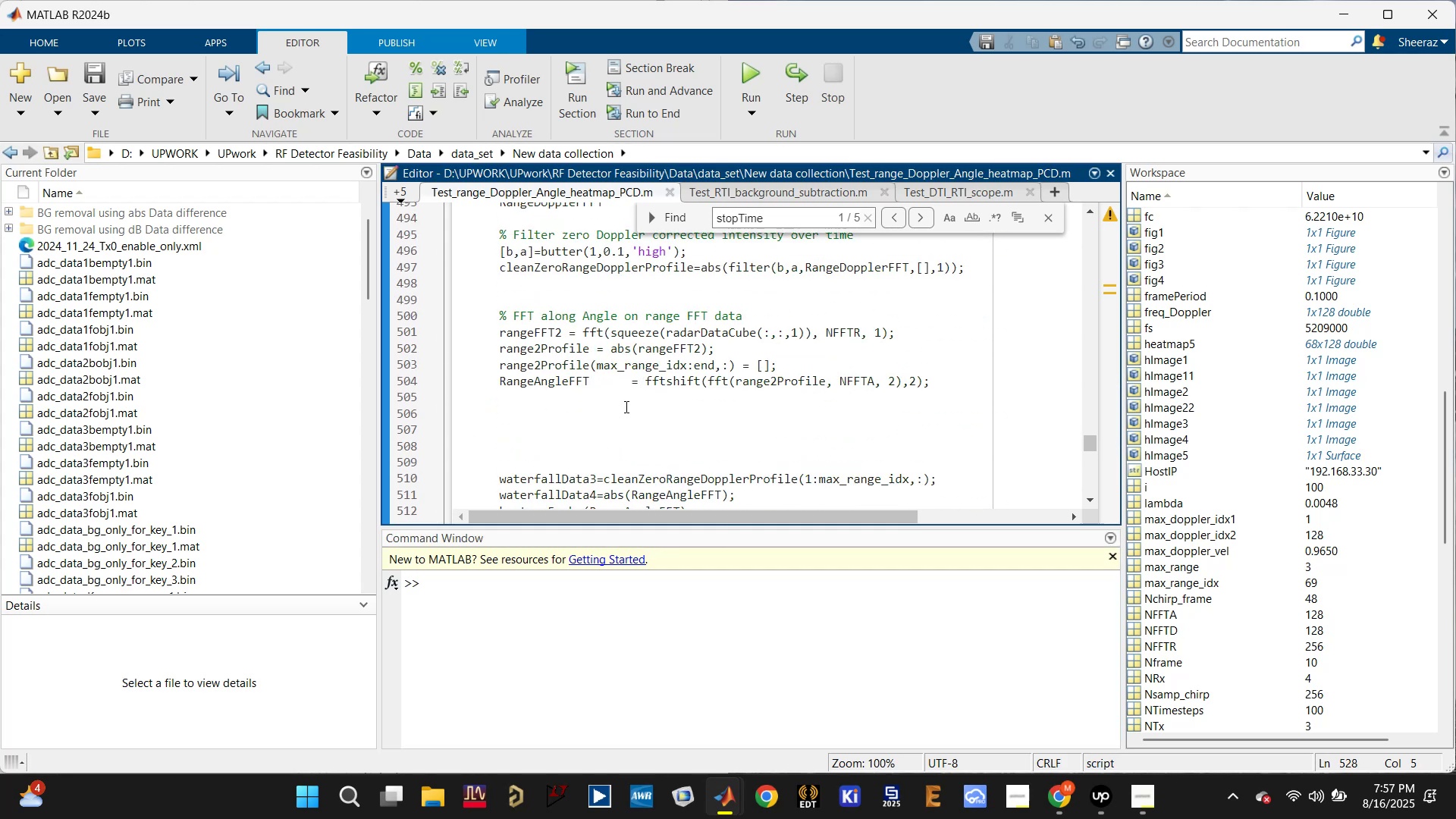 
key(Control+S)
 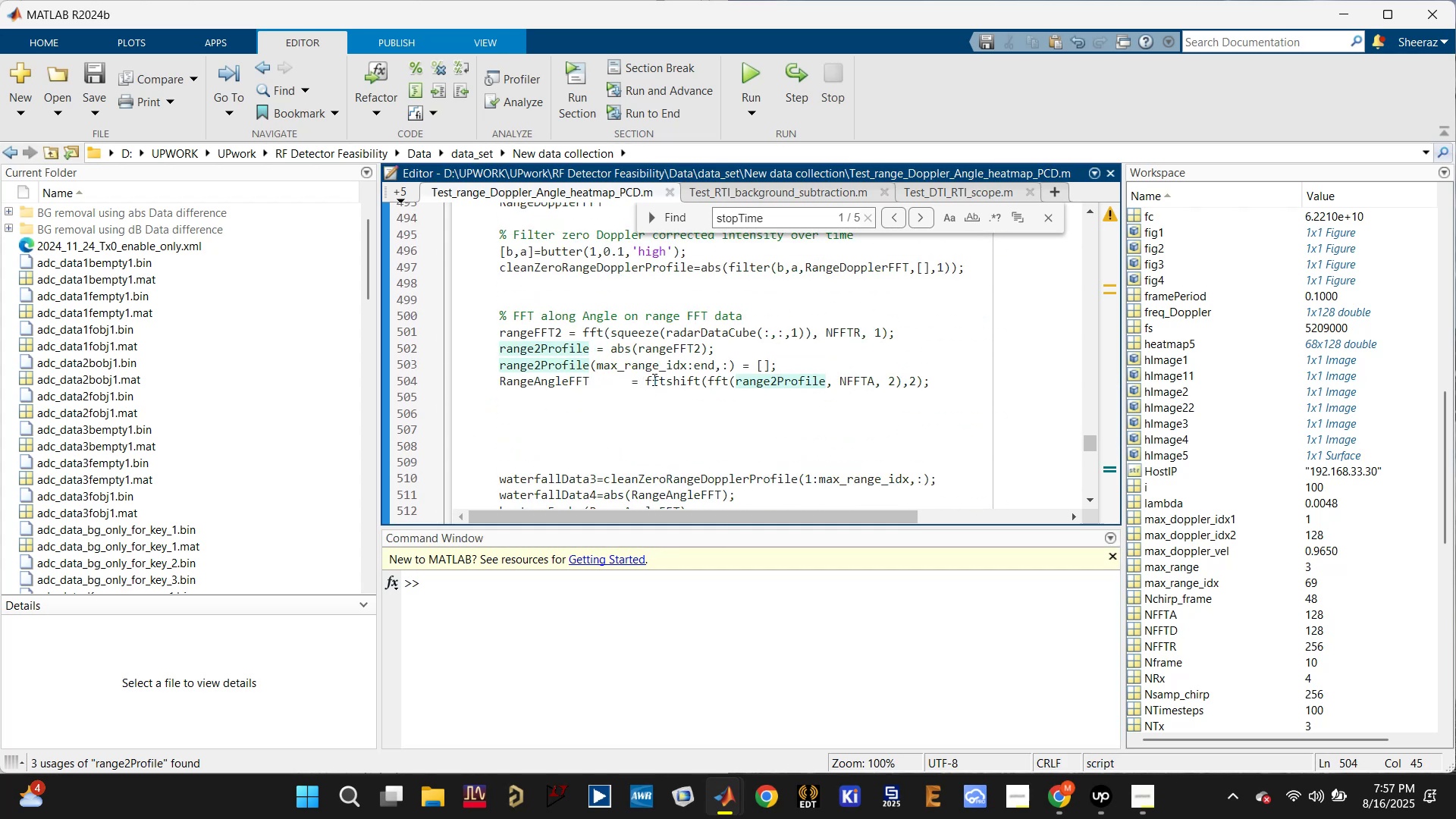 
left_click([565, 379])
 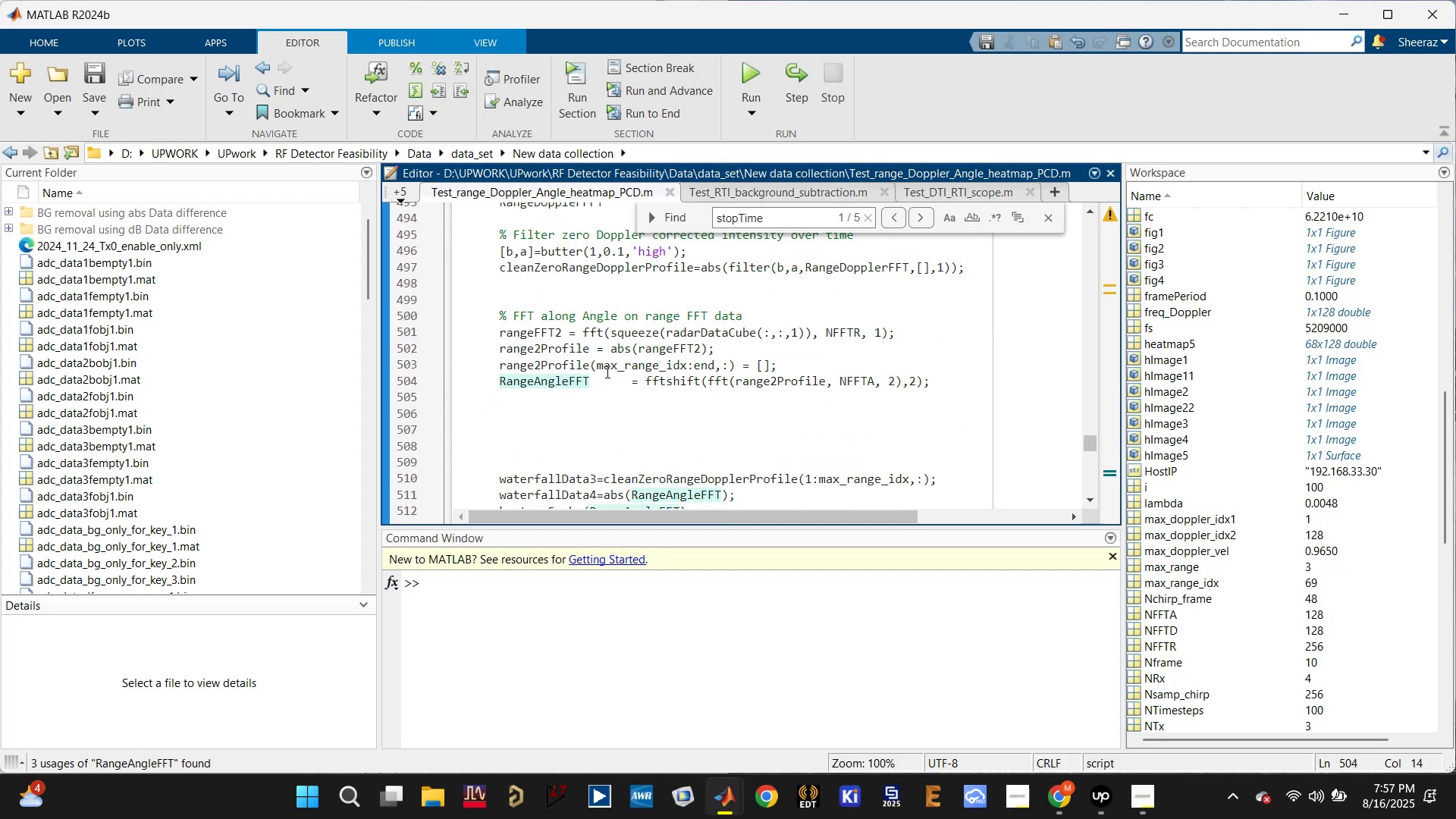 
scroll: coordinate [601, 372], scroll_direction: up, amount: 4.0
 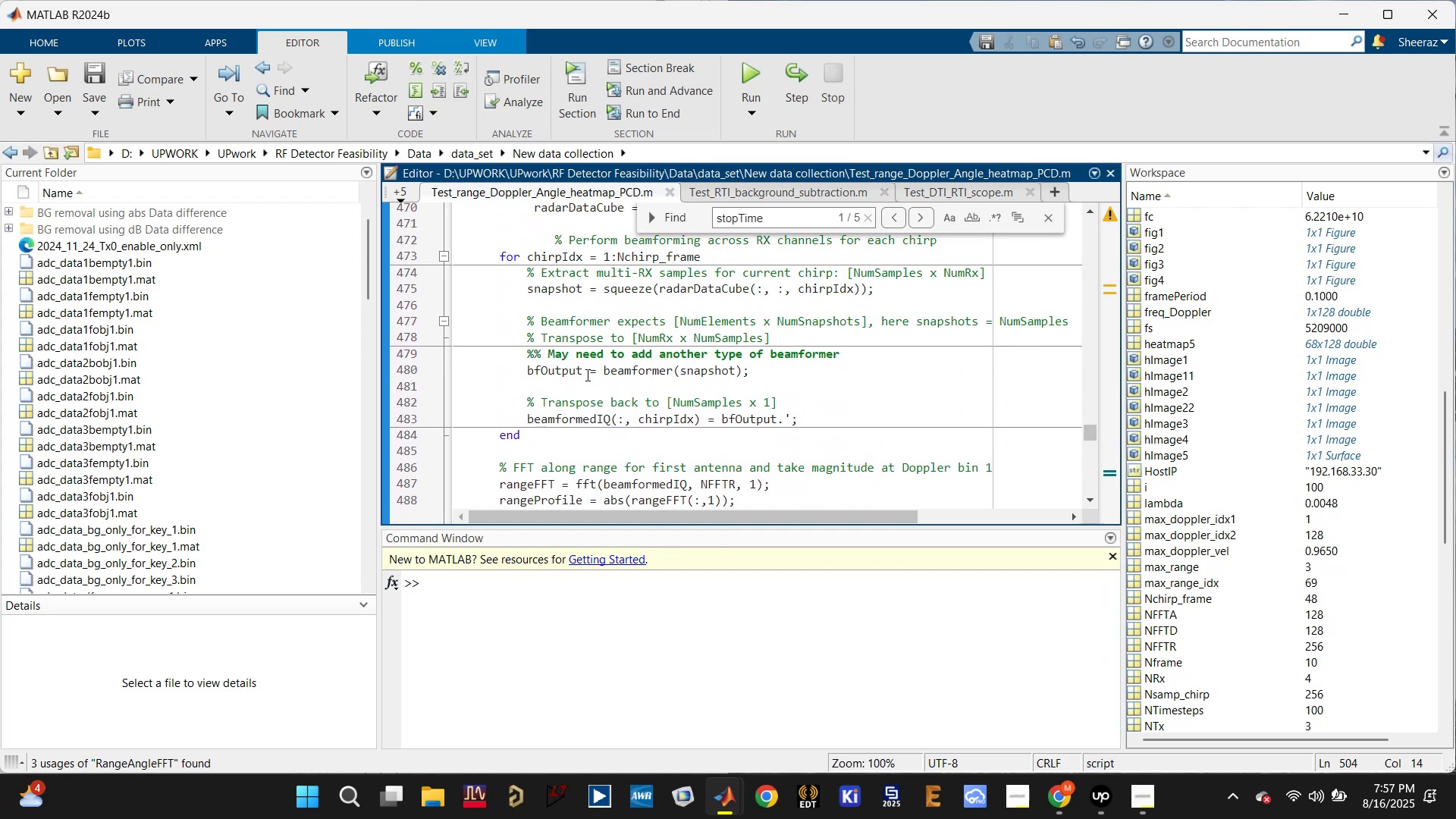 
left_click([568, 375])
 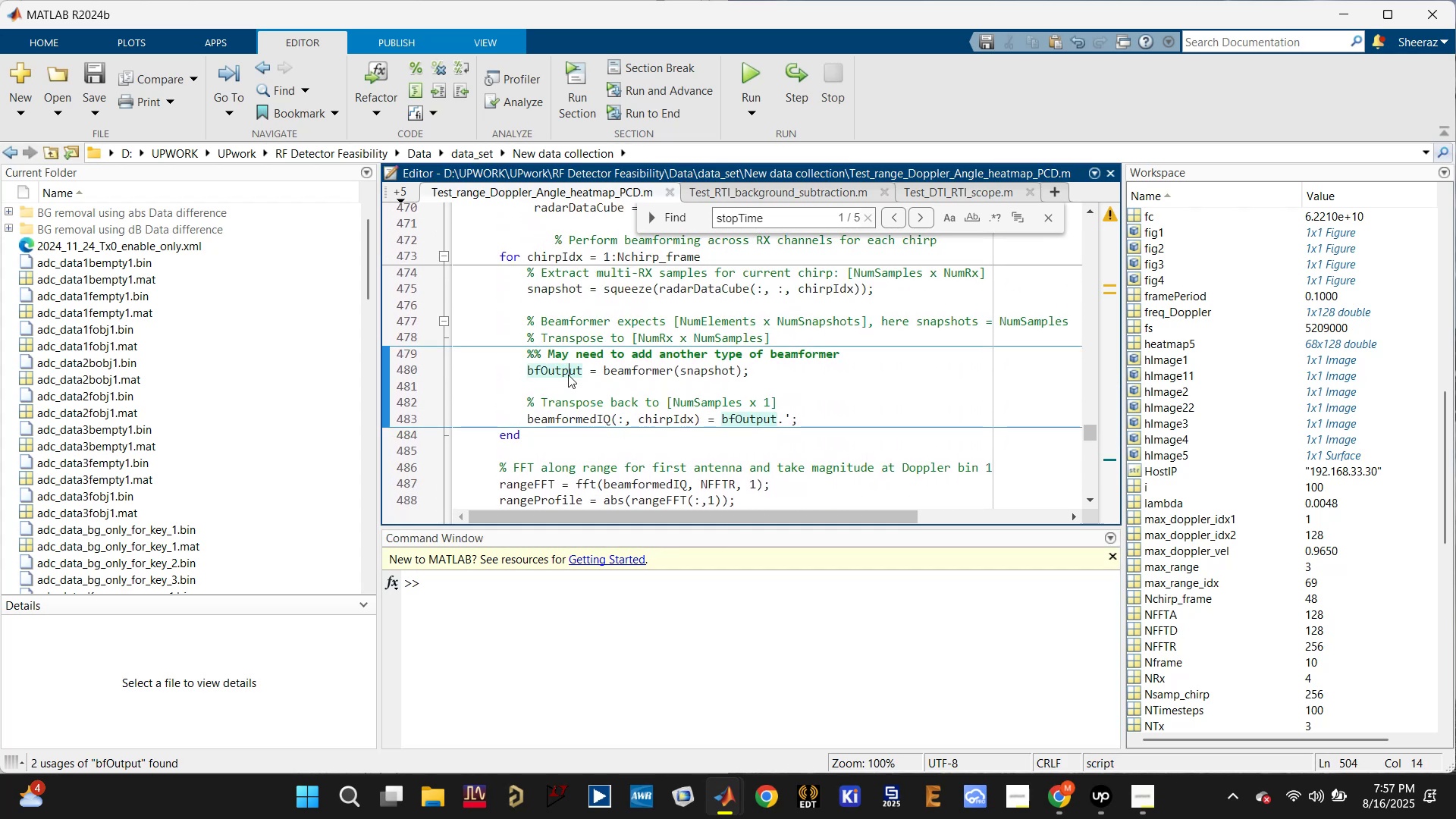 
scroll: coordinate [556, 398], scroll_direction: up, amount: 9.0
 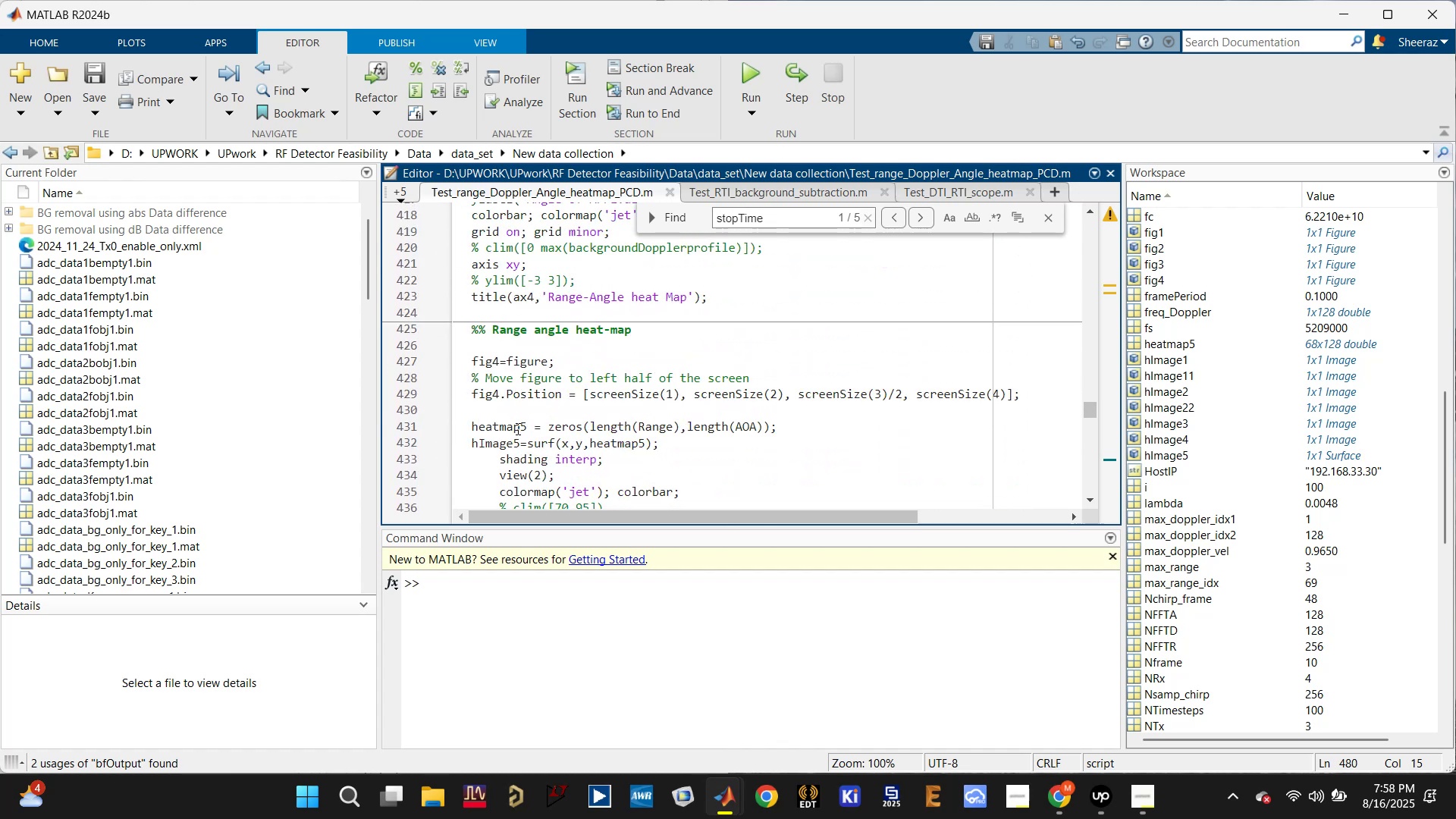 
left_click([513, 425])
 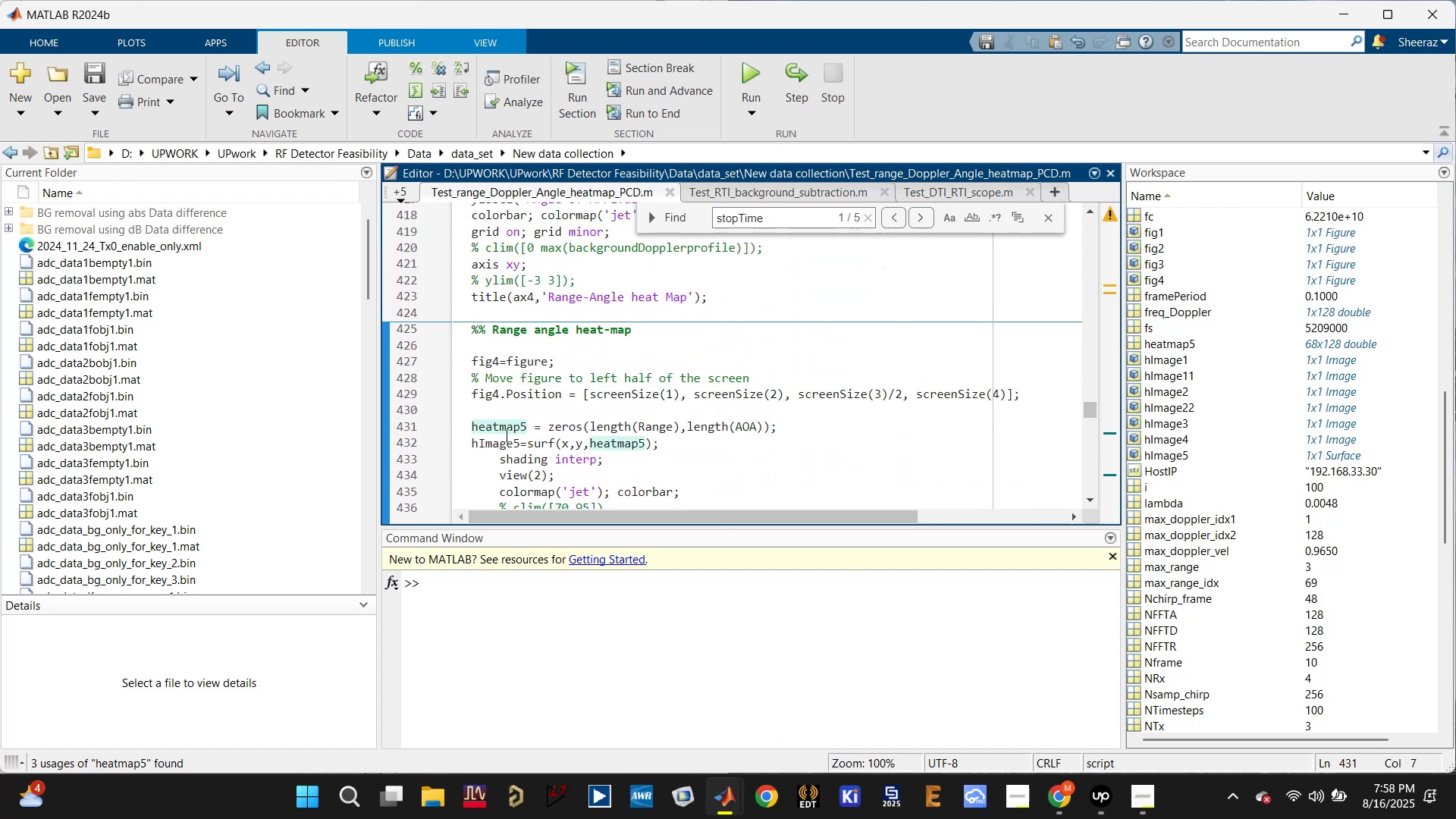 
left_click([505, 441])
 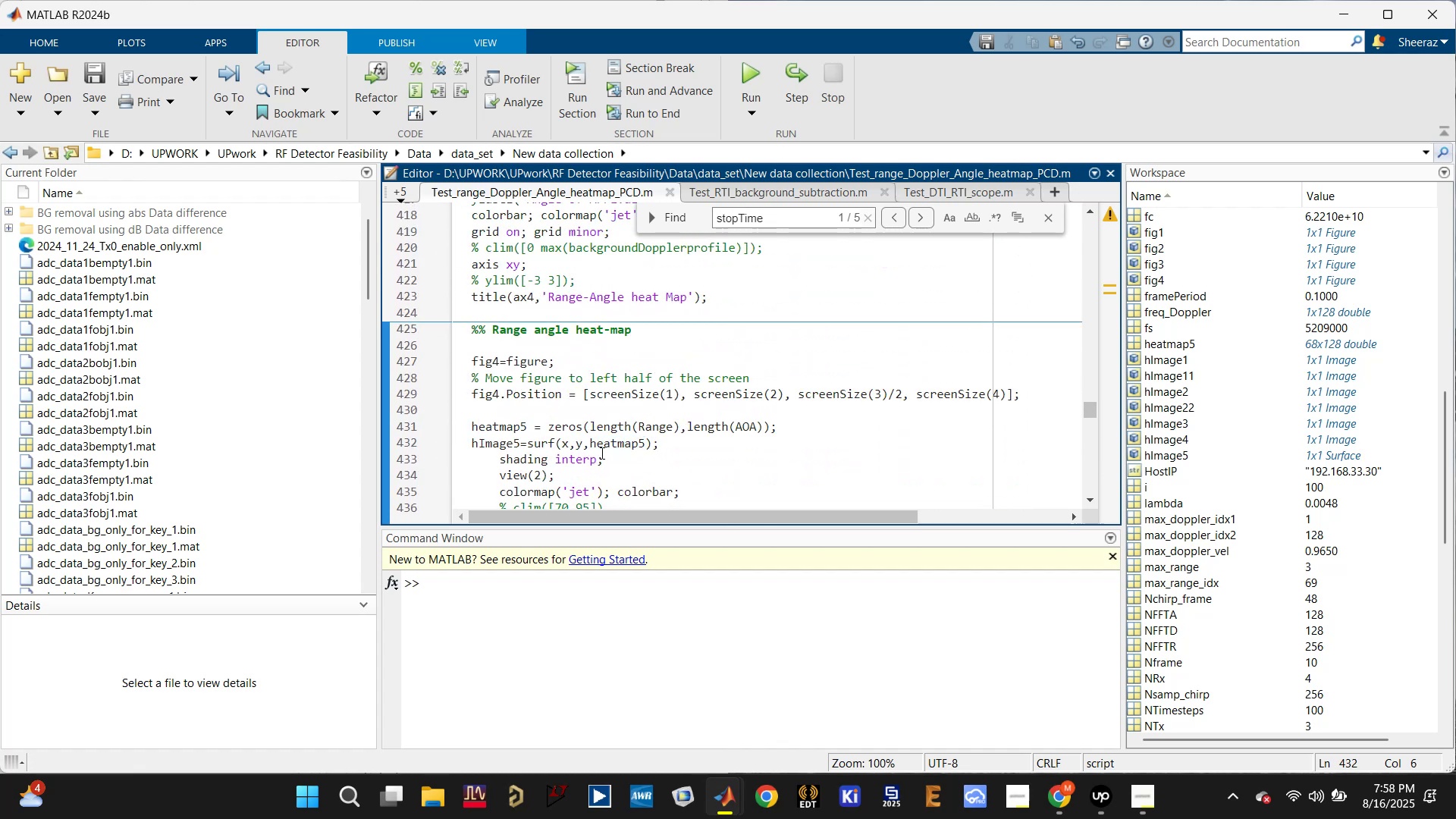 
left_click([636, 437])
 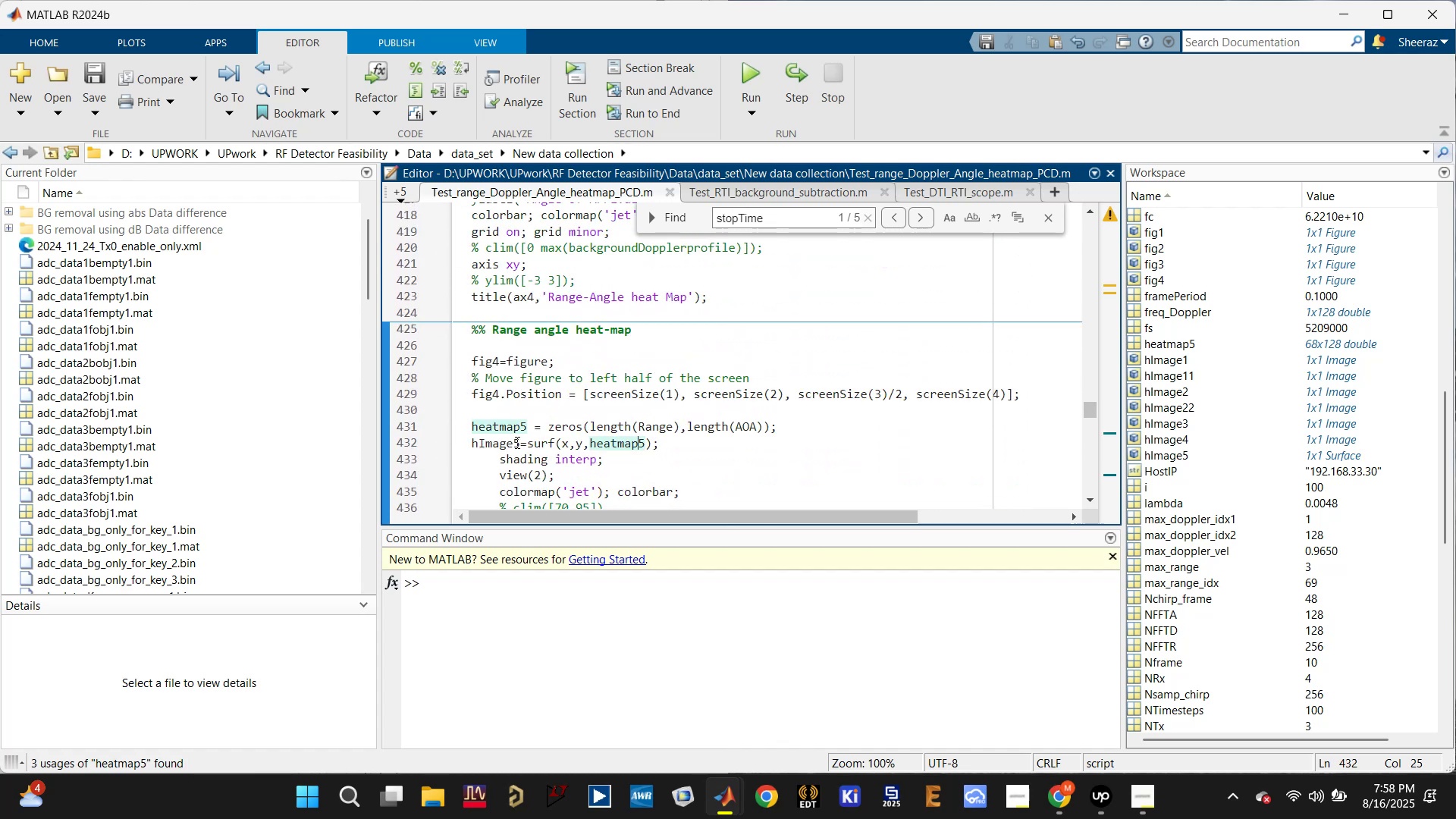 
left_click([510, 439])
 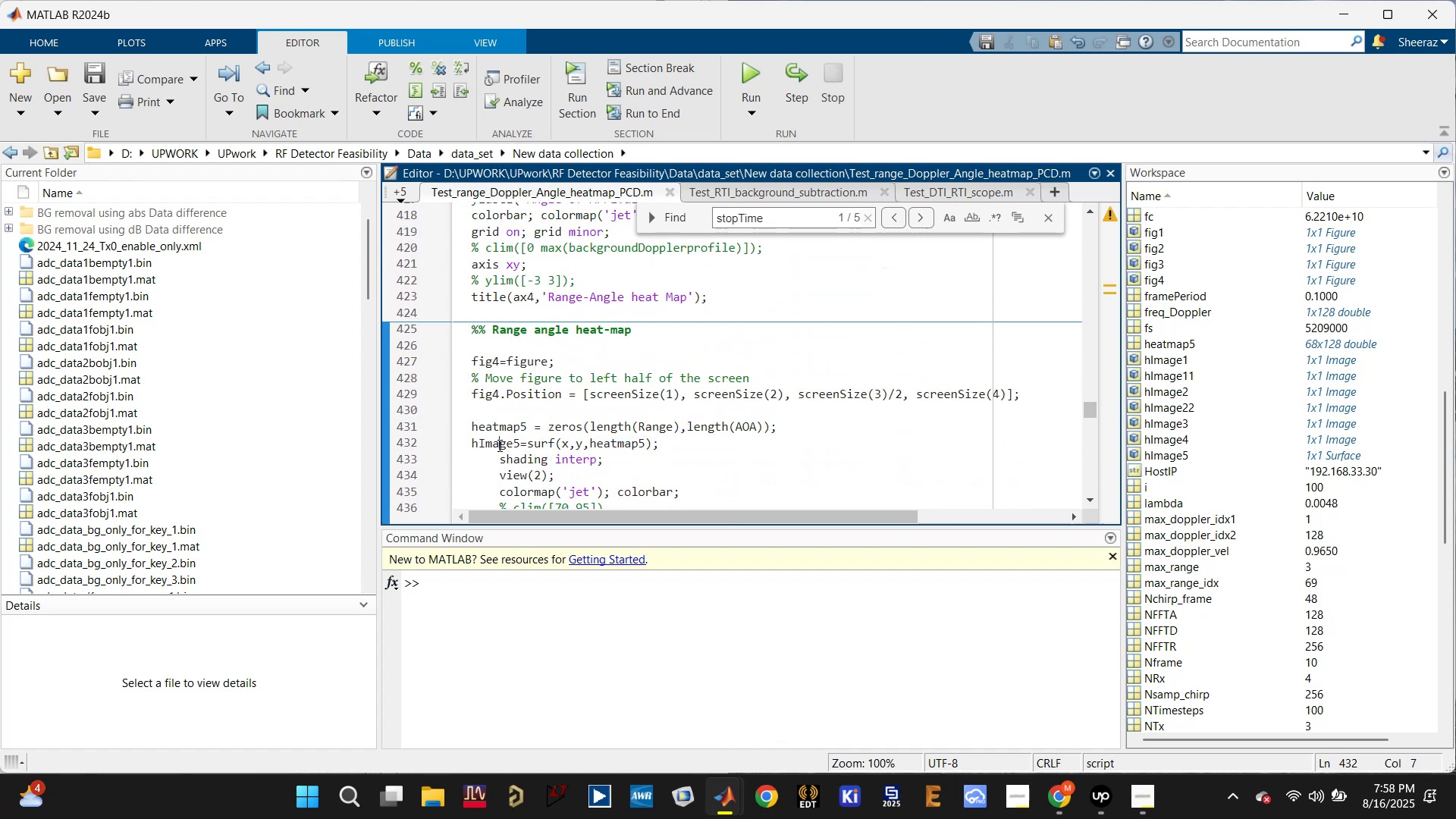 
triple_click([498, 445])
 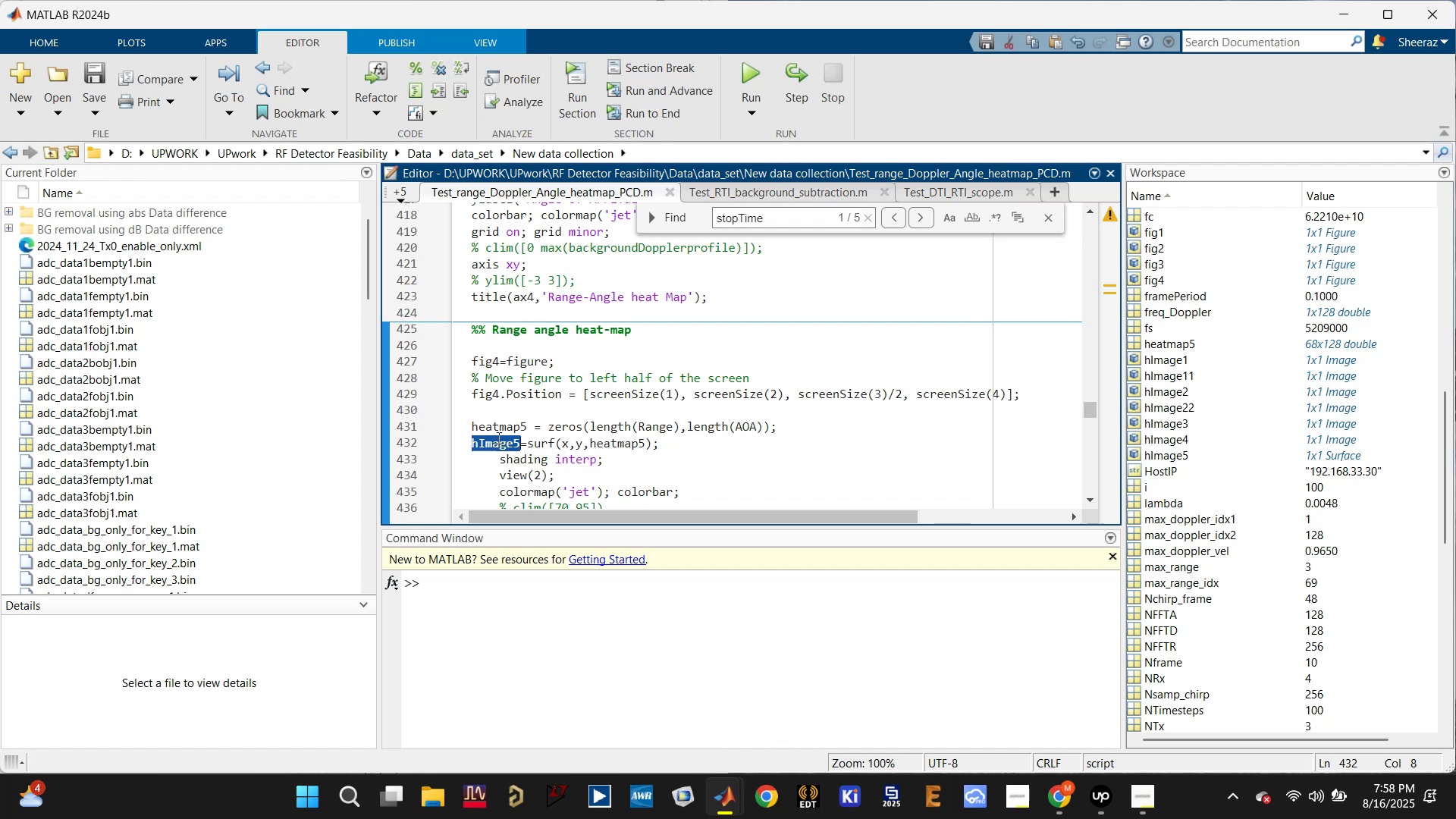 
scroll: coordinate [507, 422], scroll_direction: up, amount: 4.0
 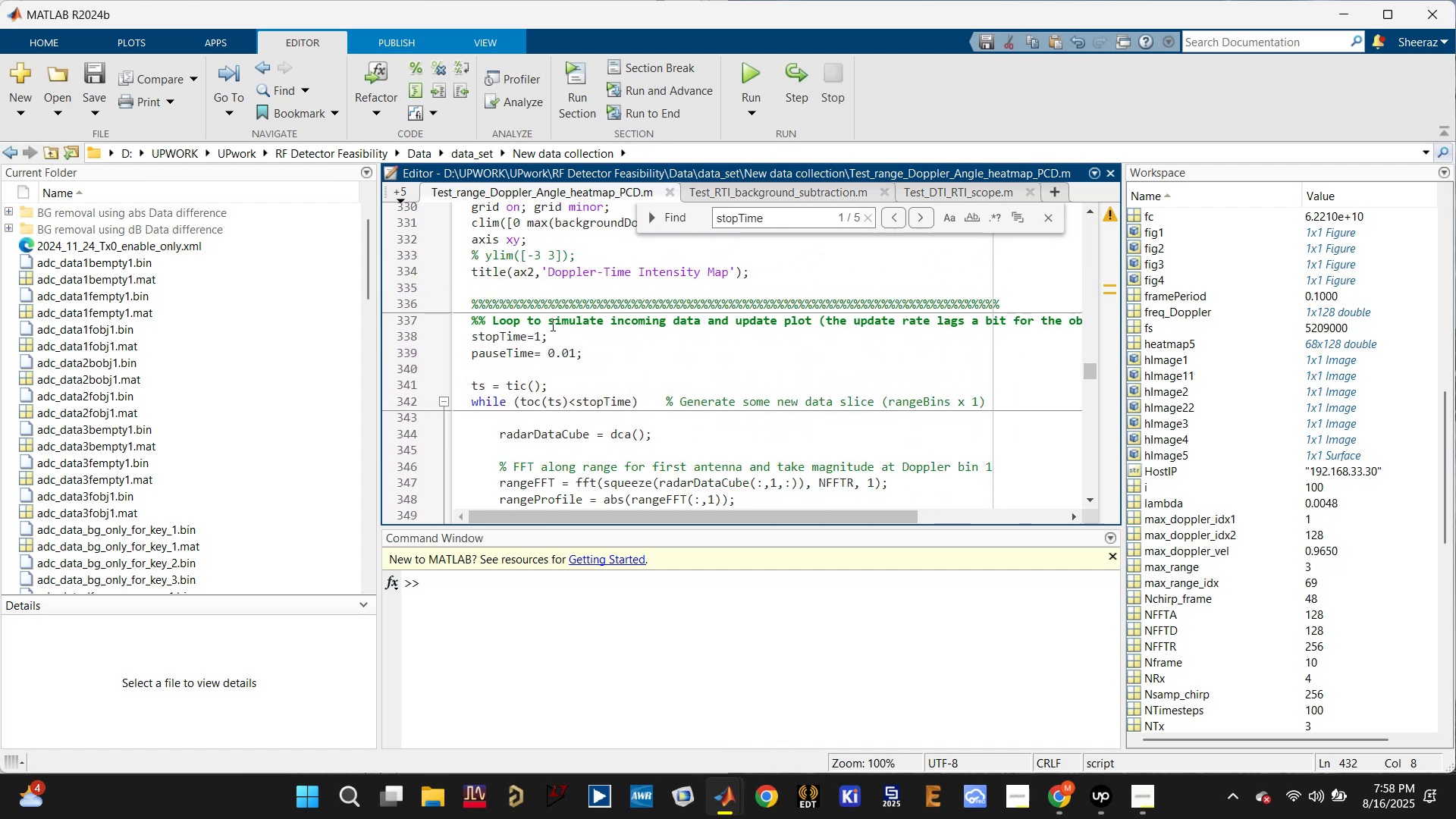 
left_click([543, 331])
 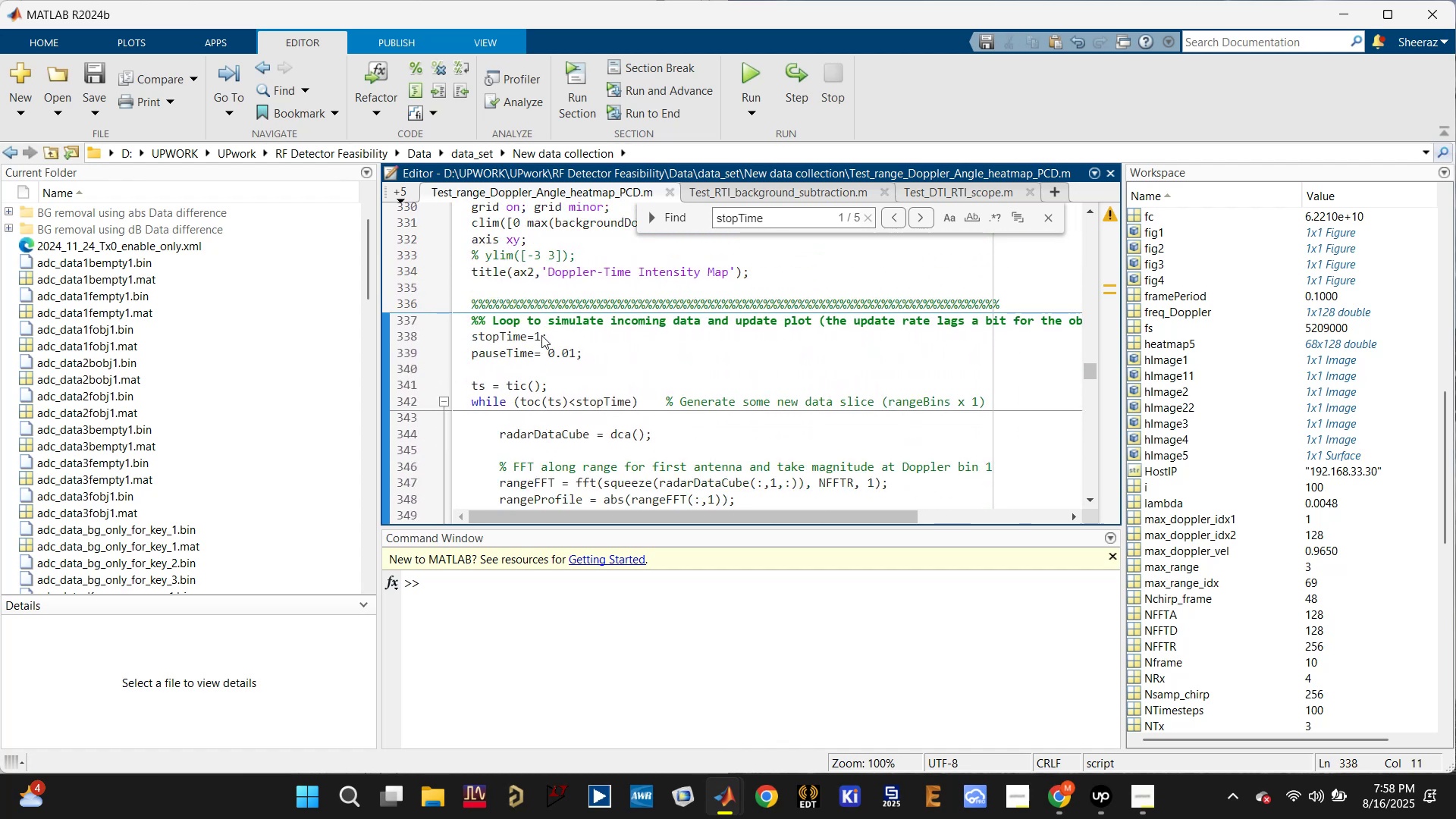 
key(0)
 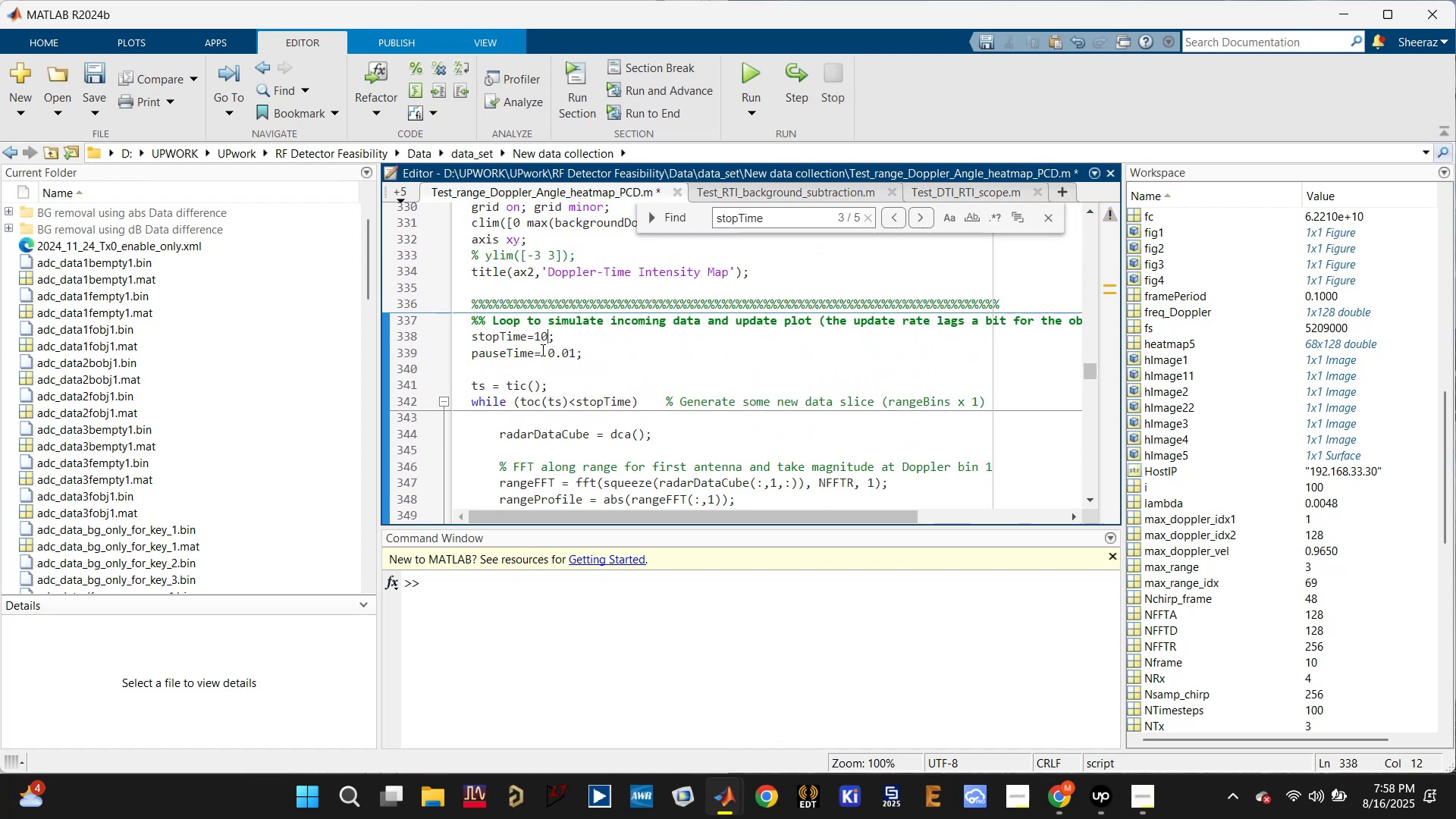 
scroll: coordinate [548, 377], scroll_direction: up, amount: 6.0
 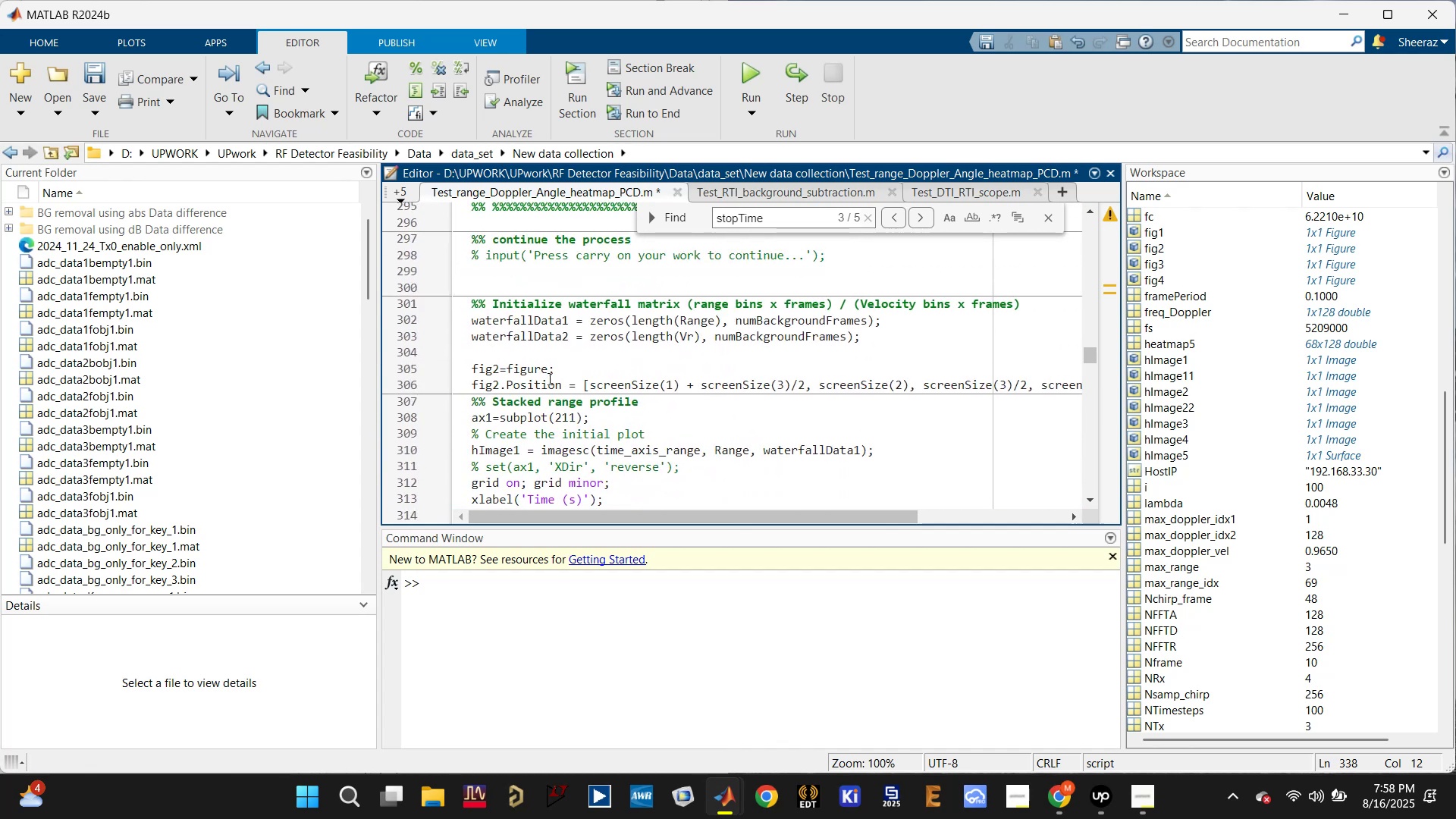 
scroll: coordinate [535, 431], scroll_direction: down, amount: 2.0
 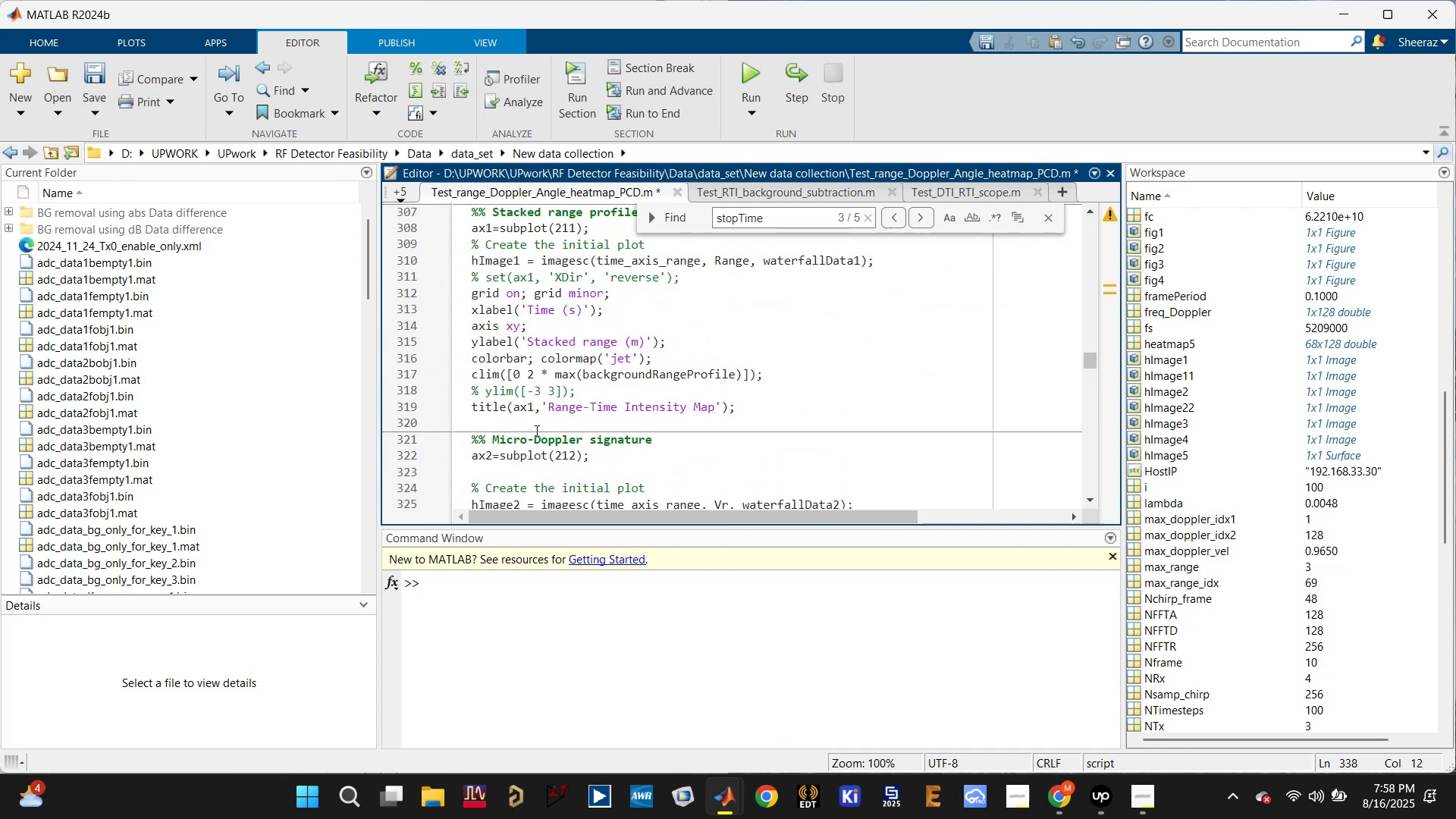 
scroll: coordinate [521, 394], scroll_direction: up, amount: 20.0
 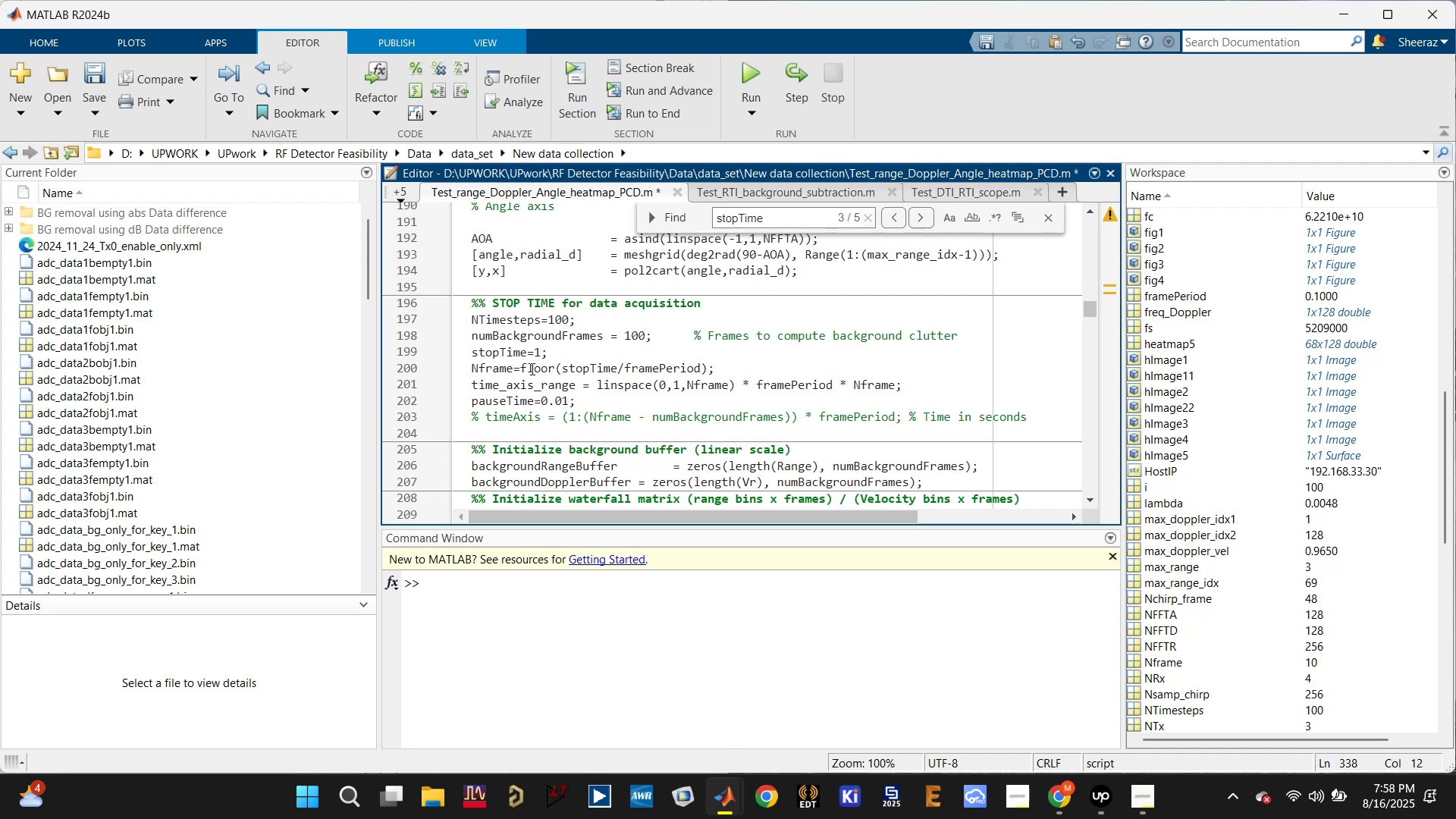 
left_click([543, 352])
 